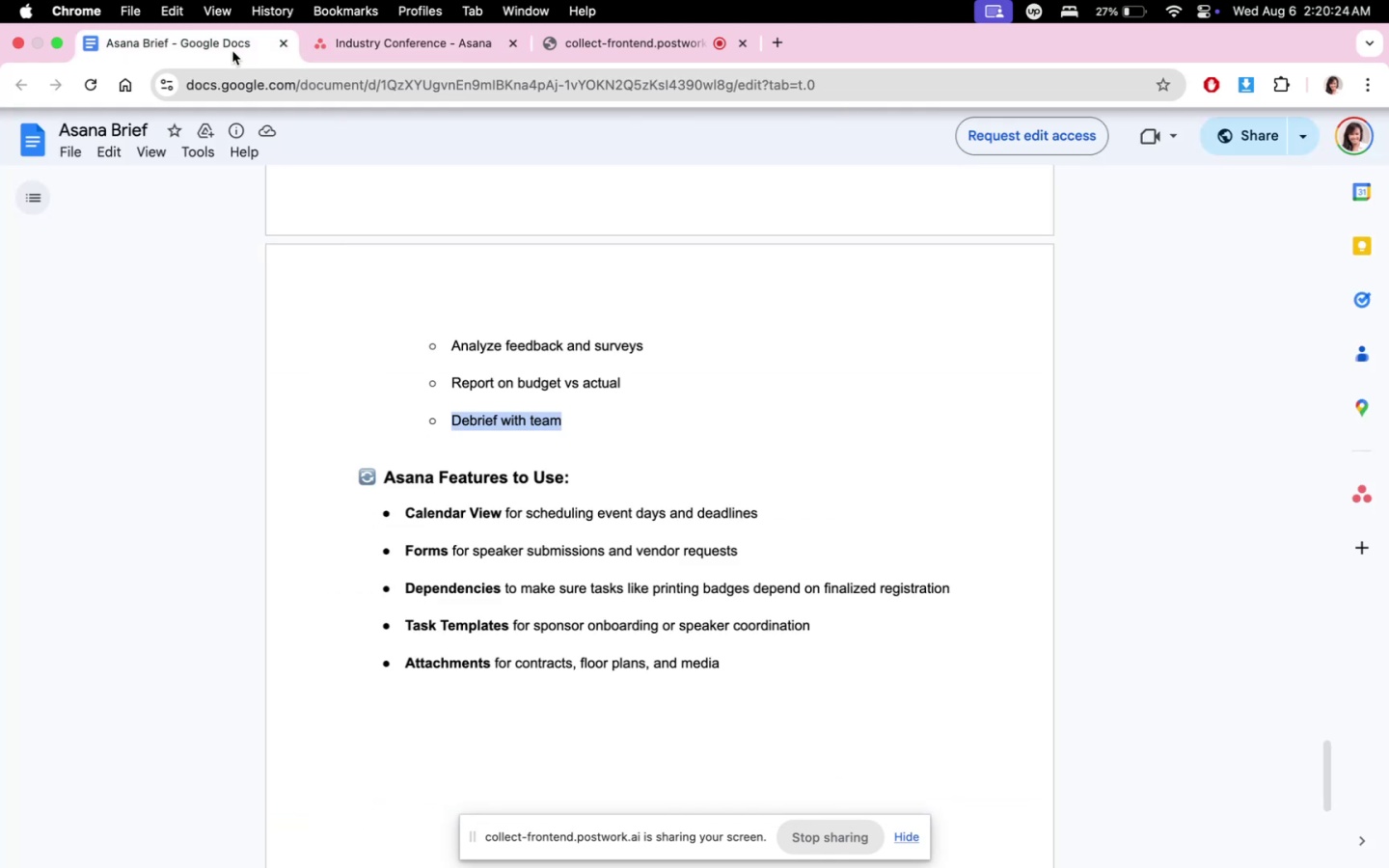 
left_click([405, 50])
 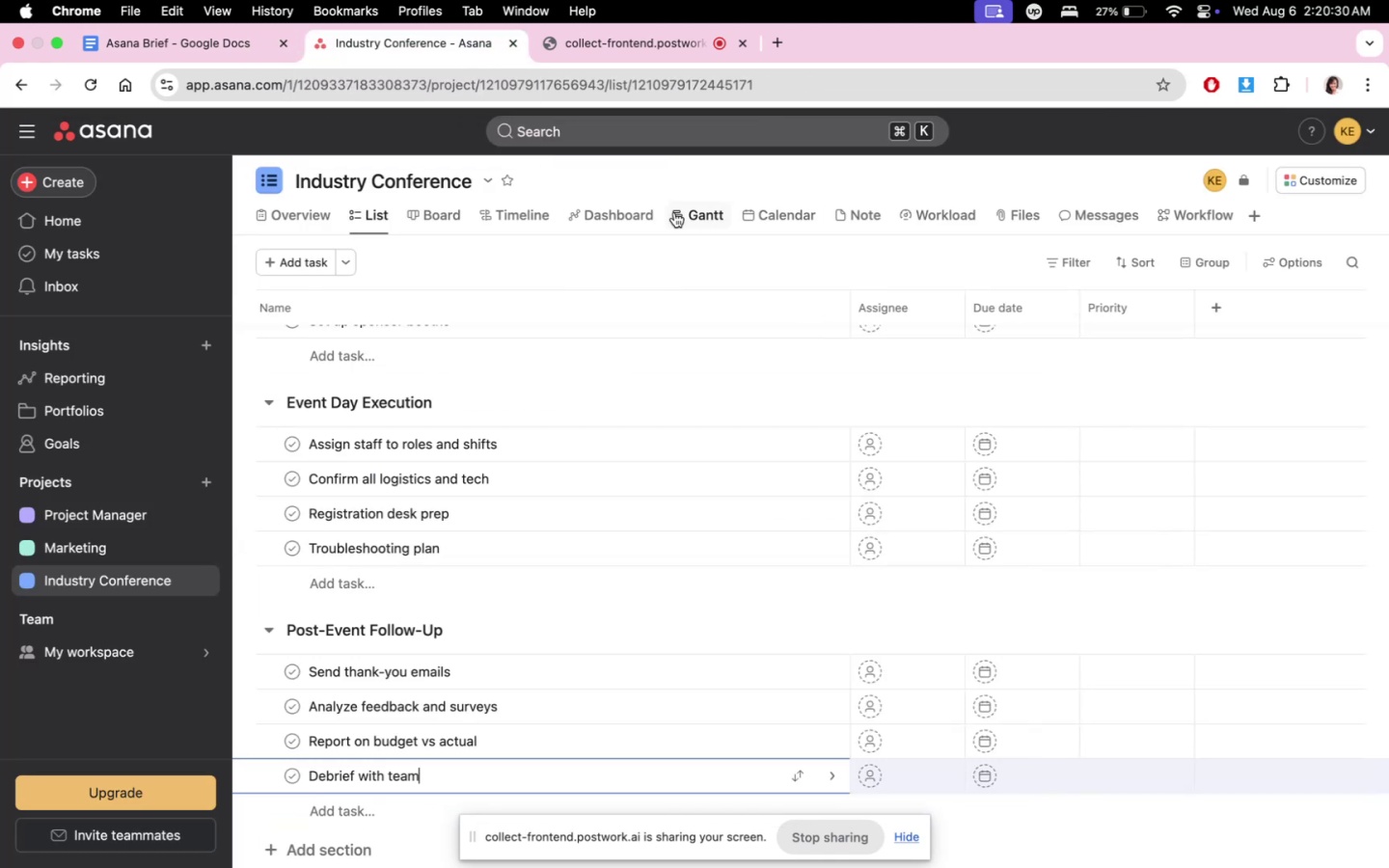 
left_click([795, 216])
 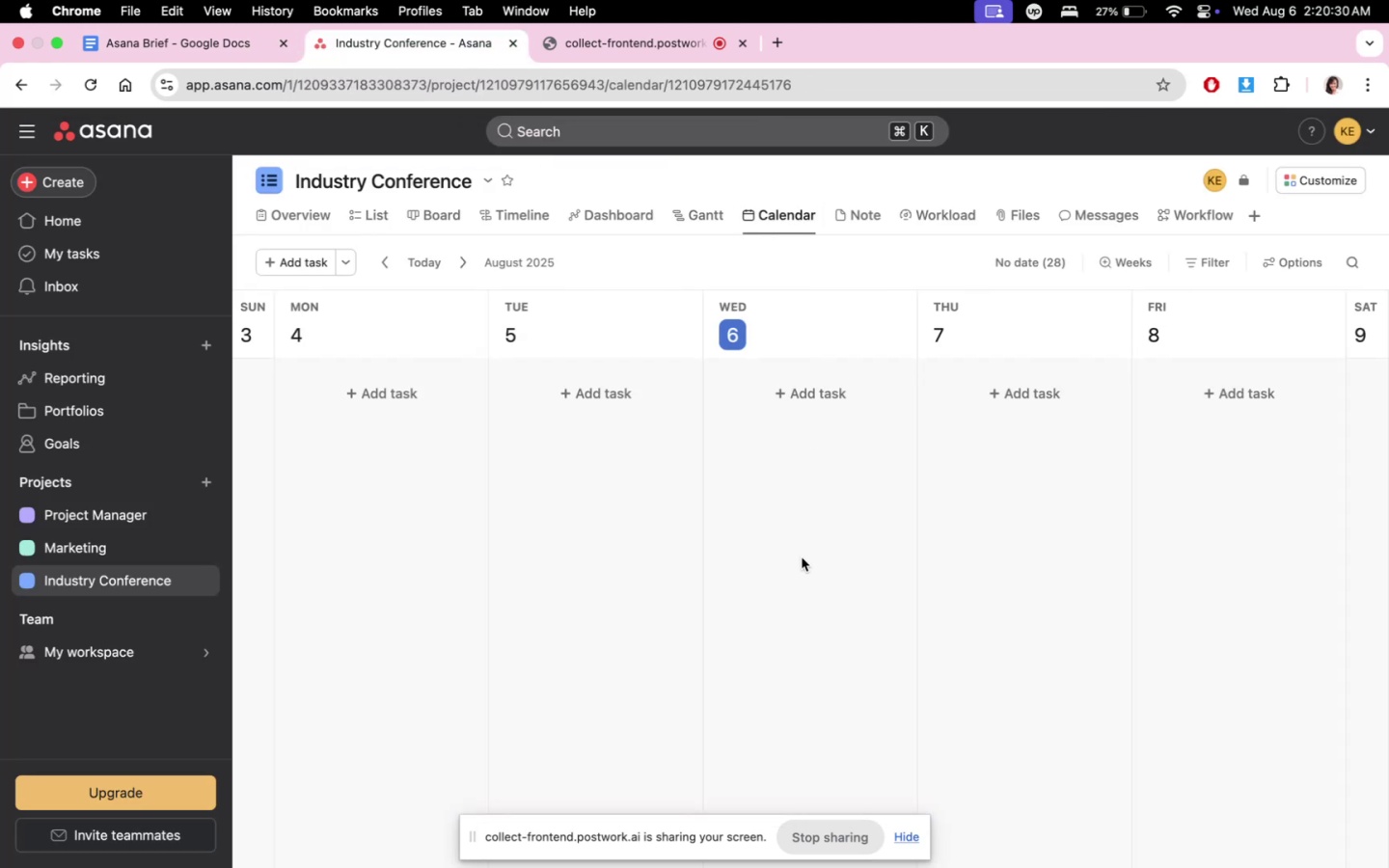 
scroll: coordinate [786, 609], scroll_direction: down, amount: 6.0
 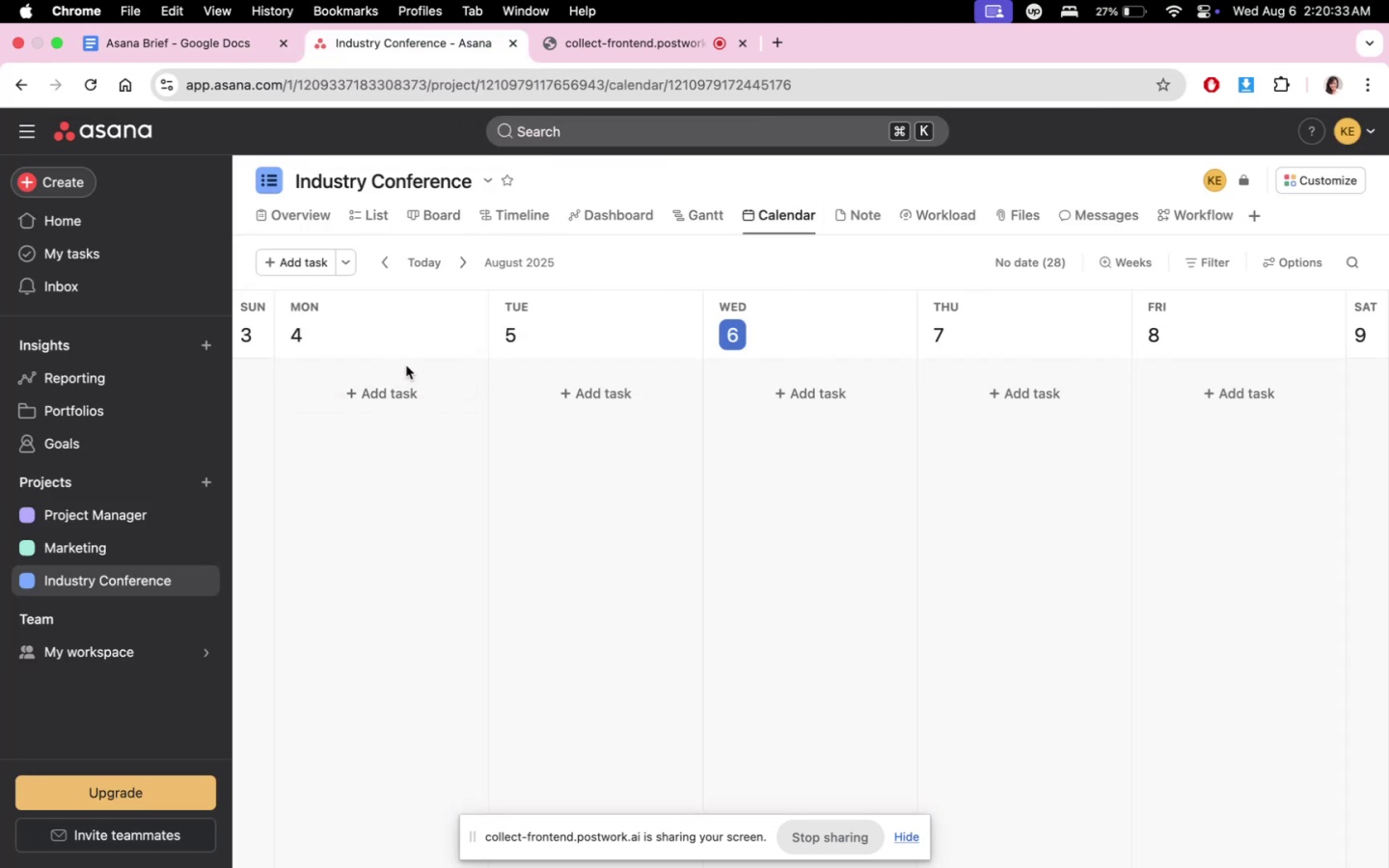 
scroll: coordinate [468, 503], scroll_direction: none, amount: 0.0
 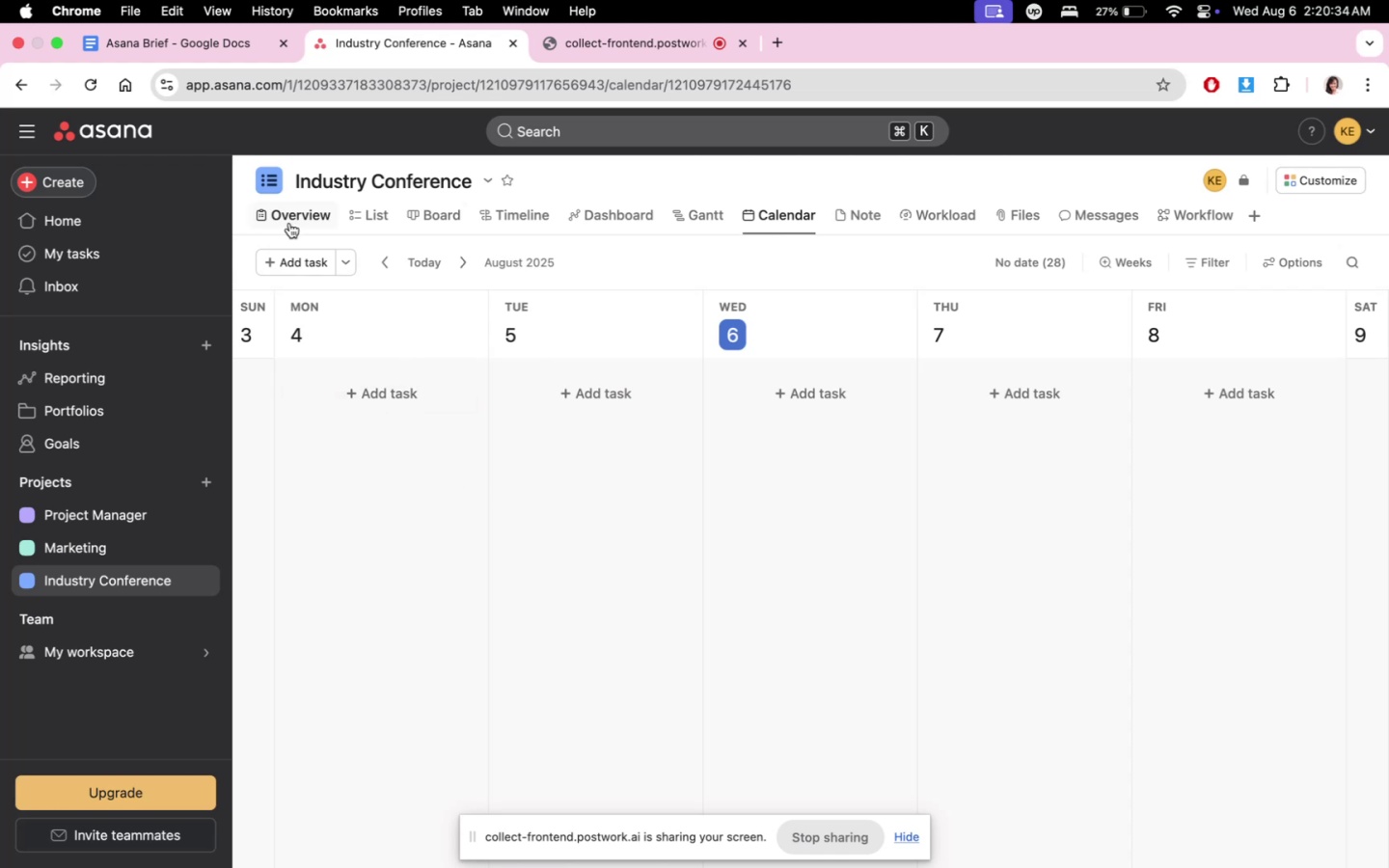 
left_click([289, 223])
 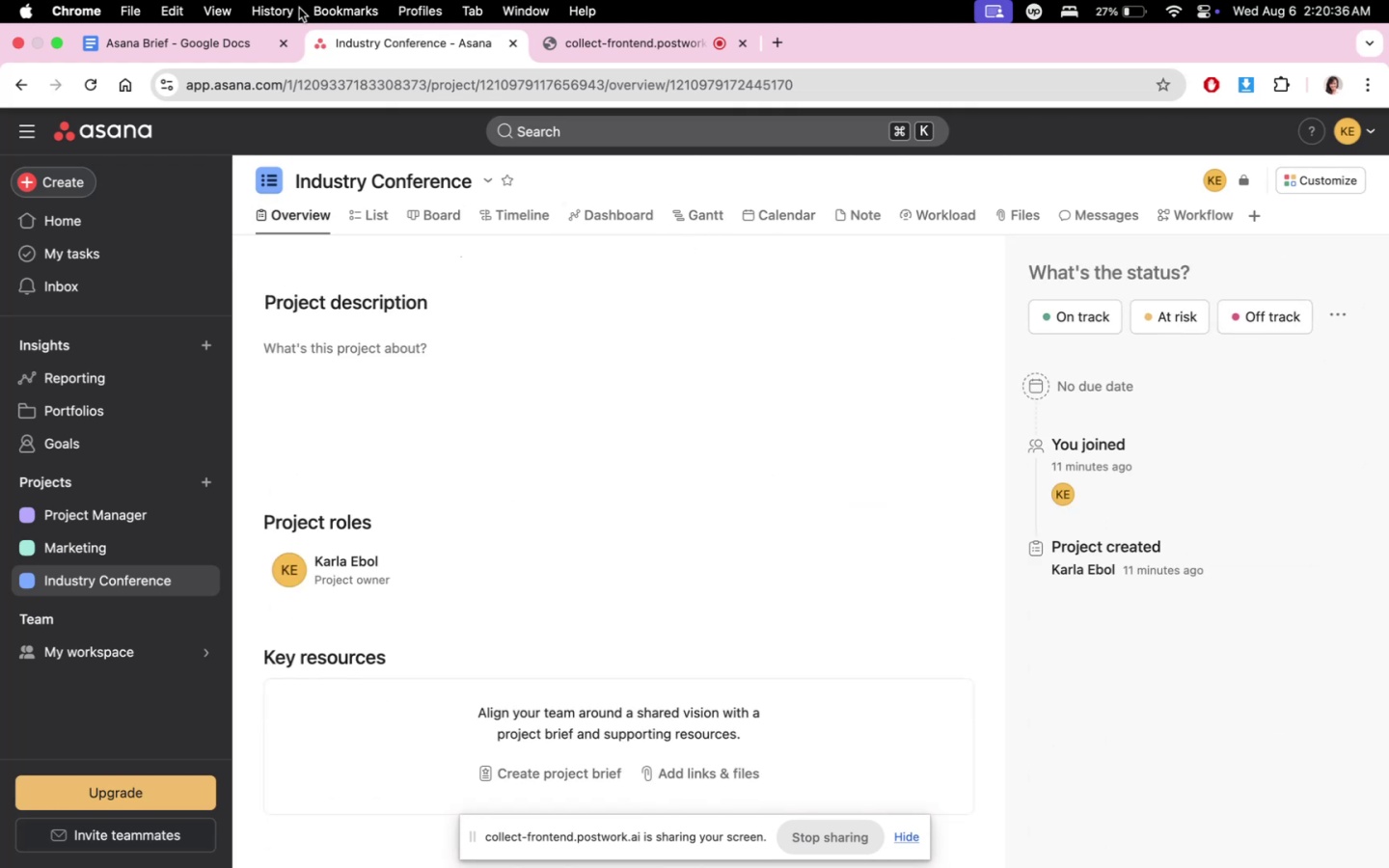 
left_click([224, 32])
 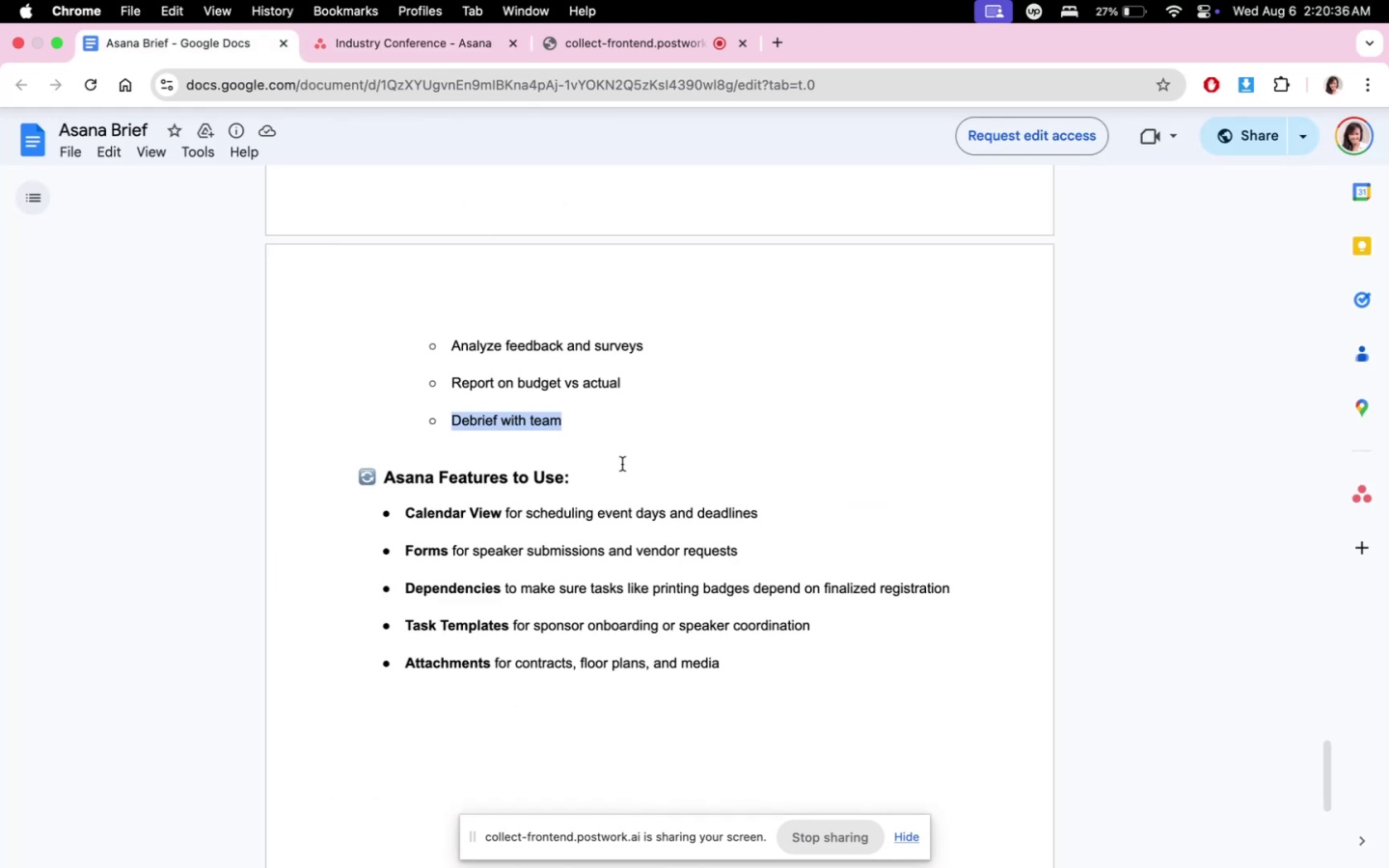 
scroll: coordinate [849, 546], scroll_direction: up, amount: 50.0
 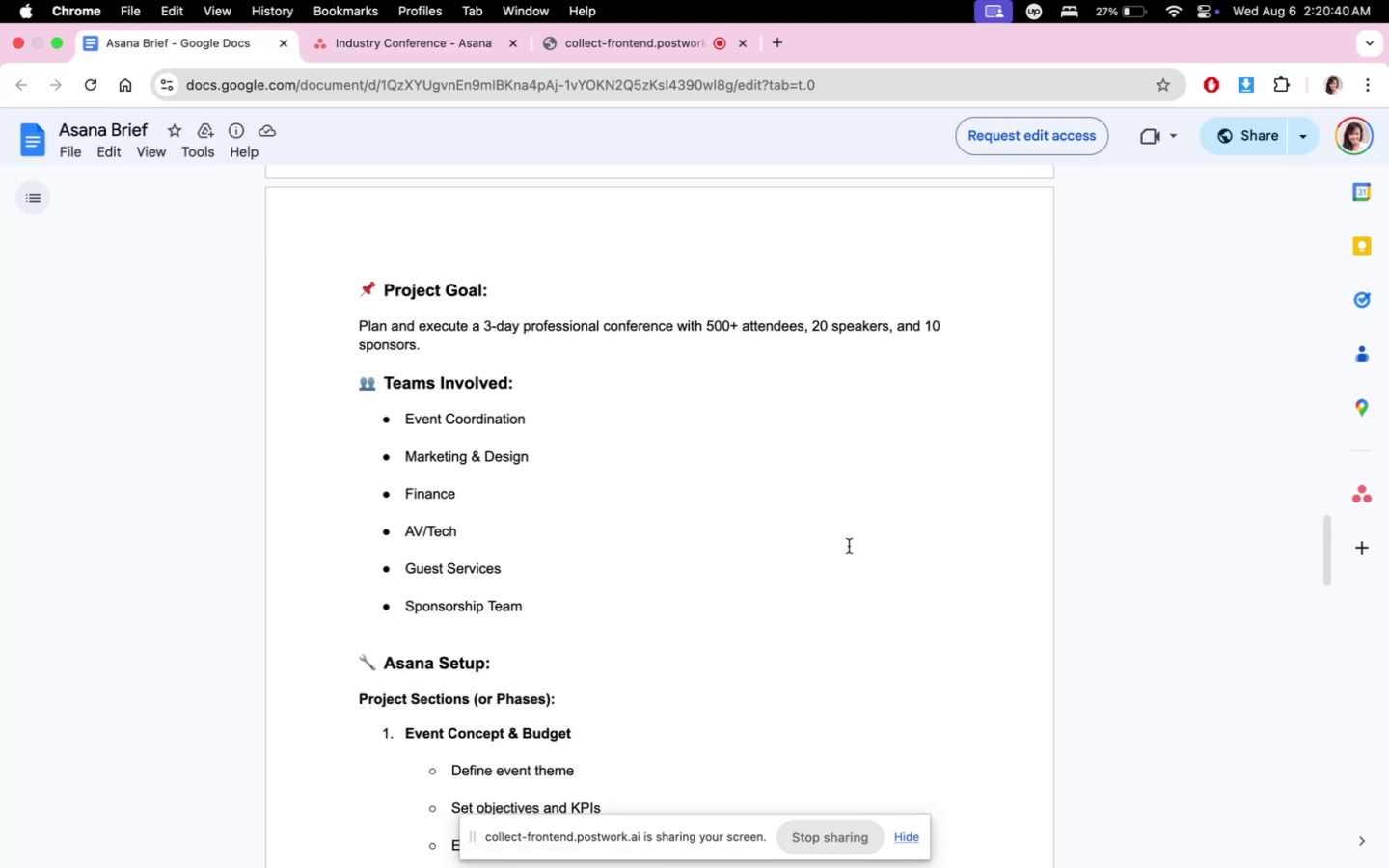 
scroll: coordinate [849, 546], scroll_direction: down, amount: 51.0
 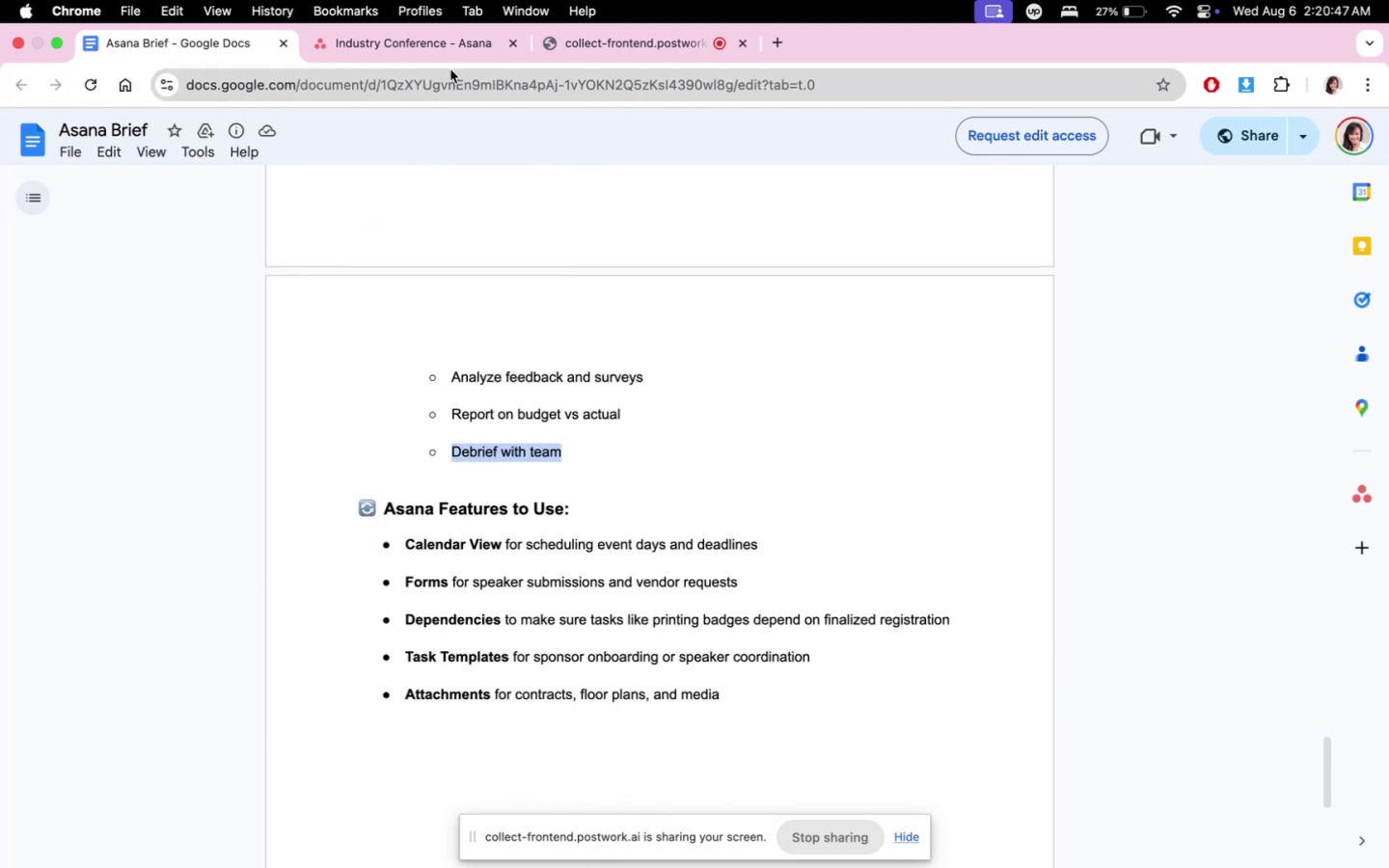 
left_click([457, 59])
 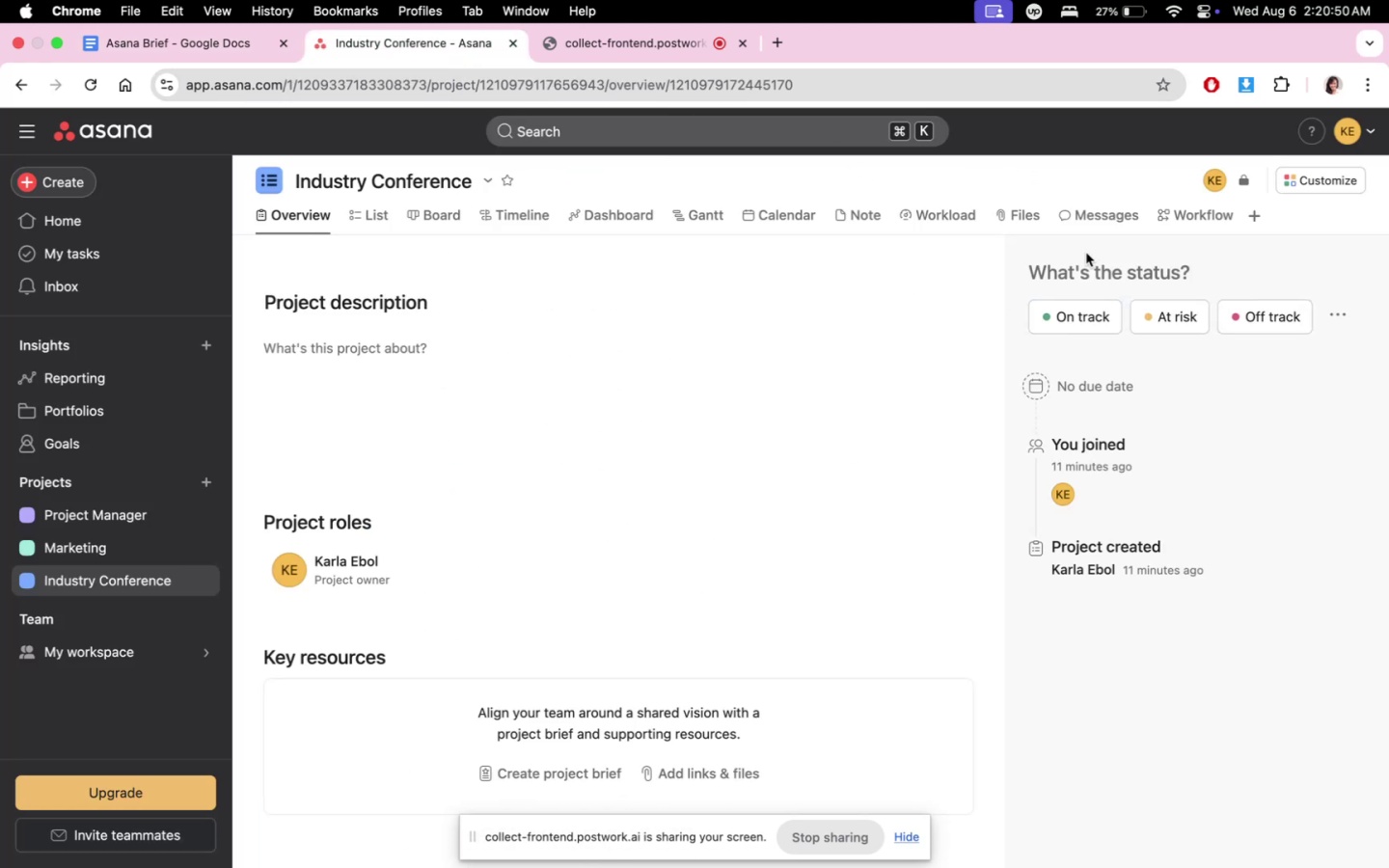 
left_click([1257, 218])
 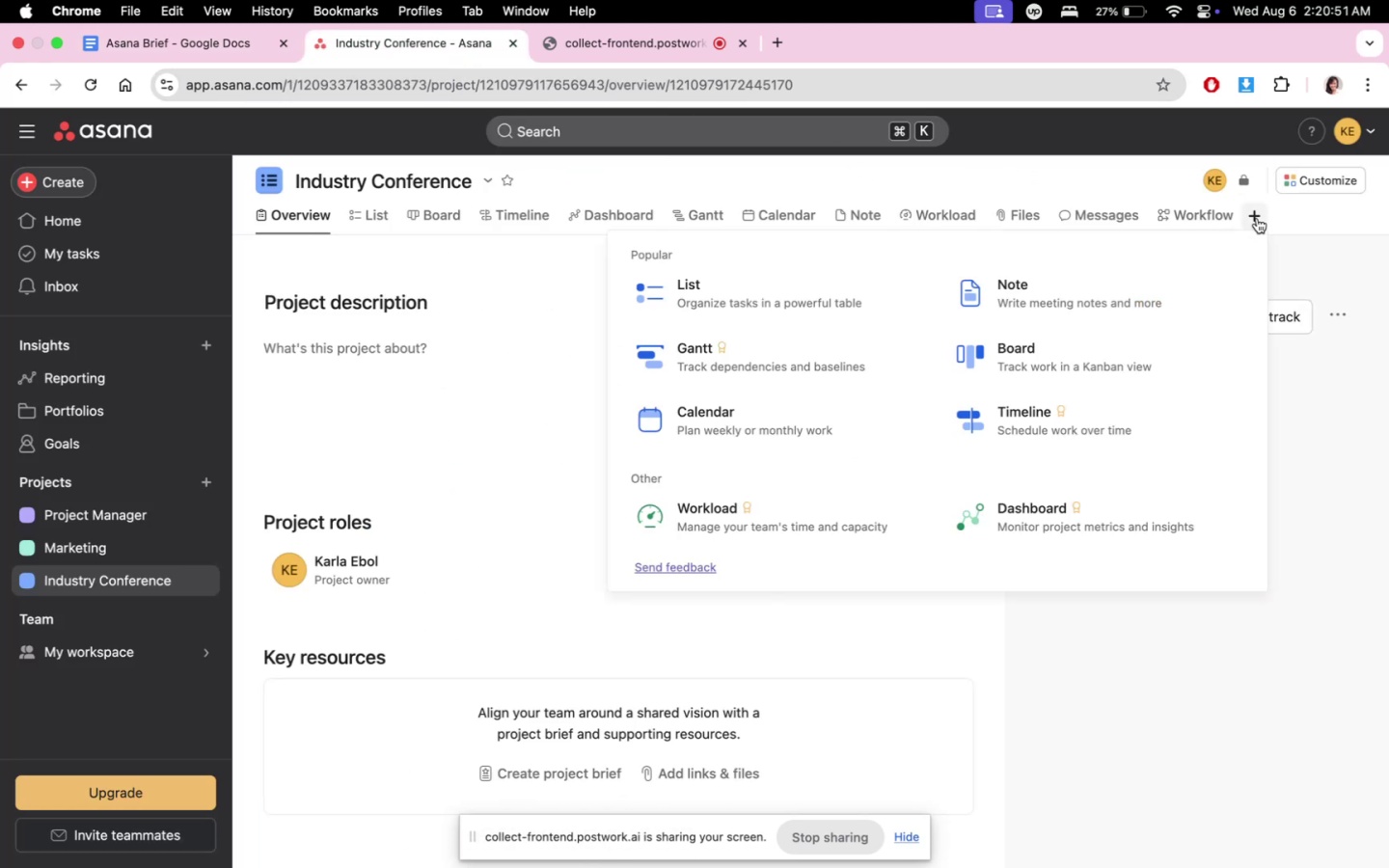 
scroll: coordinate [1128, 337], scroll_direction: down, amount: 2.0
 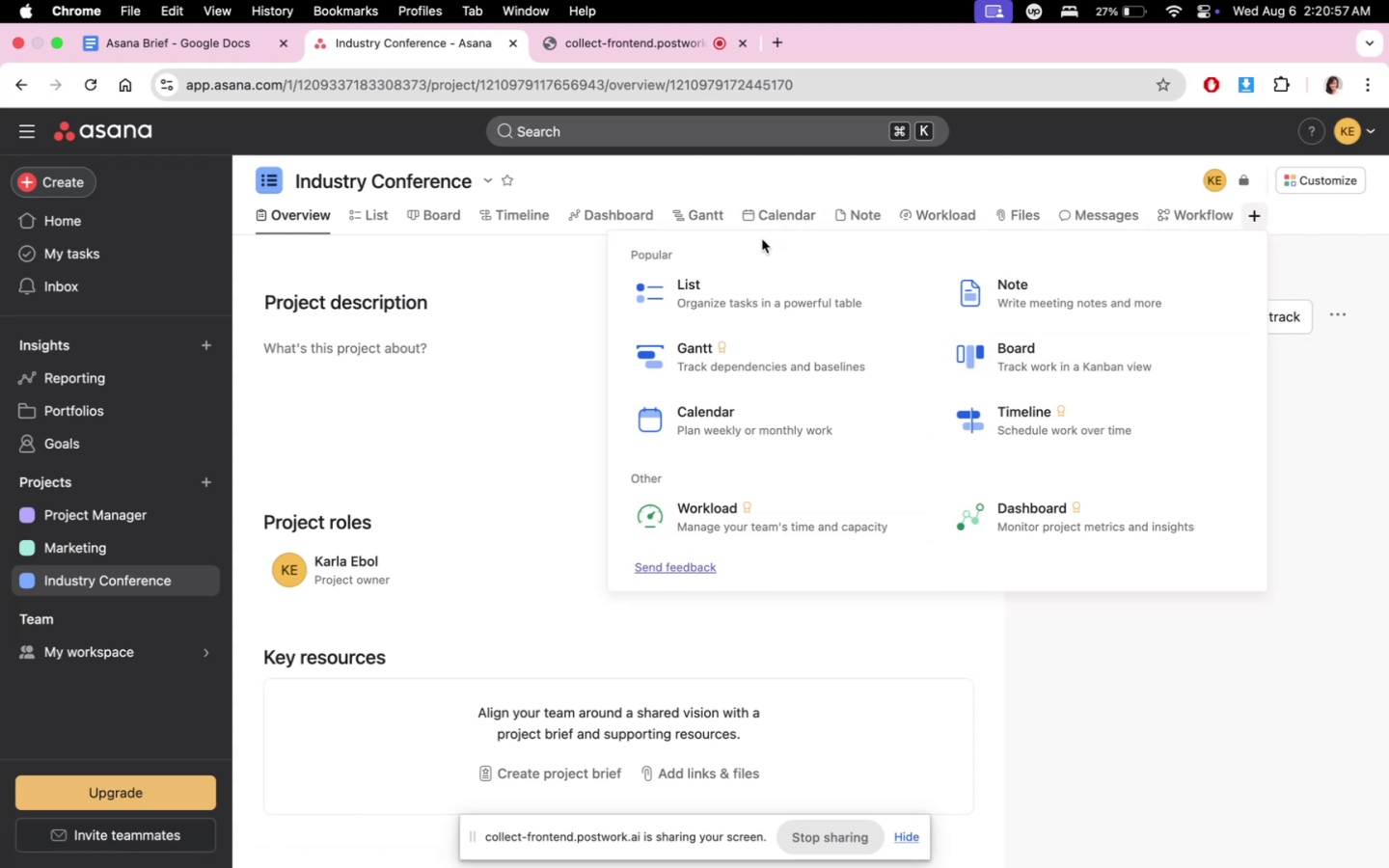 
wait(9.74)
 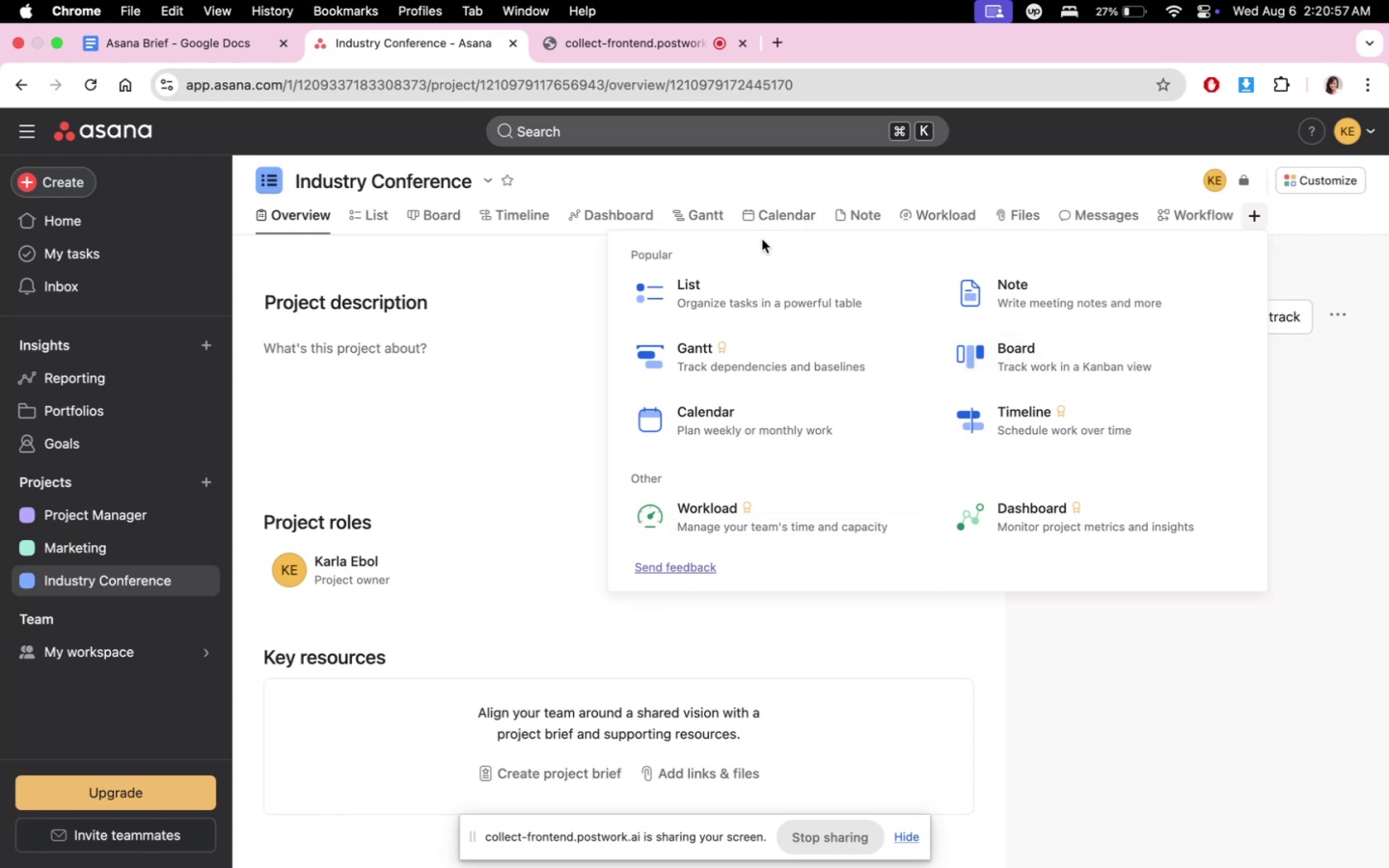 
left_click([204, 42])
 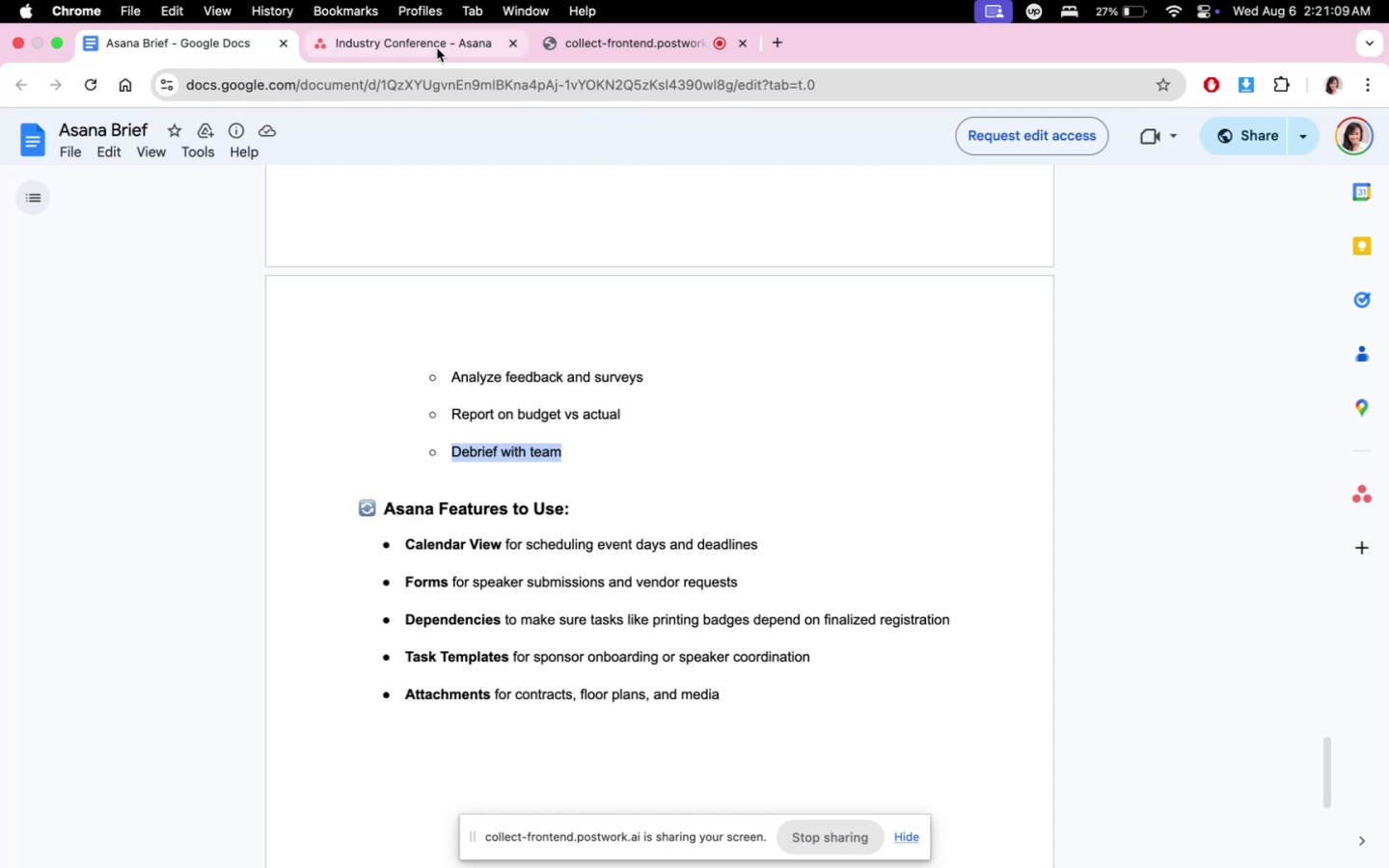 
wait(12.38)
 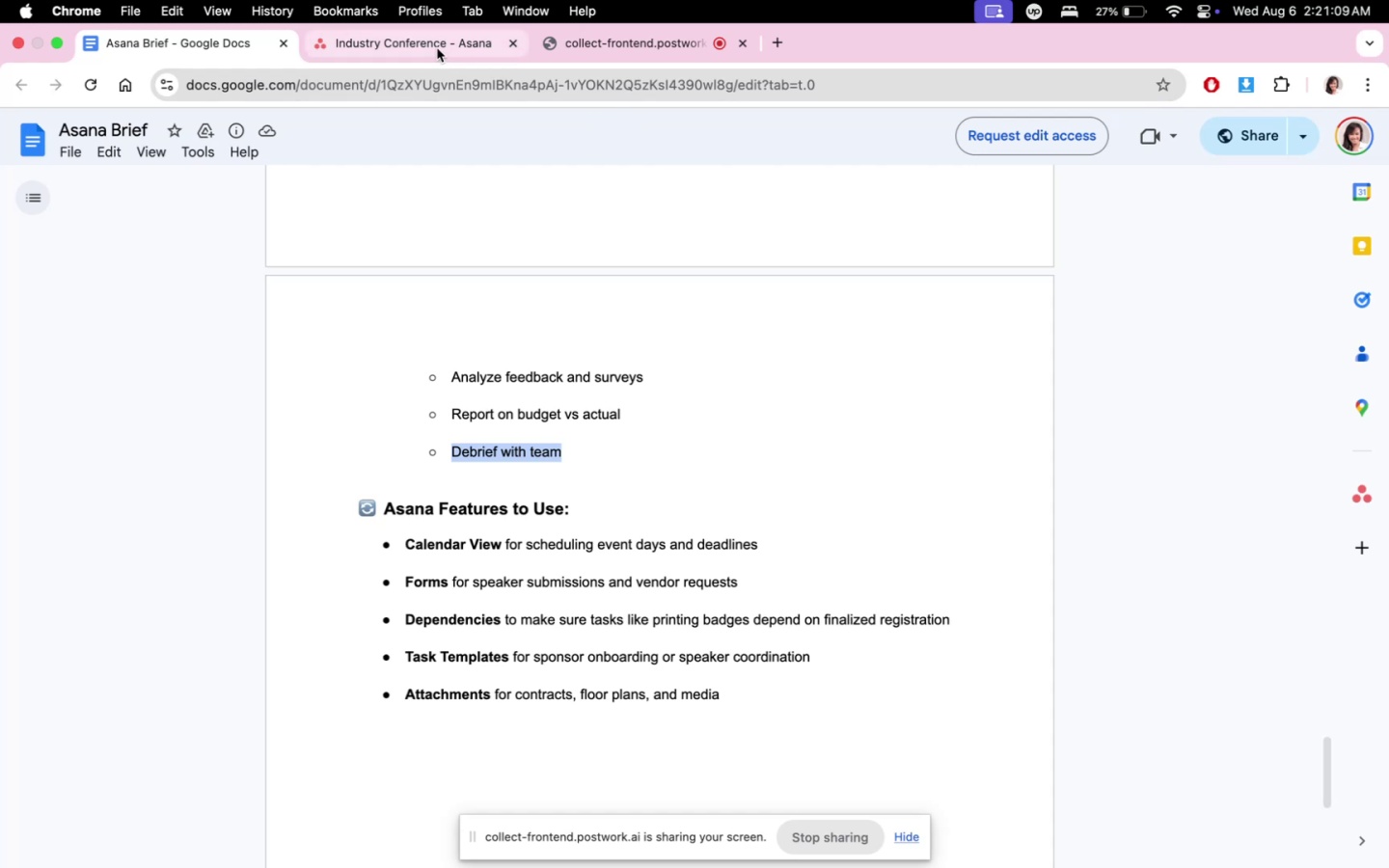 
left_click([437, 48])
 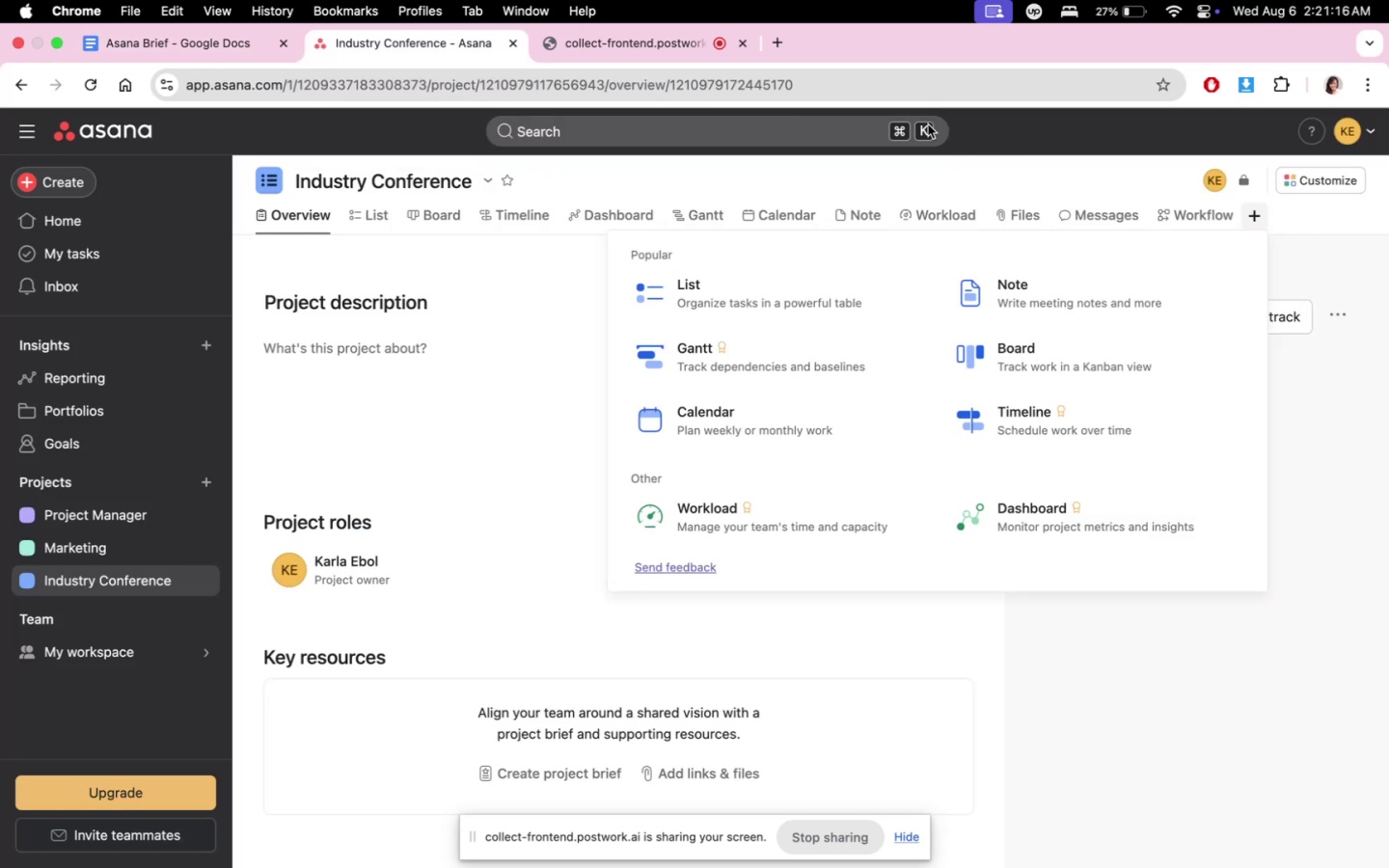 
left_click([254, 45])
 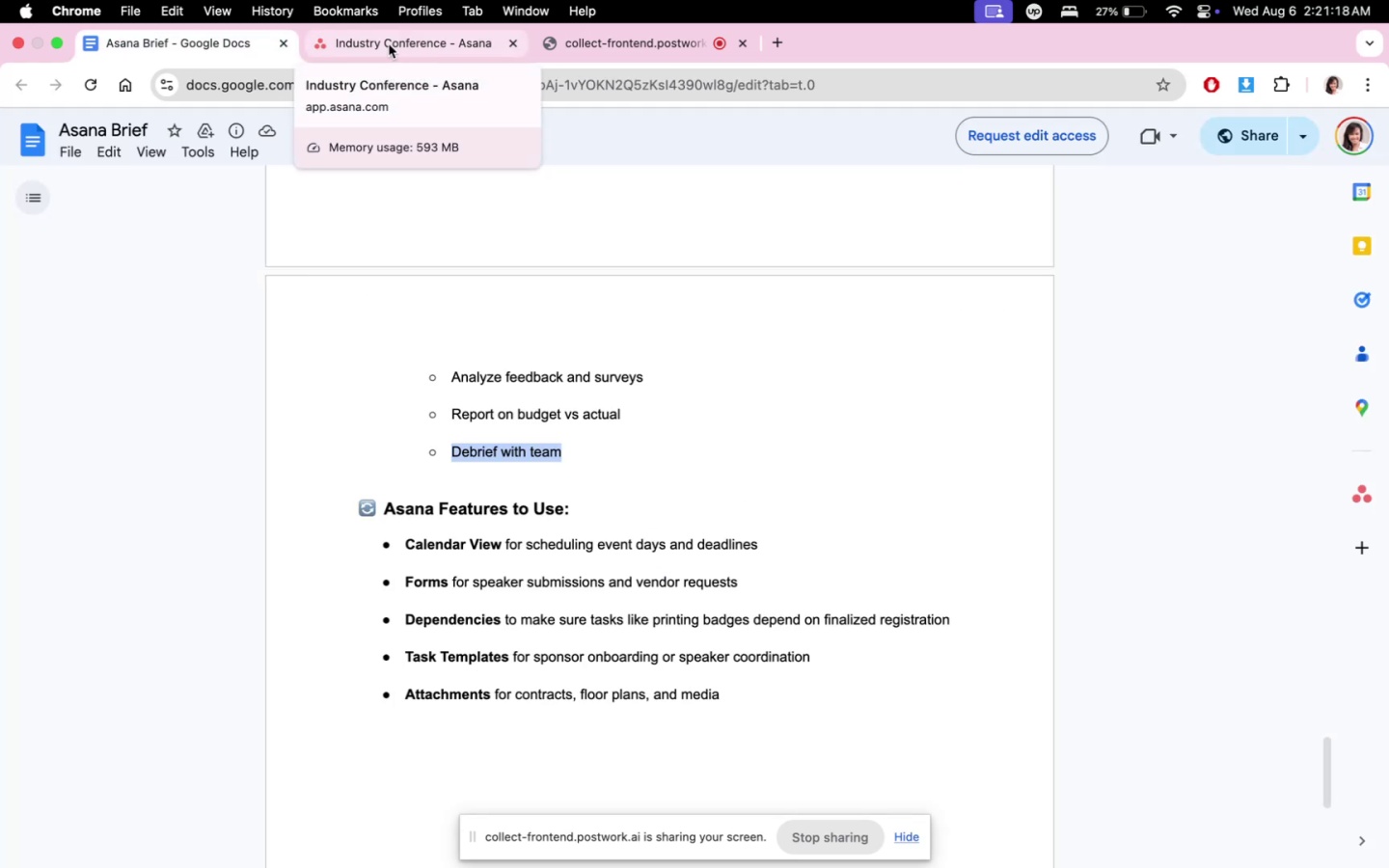 
left_click([389, 44])
 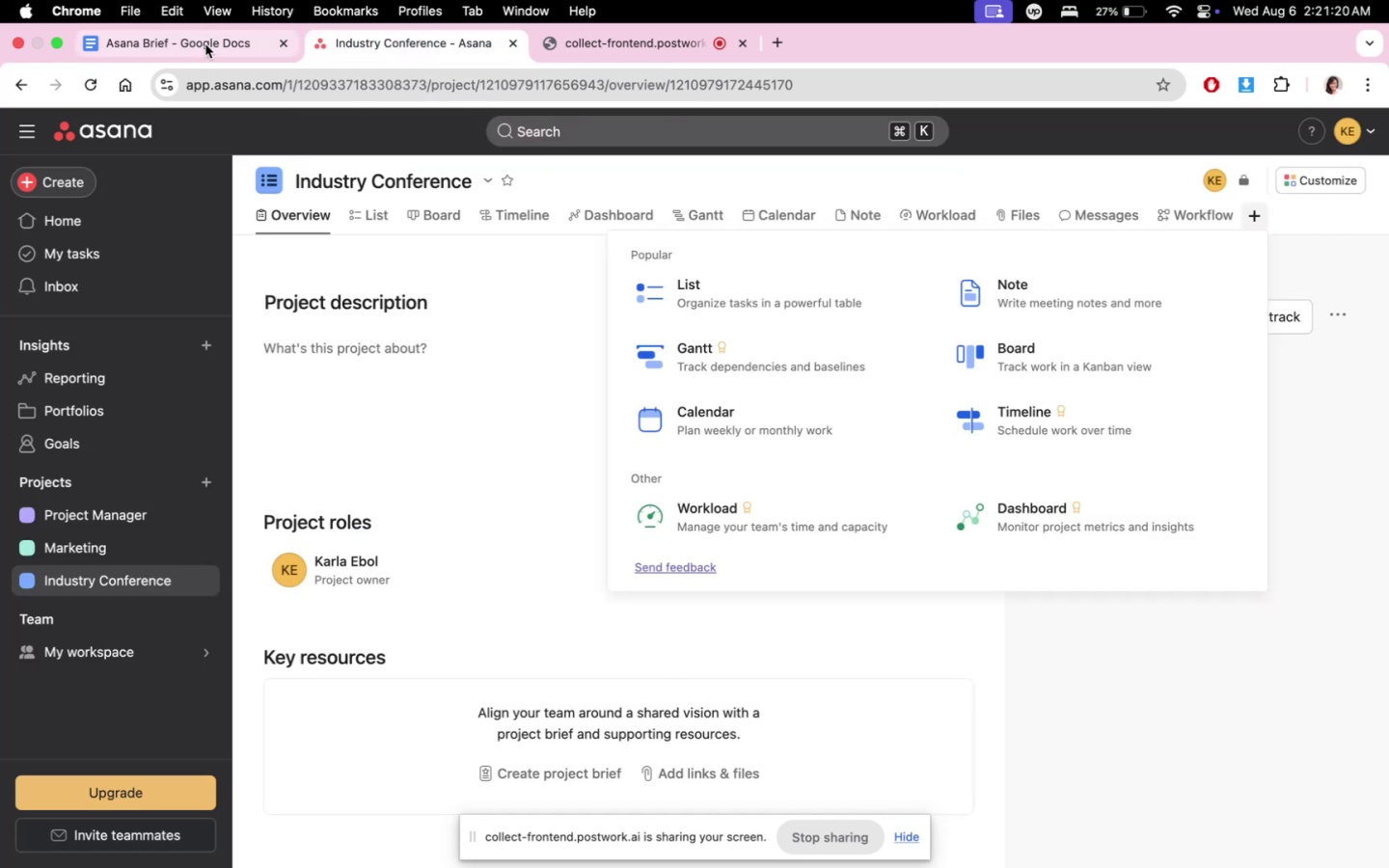 
left_click([205, 44])
 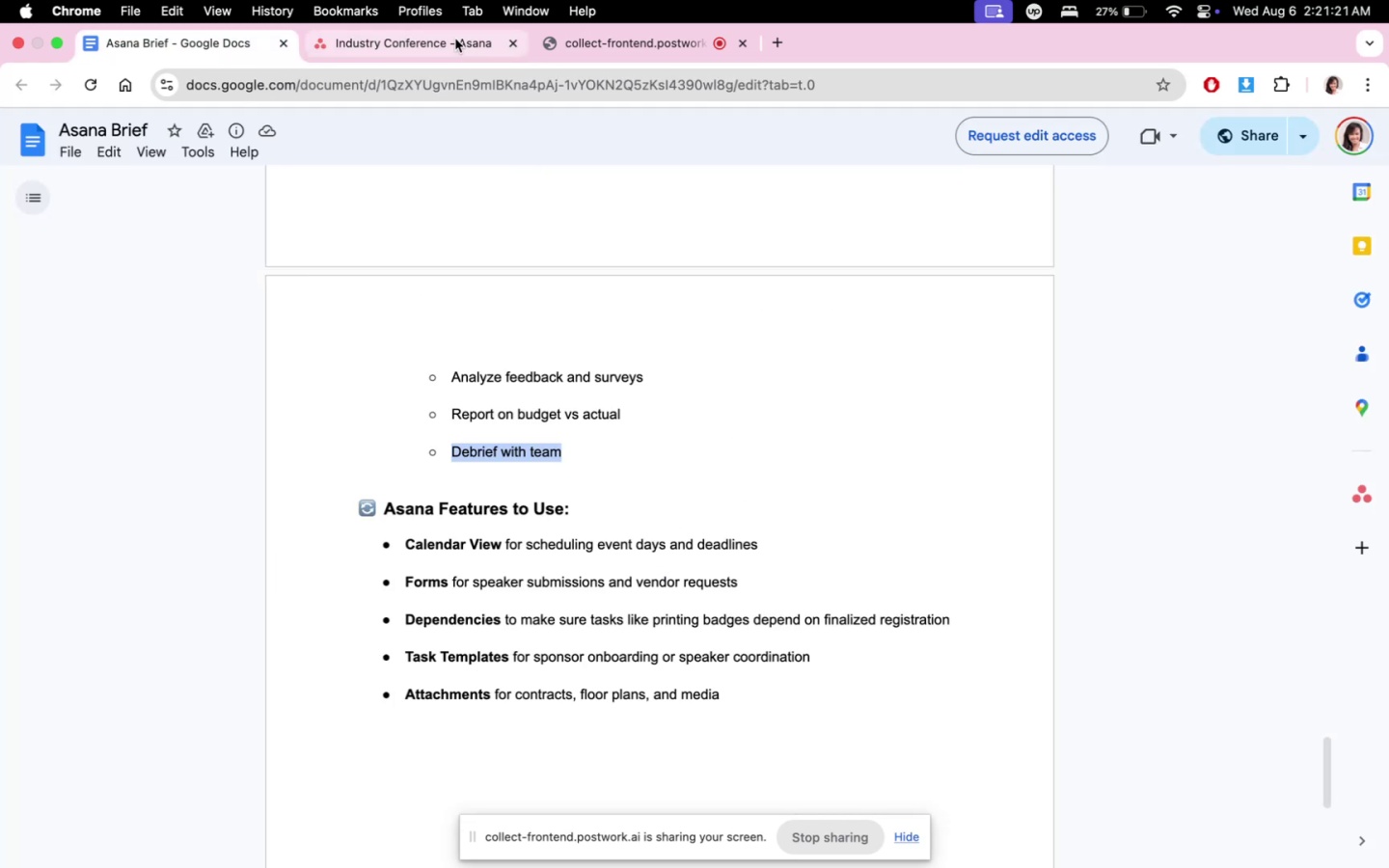 
scroll: coordinate [750, 457], scroll_direction: up, amount: 50.0
 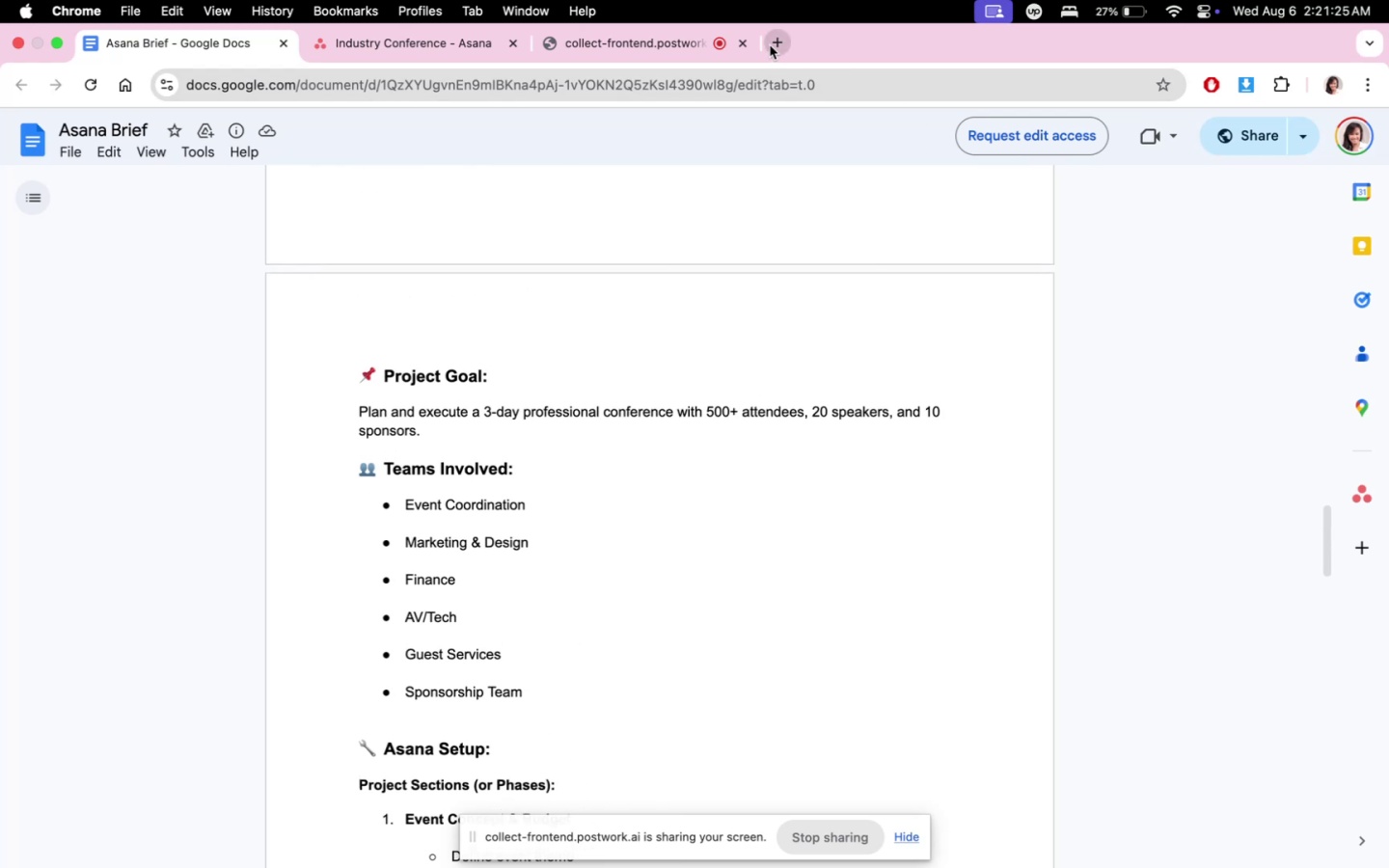 
scroll: coordinate [770, 446], scroll_direction: down, amount: 6.0
 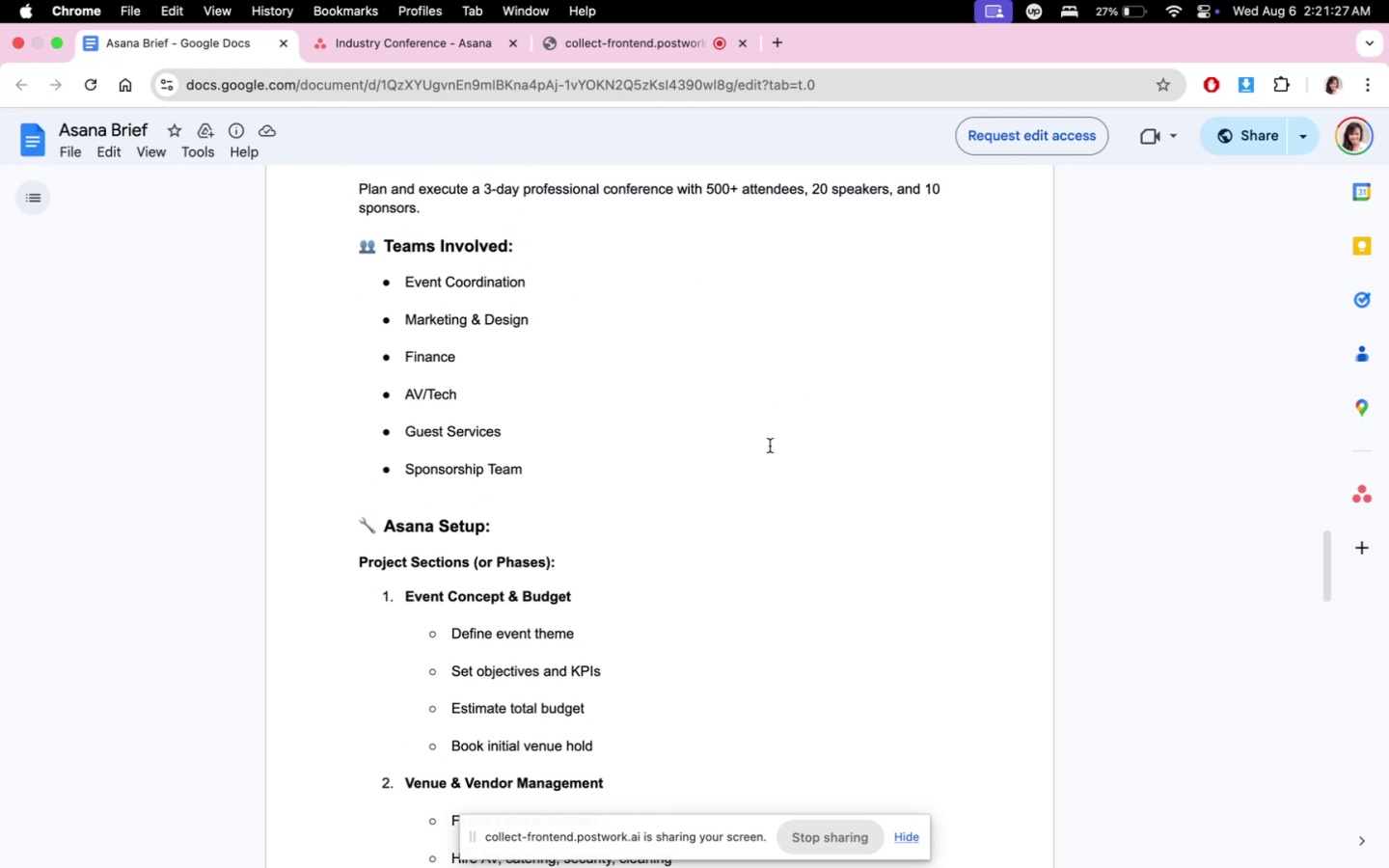 
scroll: coordinate [773, 450], scroll_direction: up, amount: 80.0
 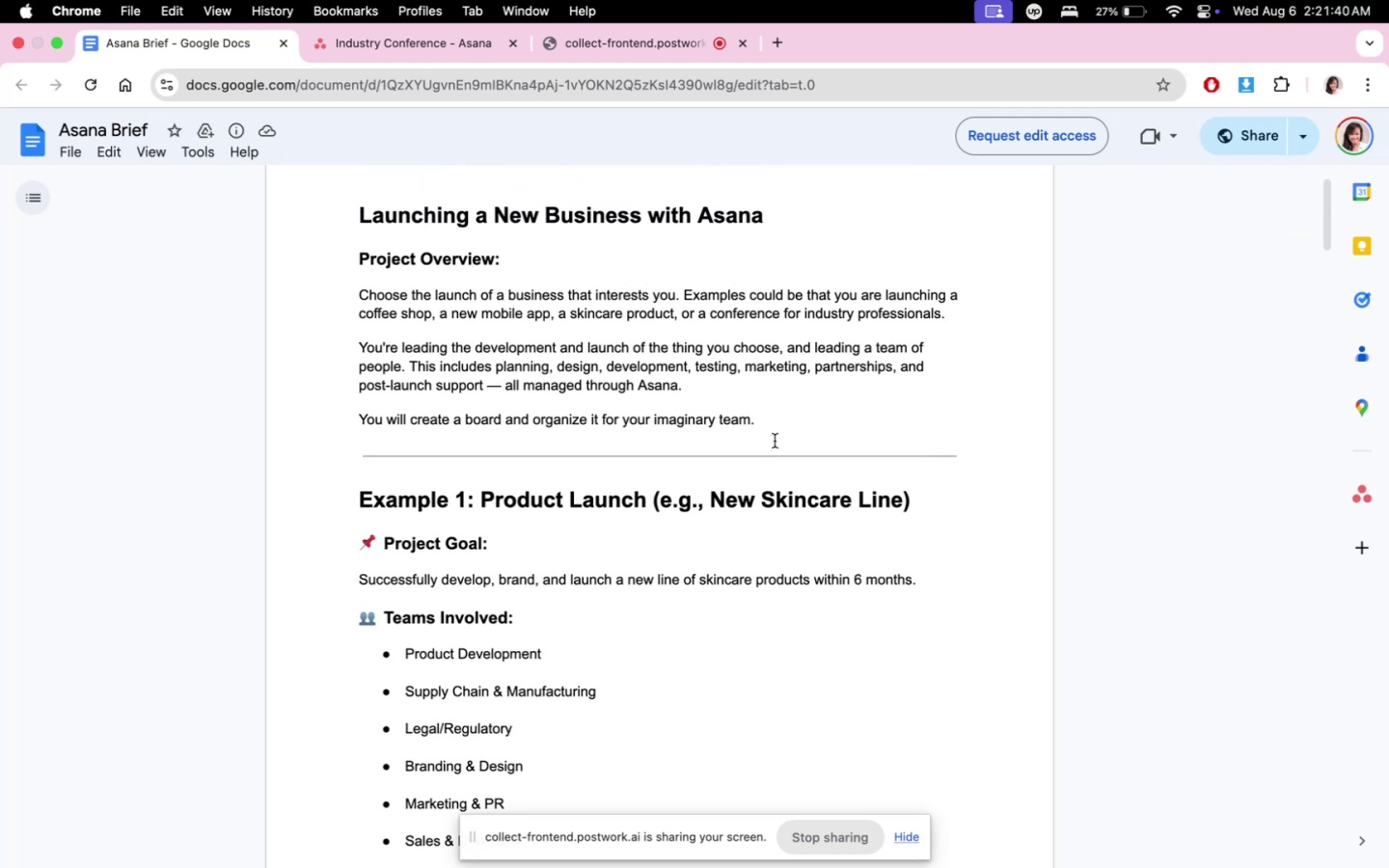 
wait(12.68)
 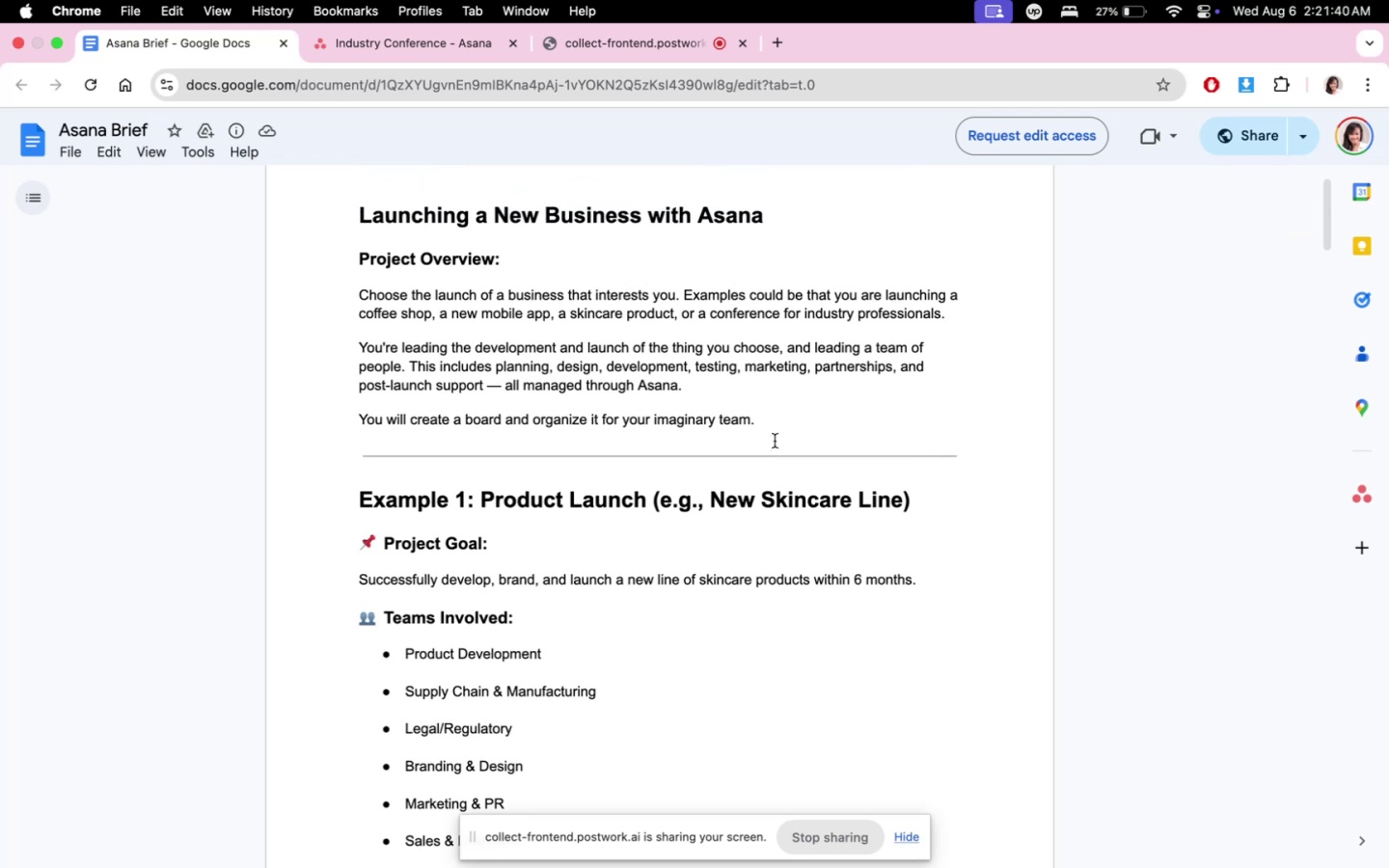 
scroll: coordinate [773, 552], scroll_direction: down, amount: 102.0
 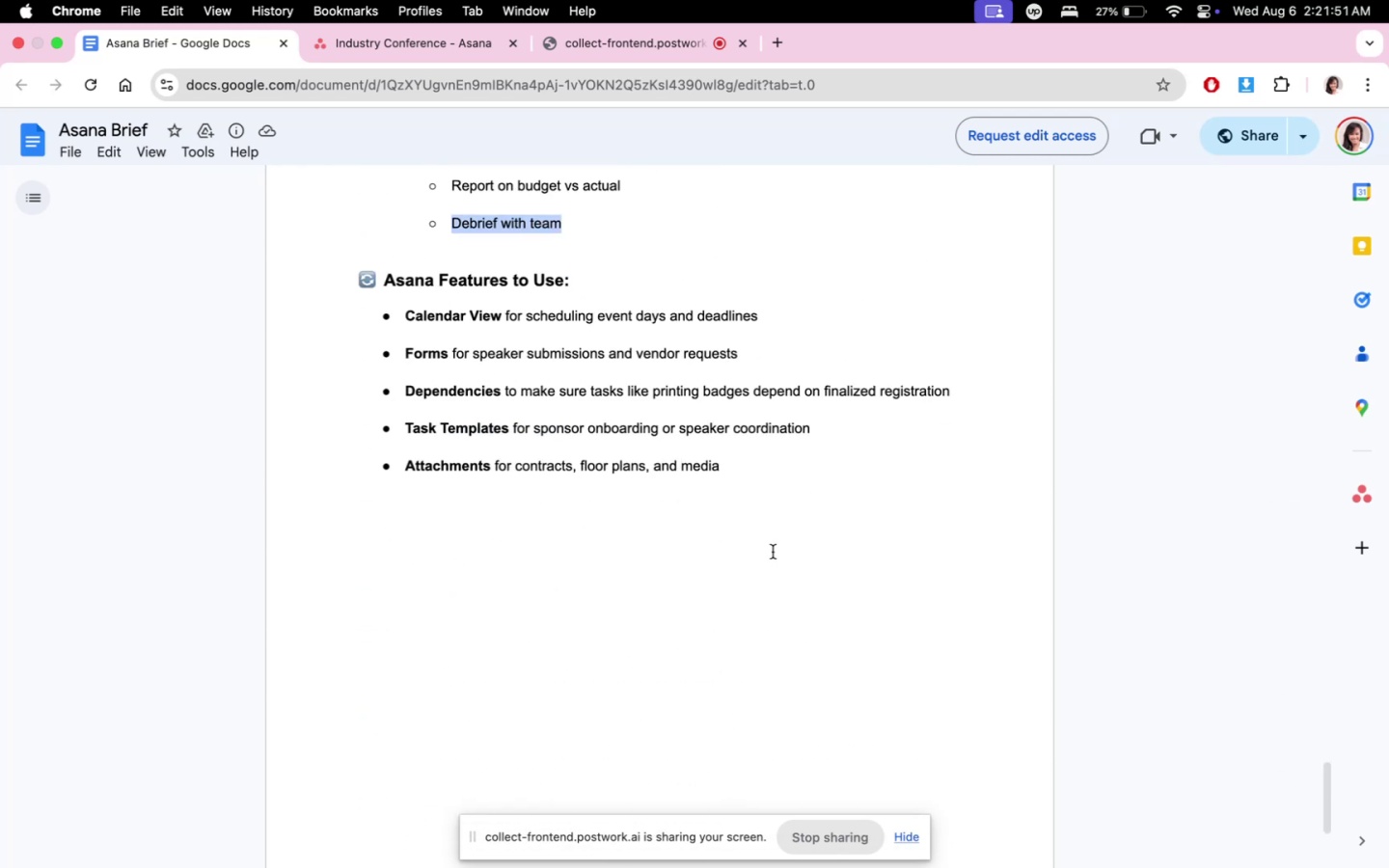 
scroll: coordinate [773, 552], scroll_direction: up, amount: 1.0
 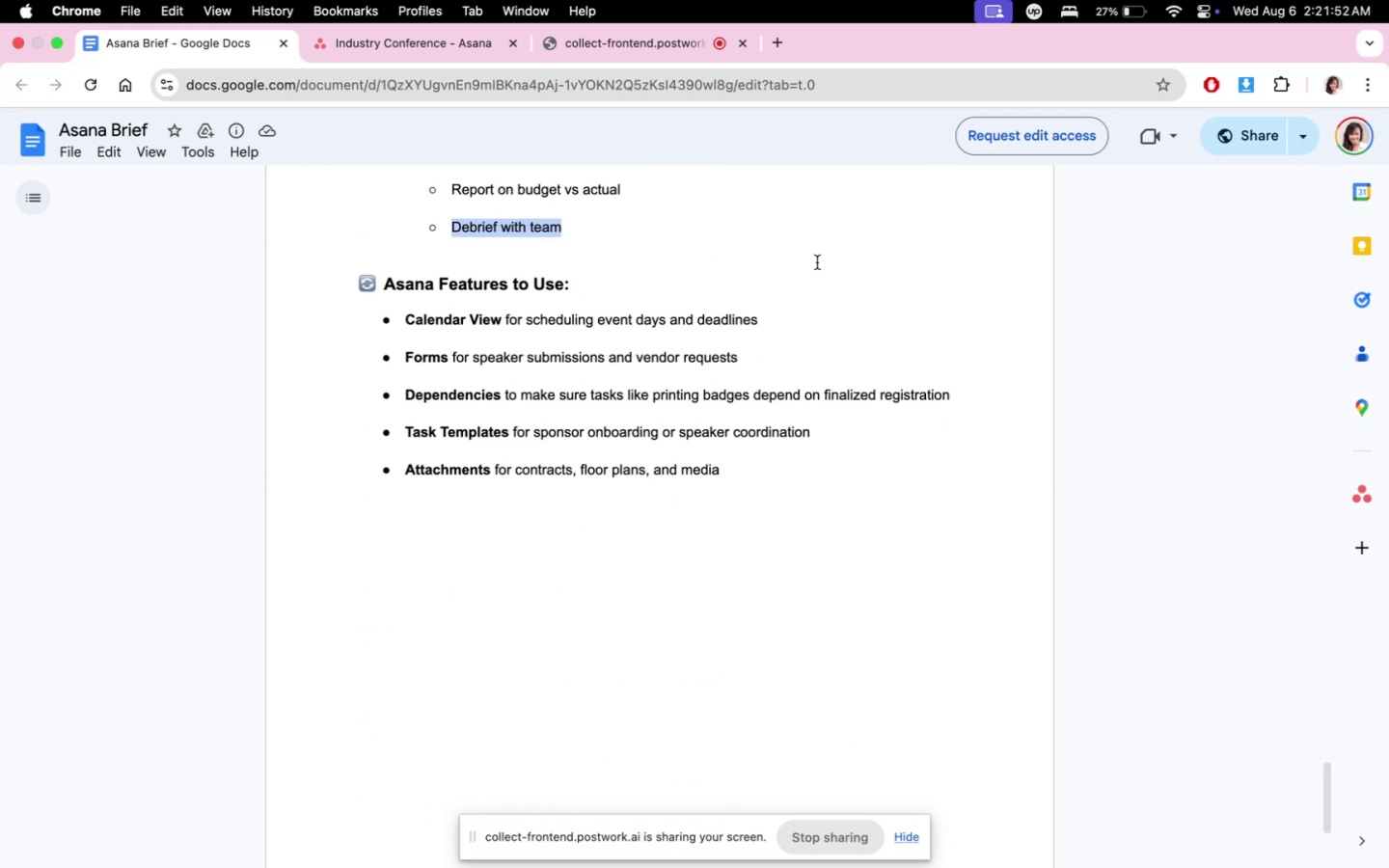 
mouse_move([464, 48])
 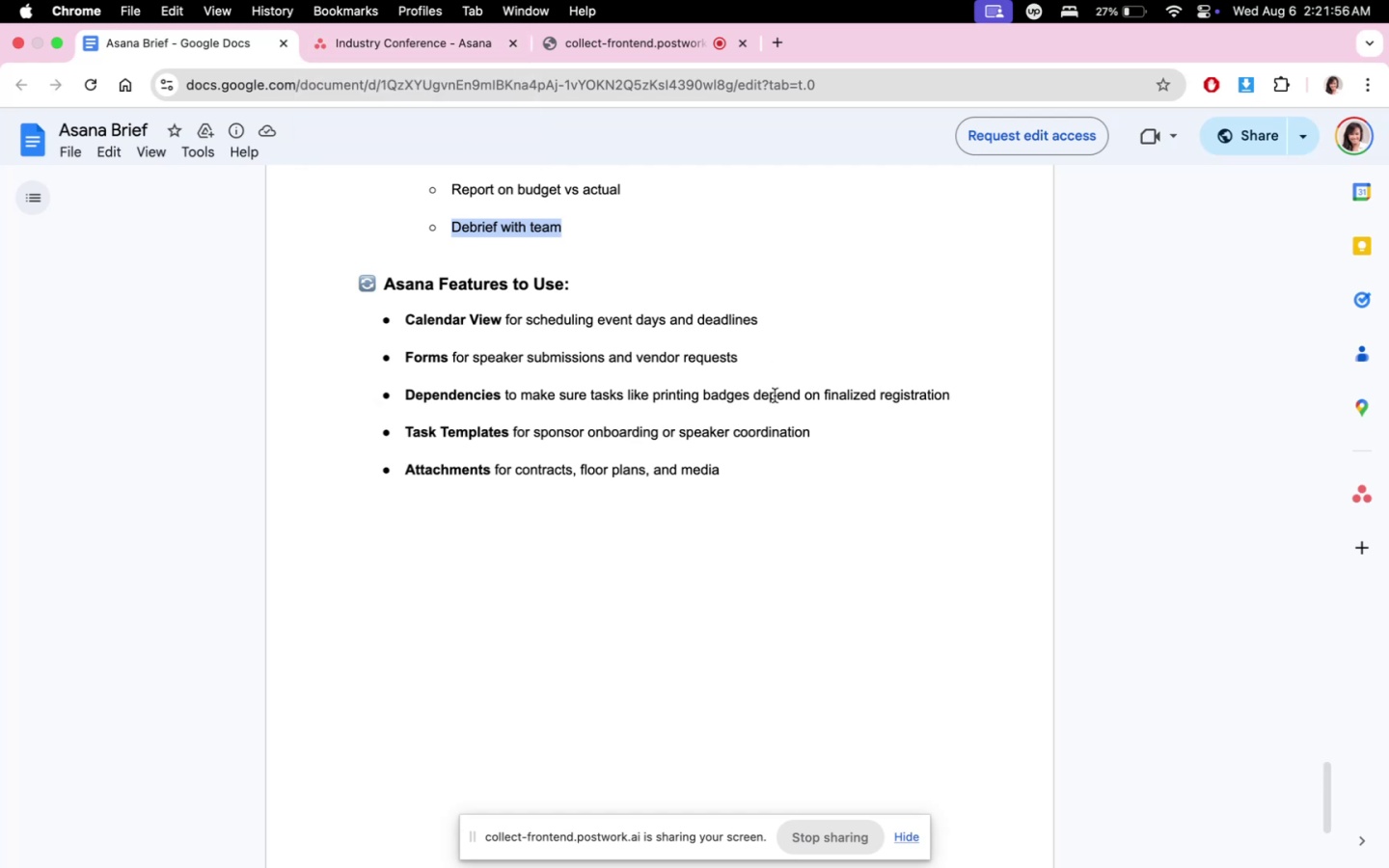 
scroll: coordinate [804, 460], scroll_direction: up, amount: 67.0
 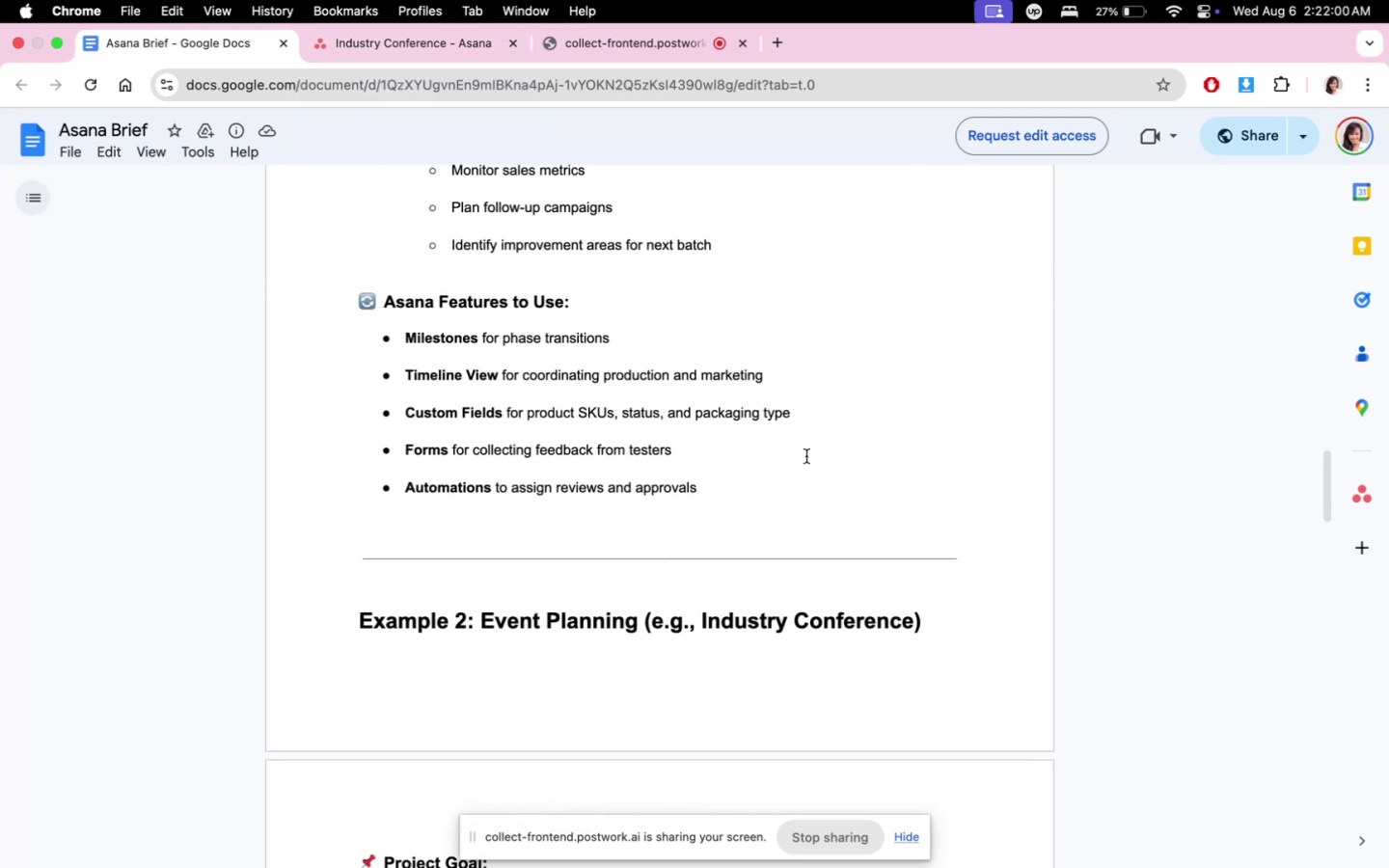 
left_click([346, 42])
 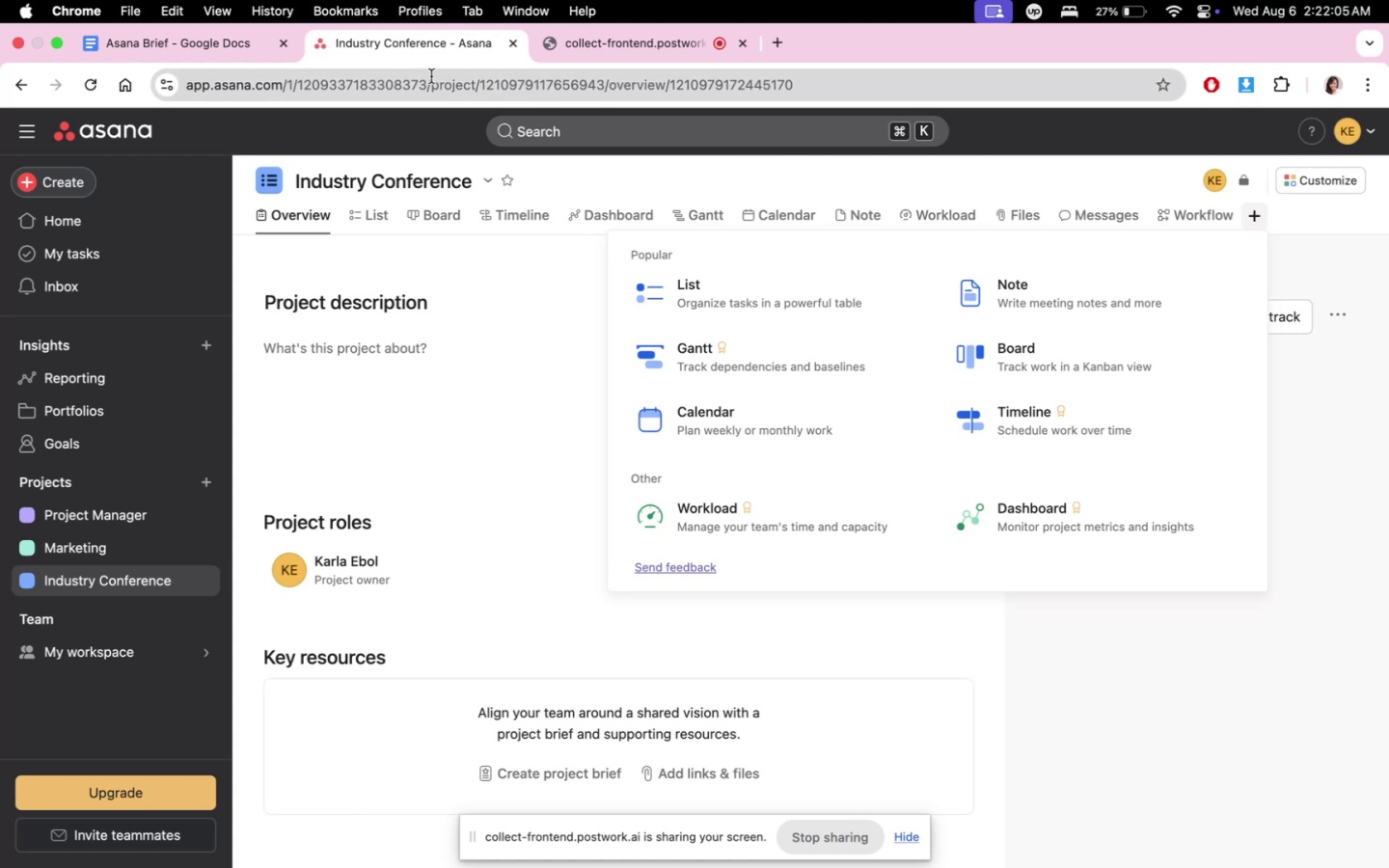 
left_click([204, 48])
 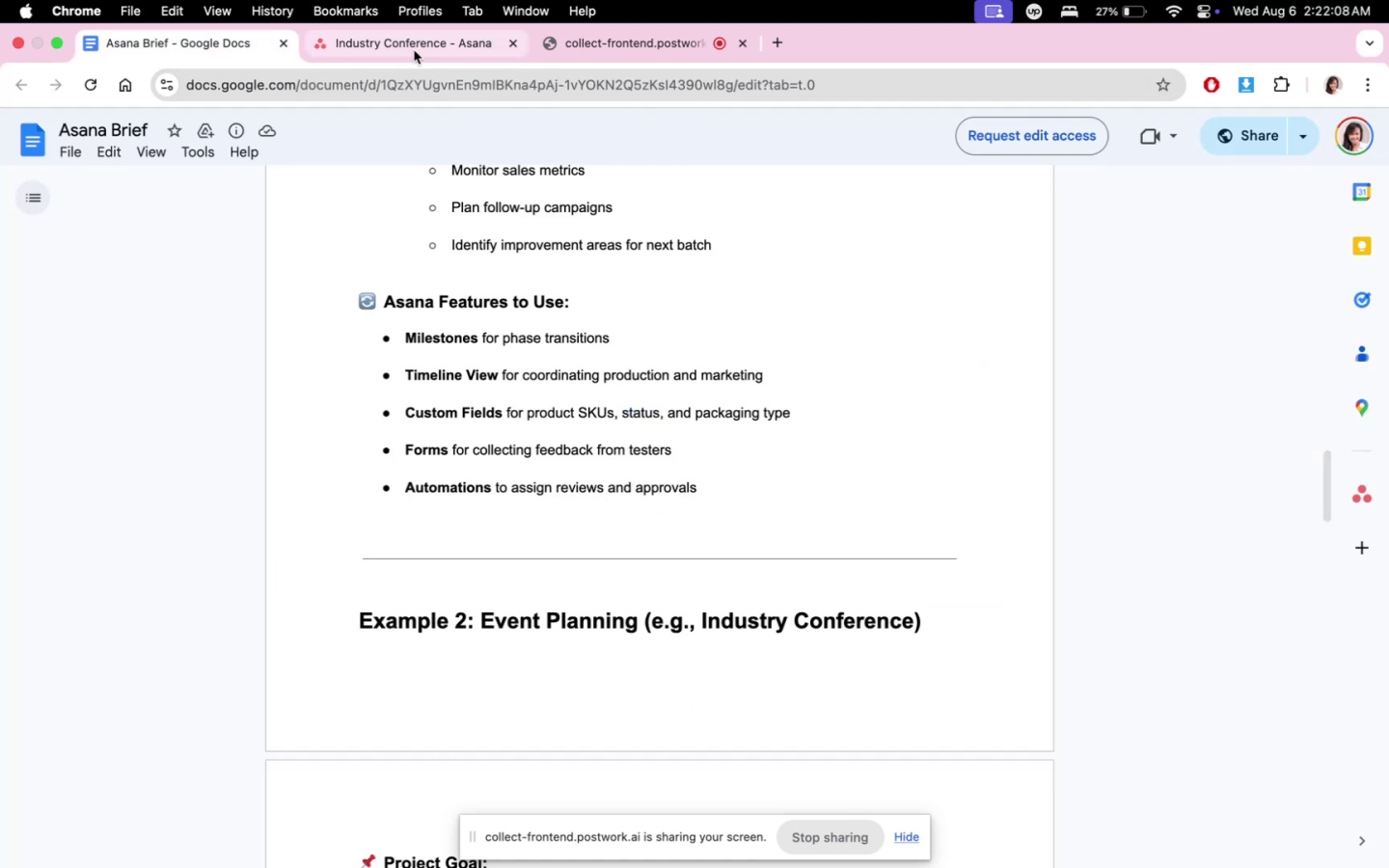 
left_click([415, 50])
 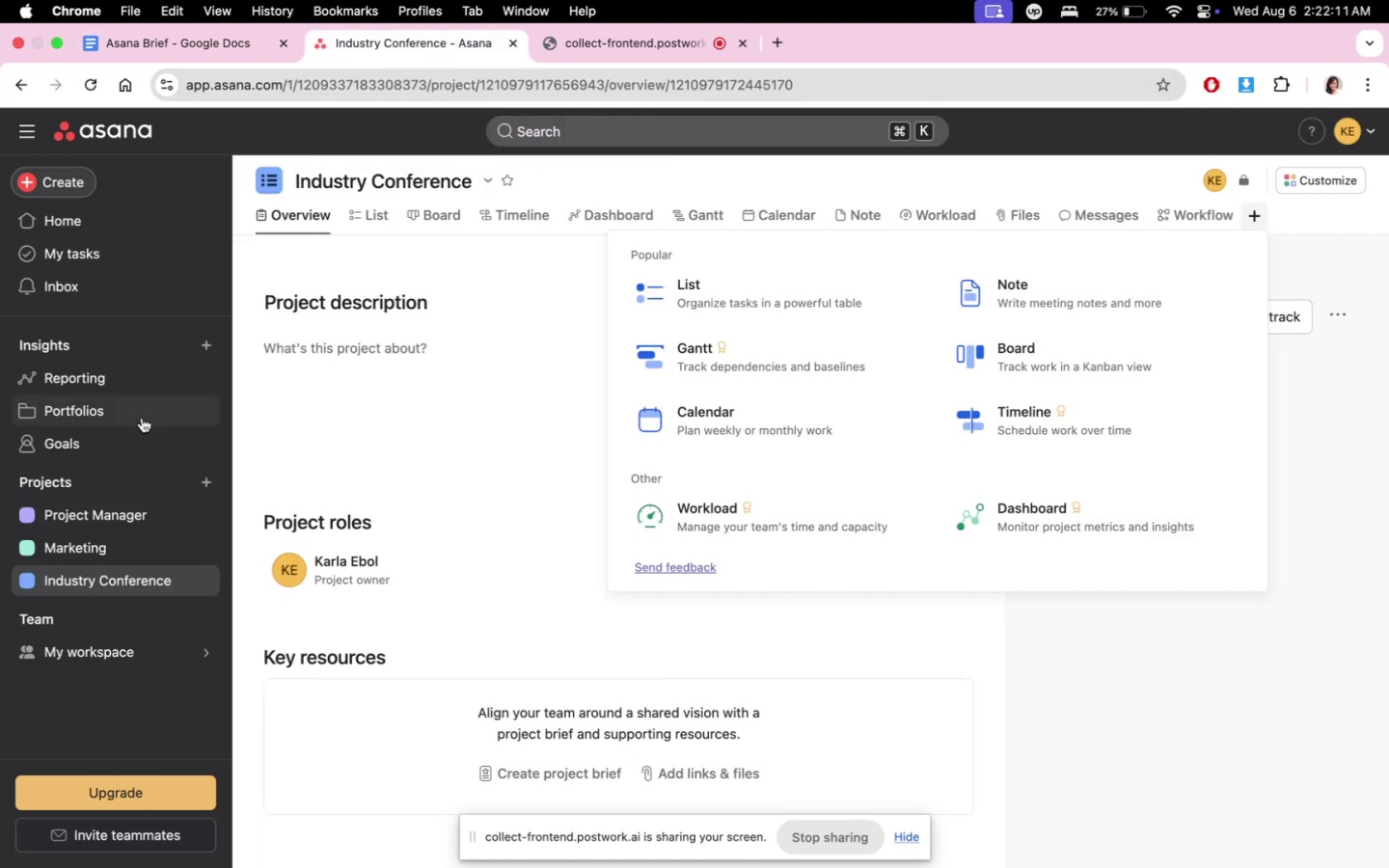 
left_click([126, 439])
 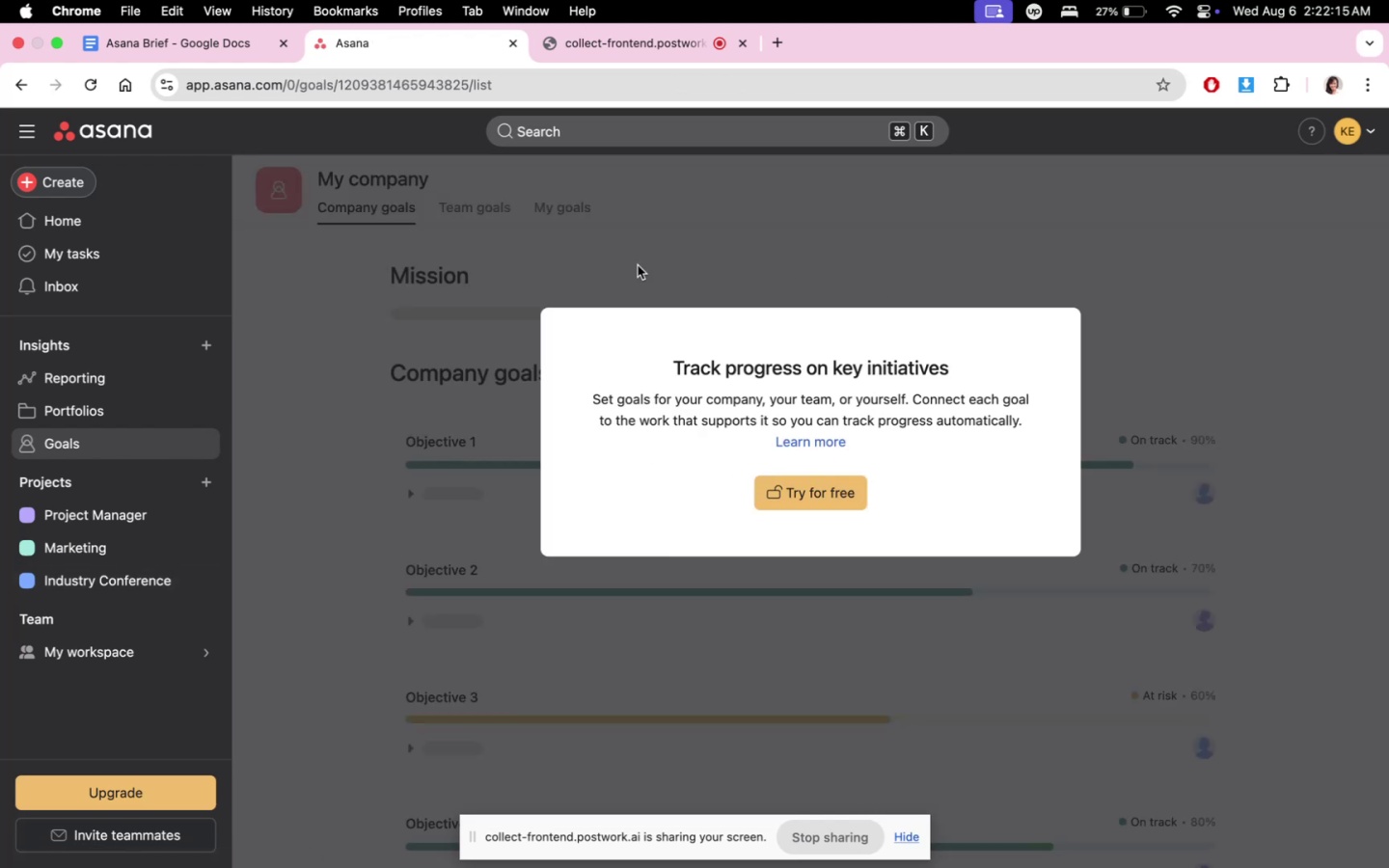 
left_click([142, 583])
 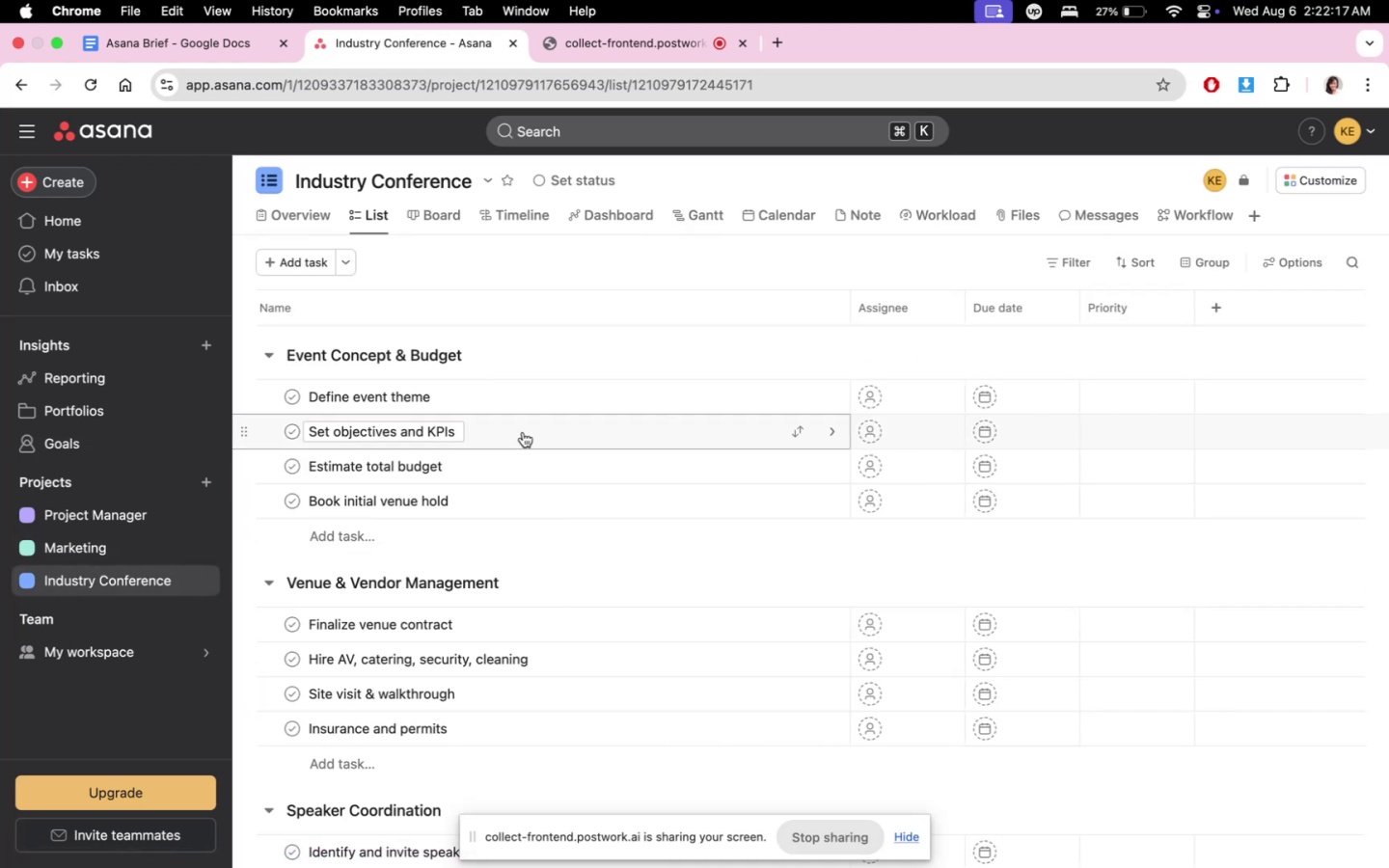 
scroll: coordinate [622, 572], scroll_direction: up, amount: 9.0
 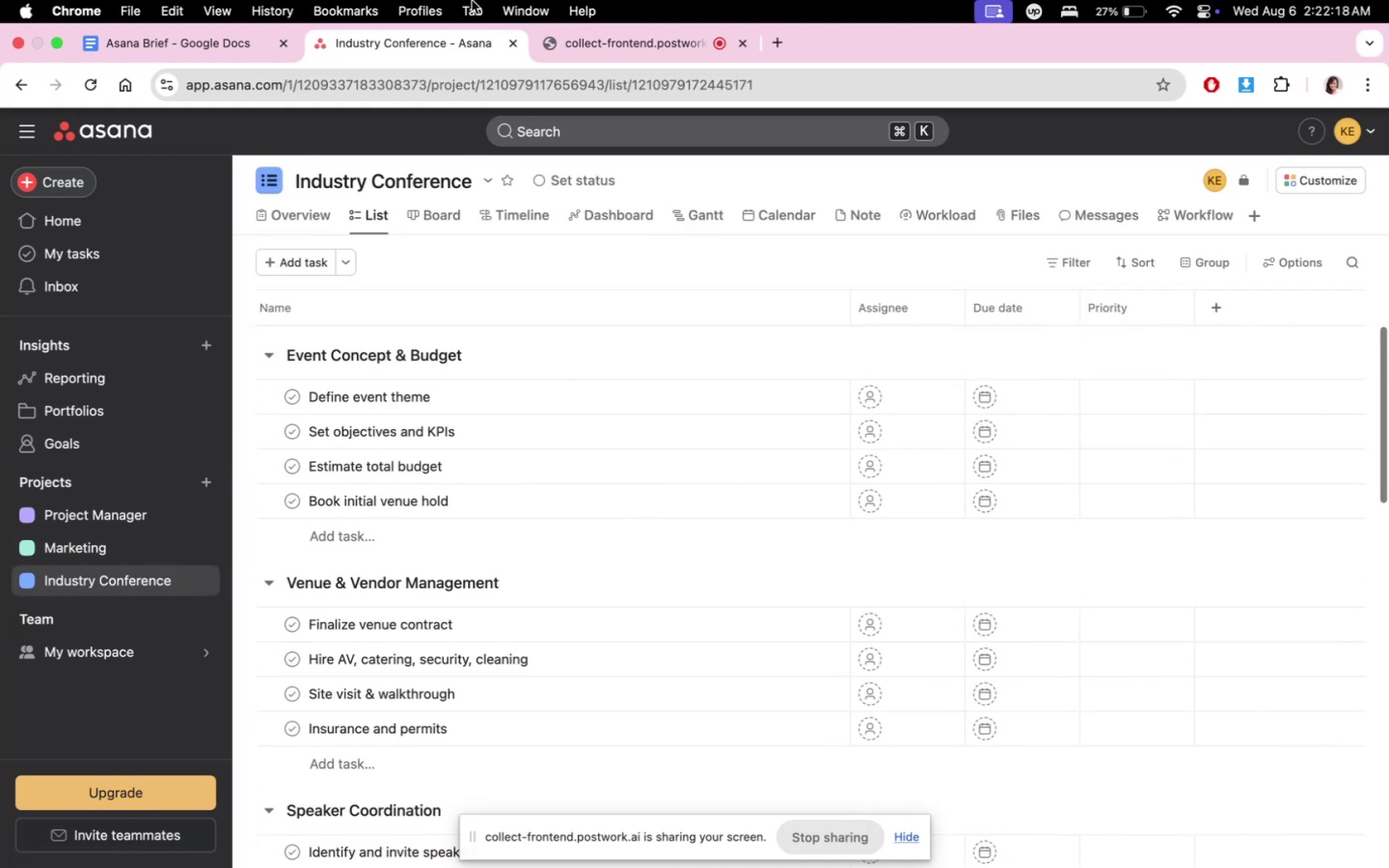 
mouse_move([182, 49])
 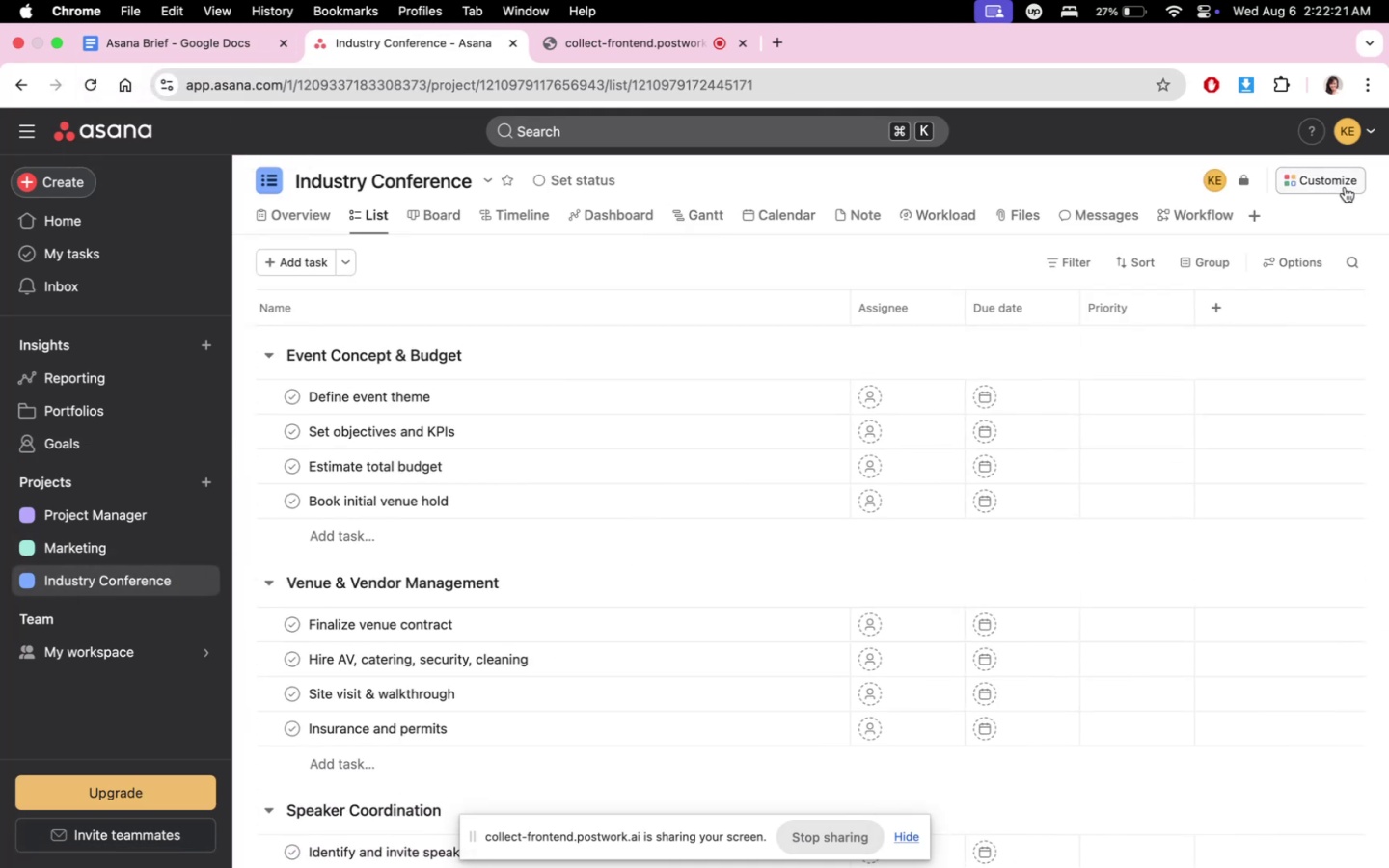 
left_click([1345, 187])
 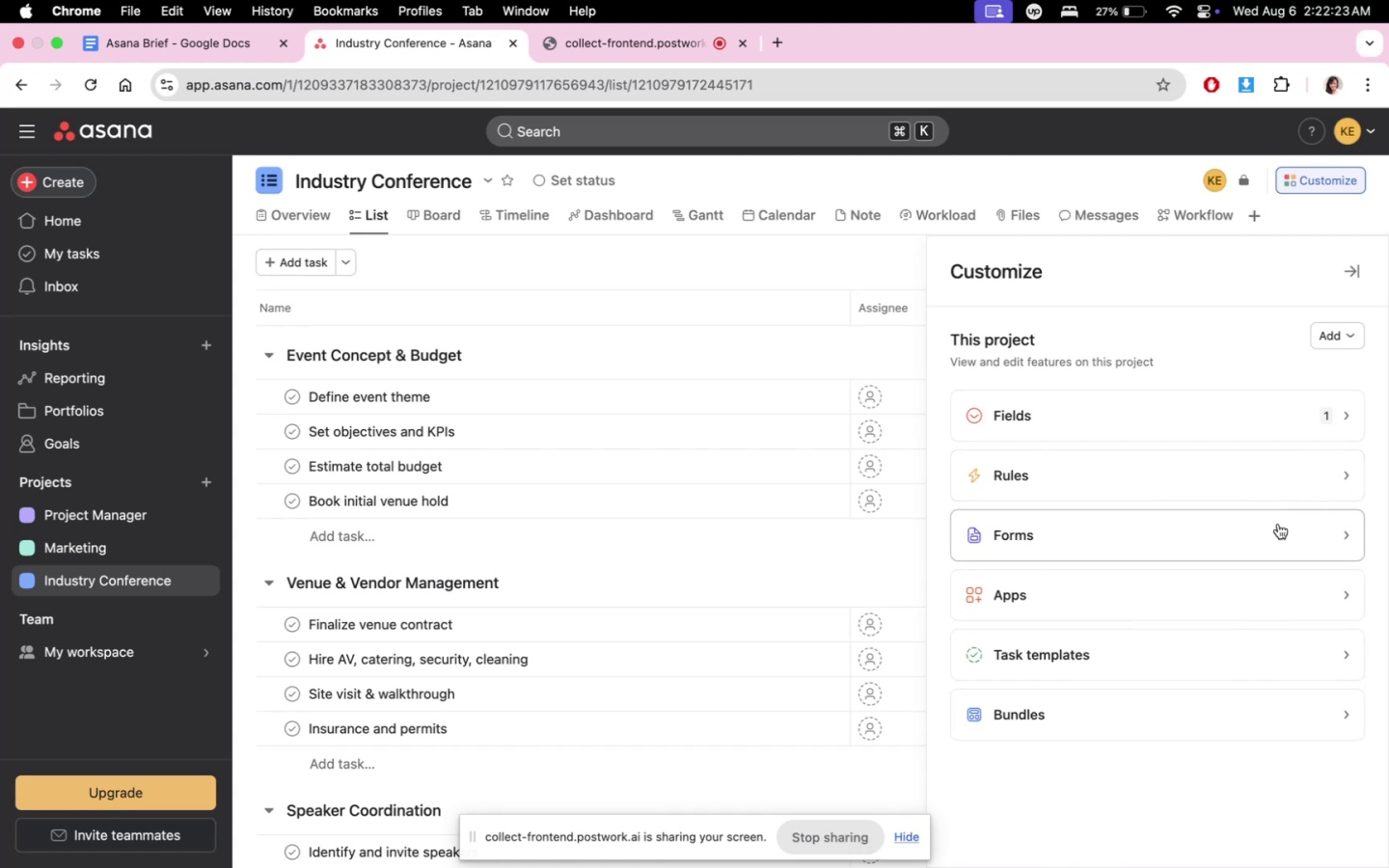 
left_click([1256, 552])
 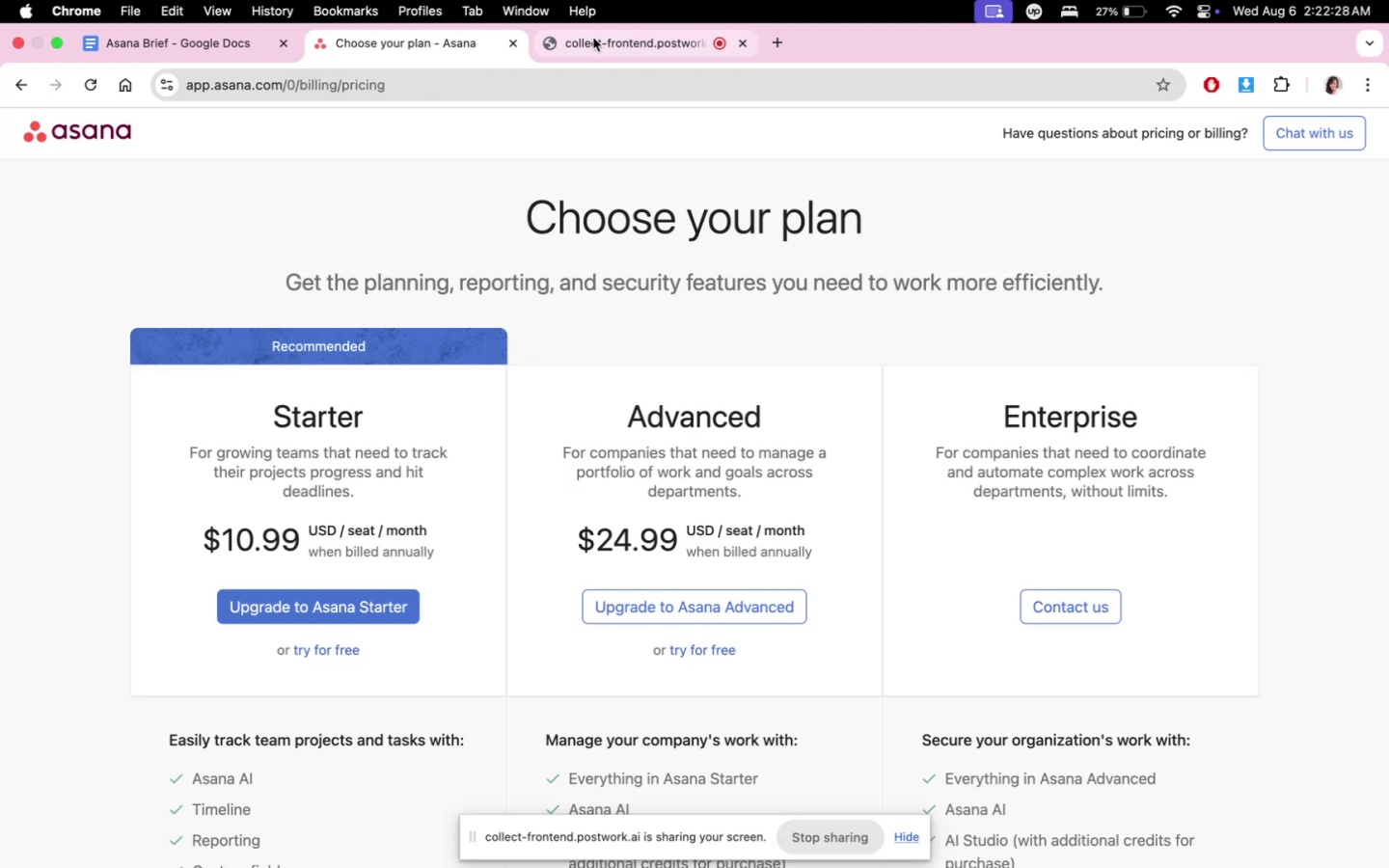 
wait(5.44)
 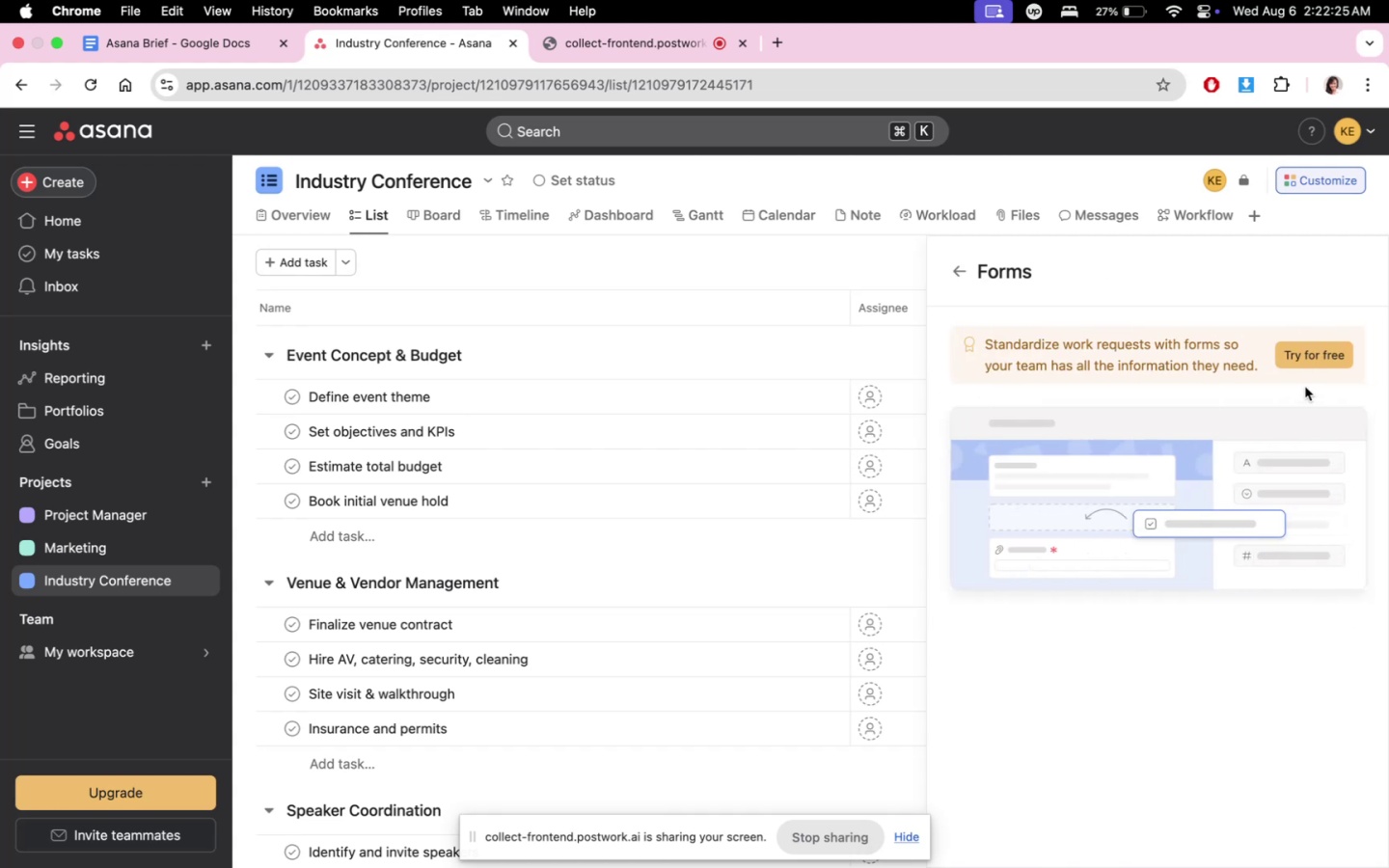 
left_click([17, 80])
 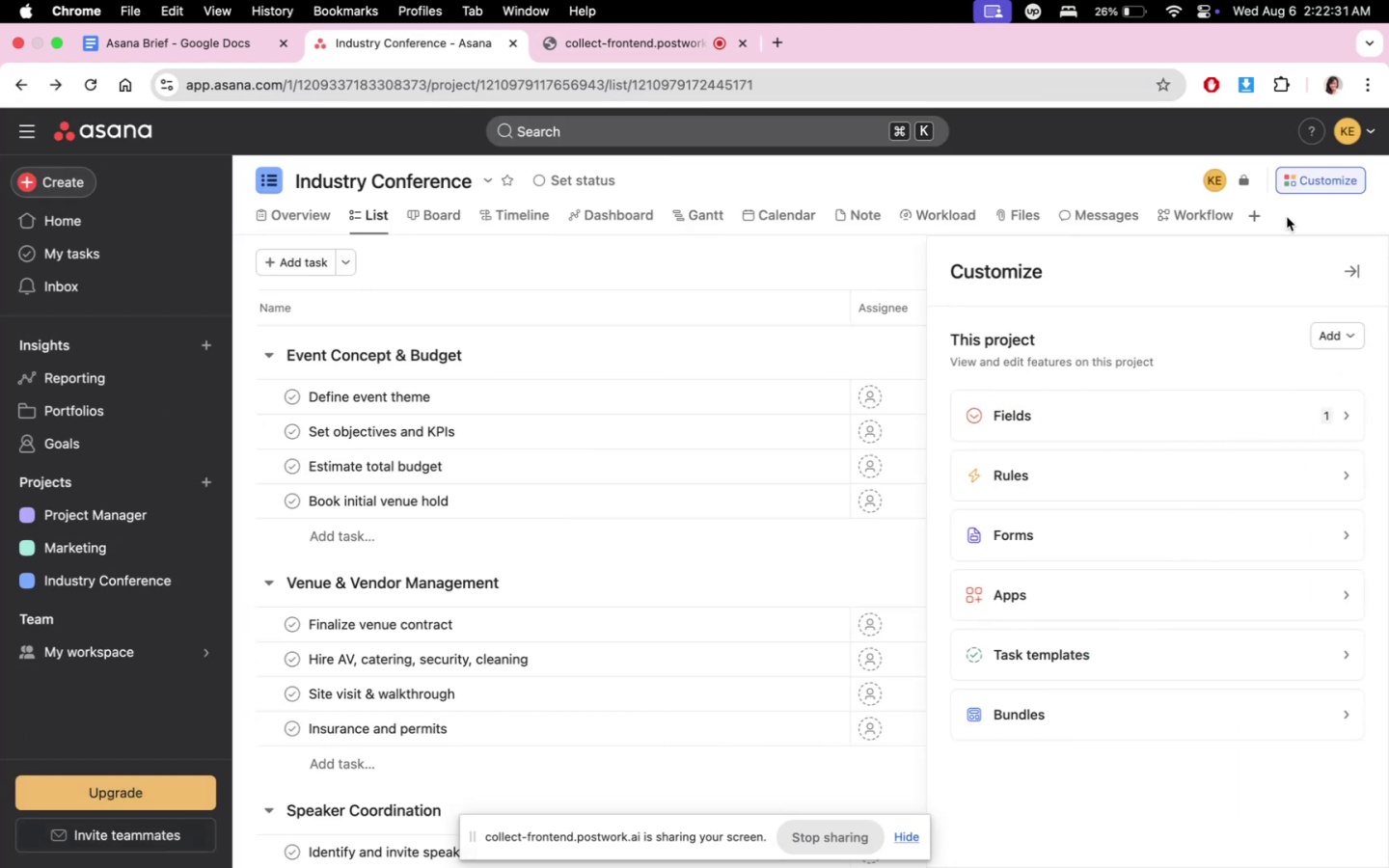 
scroll: coordinate [1230, 418], scroll_direction: down, amount: 3.0
 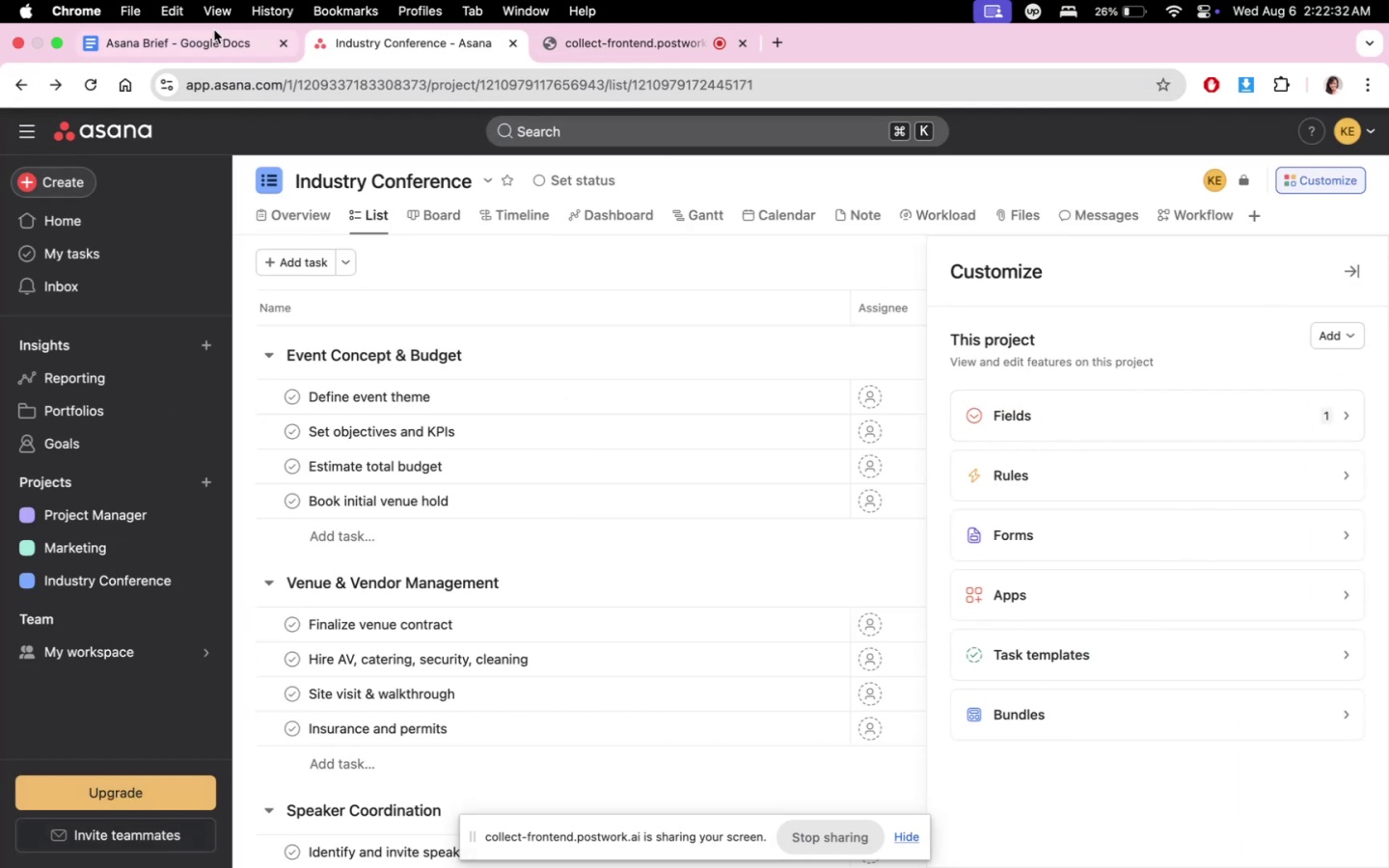 
left_click([202, 32])
 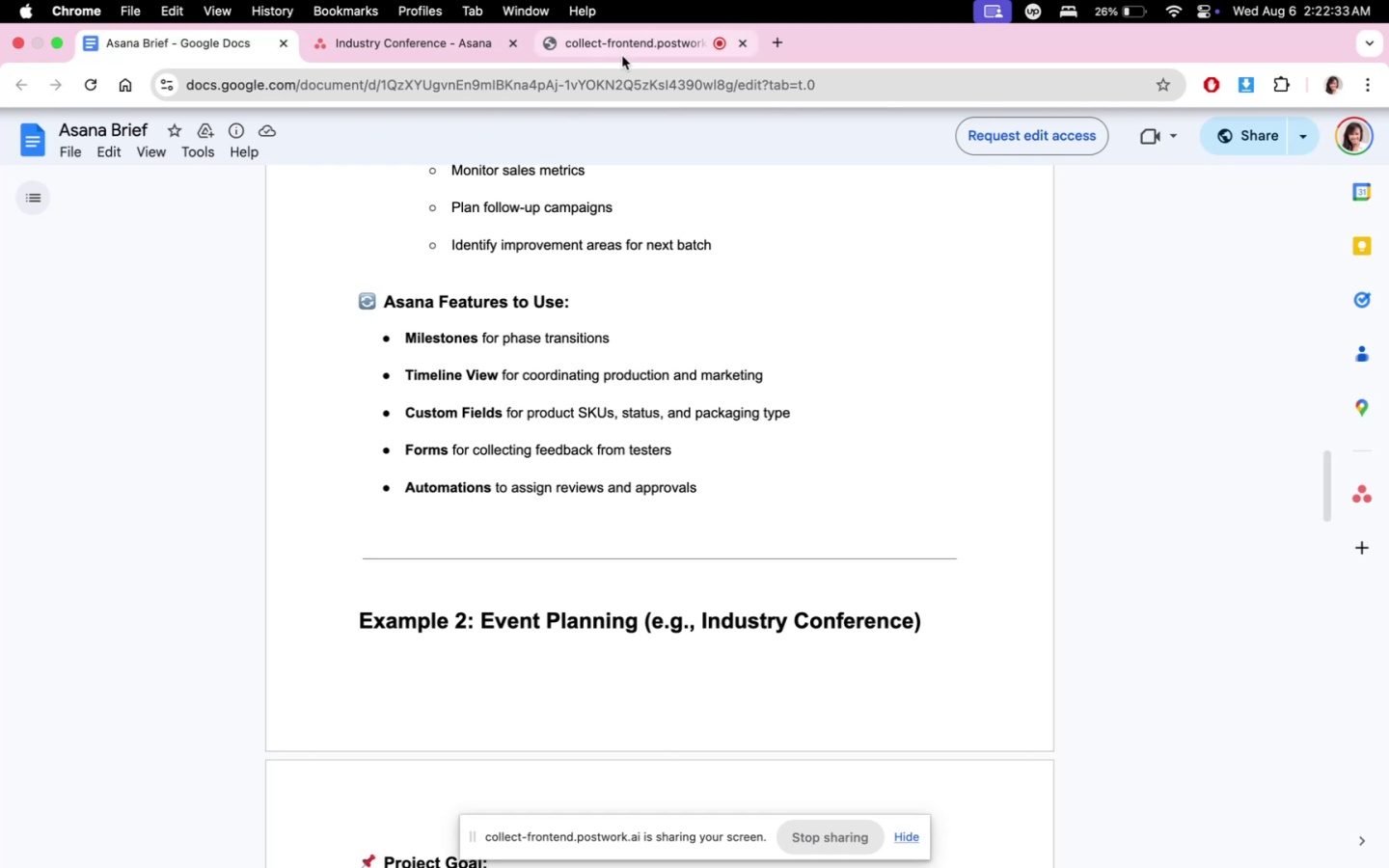 
scroll: coordinate [806, 448], scroll_direction: down, amount: 1.0
 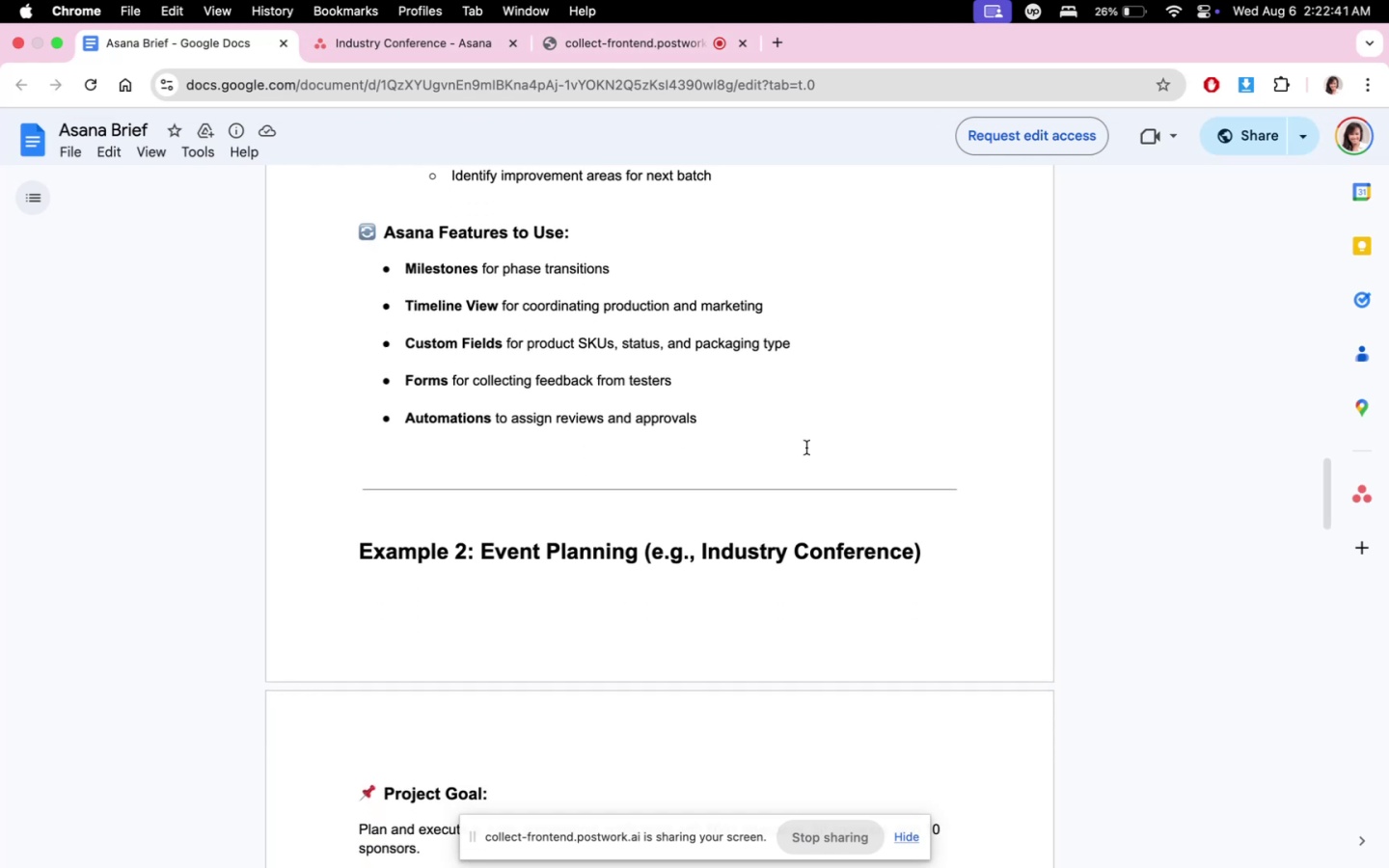 
wait(11.33)
 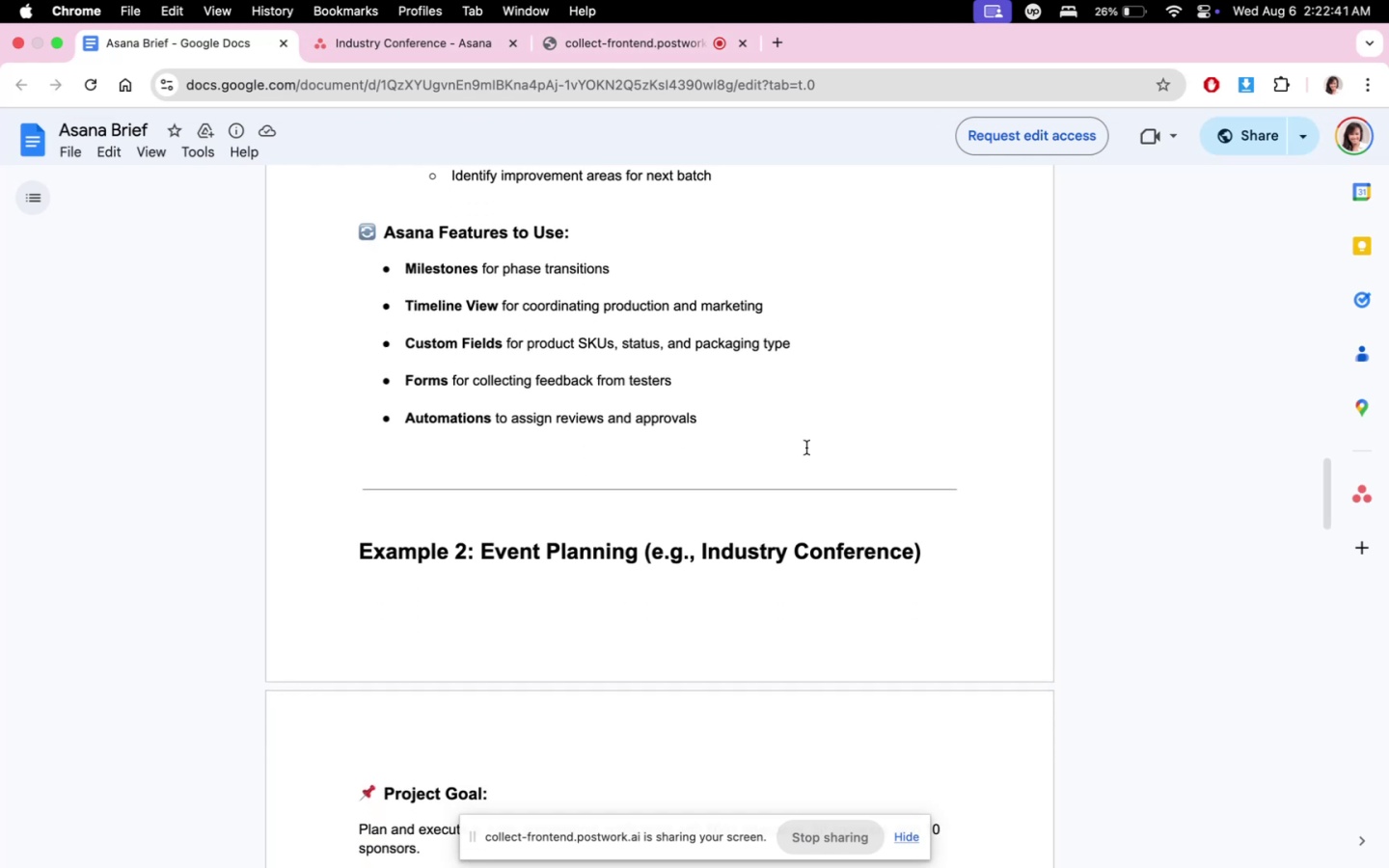 
scroll: coordinate [760, 437], scroll_direction: down, amount: 16.0
 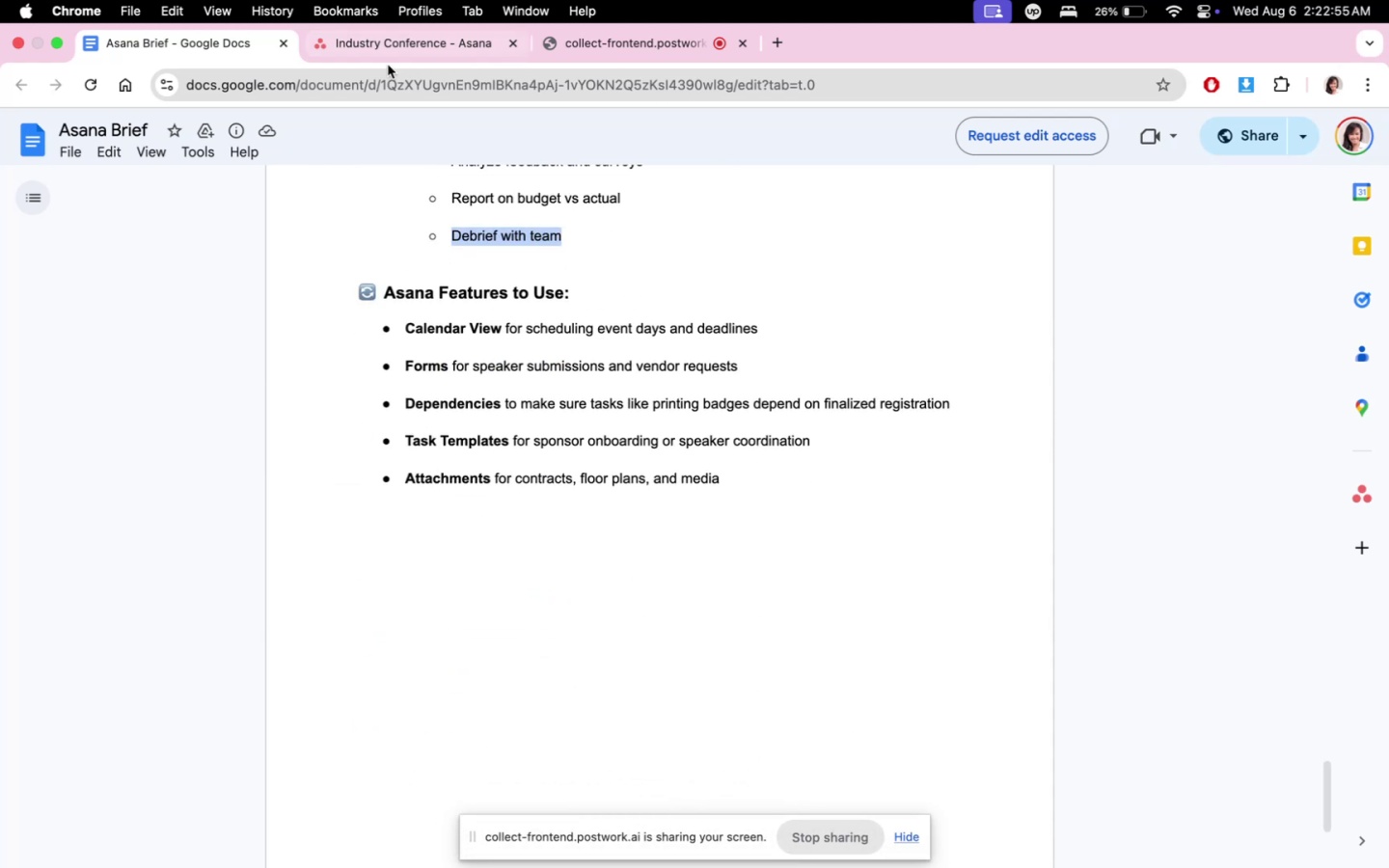 
left_click([389, 58])
 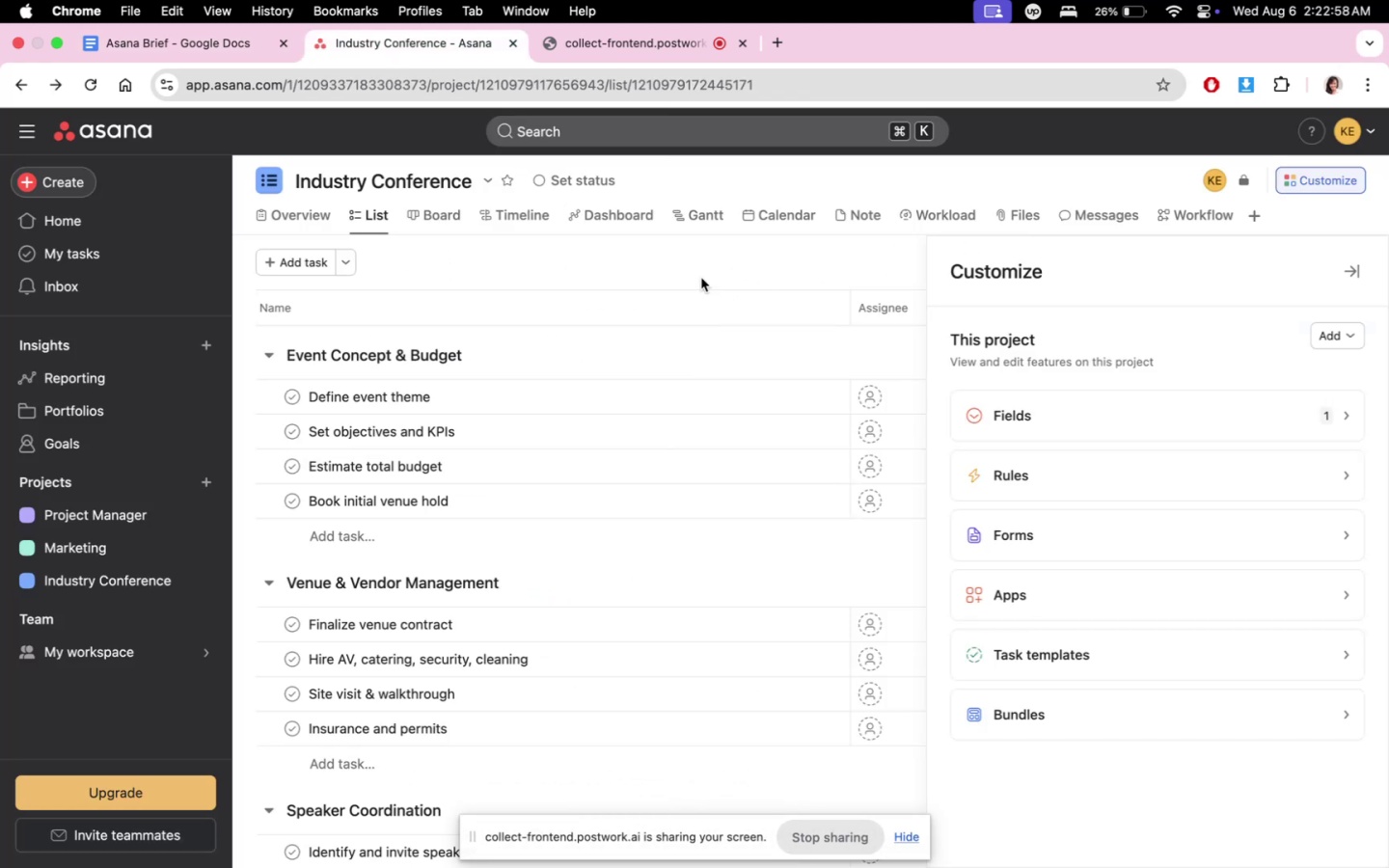 
left_click([176, 41])
 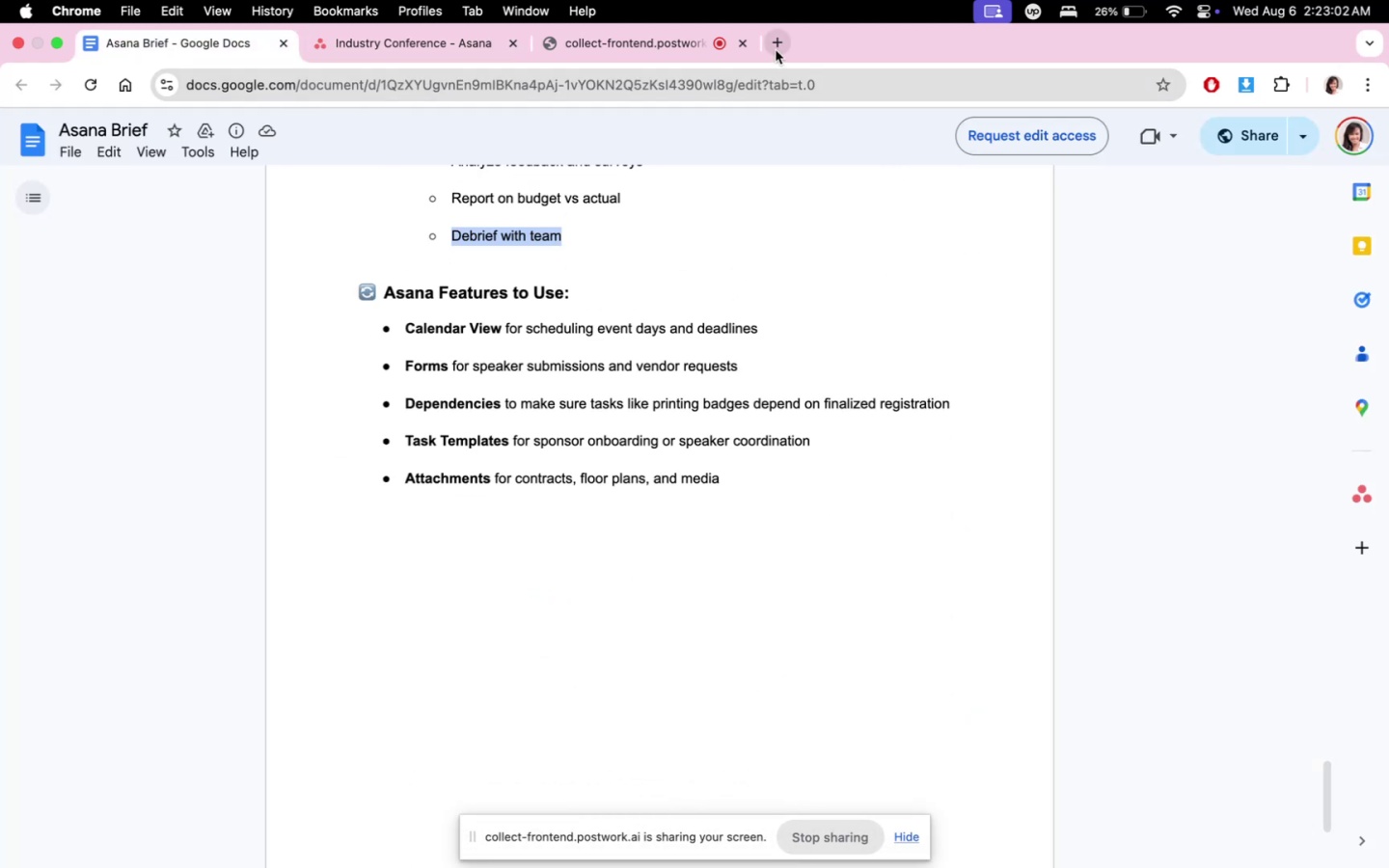 
wait(8.25)
 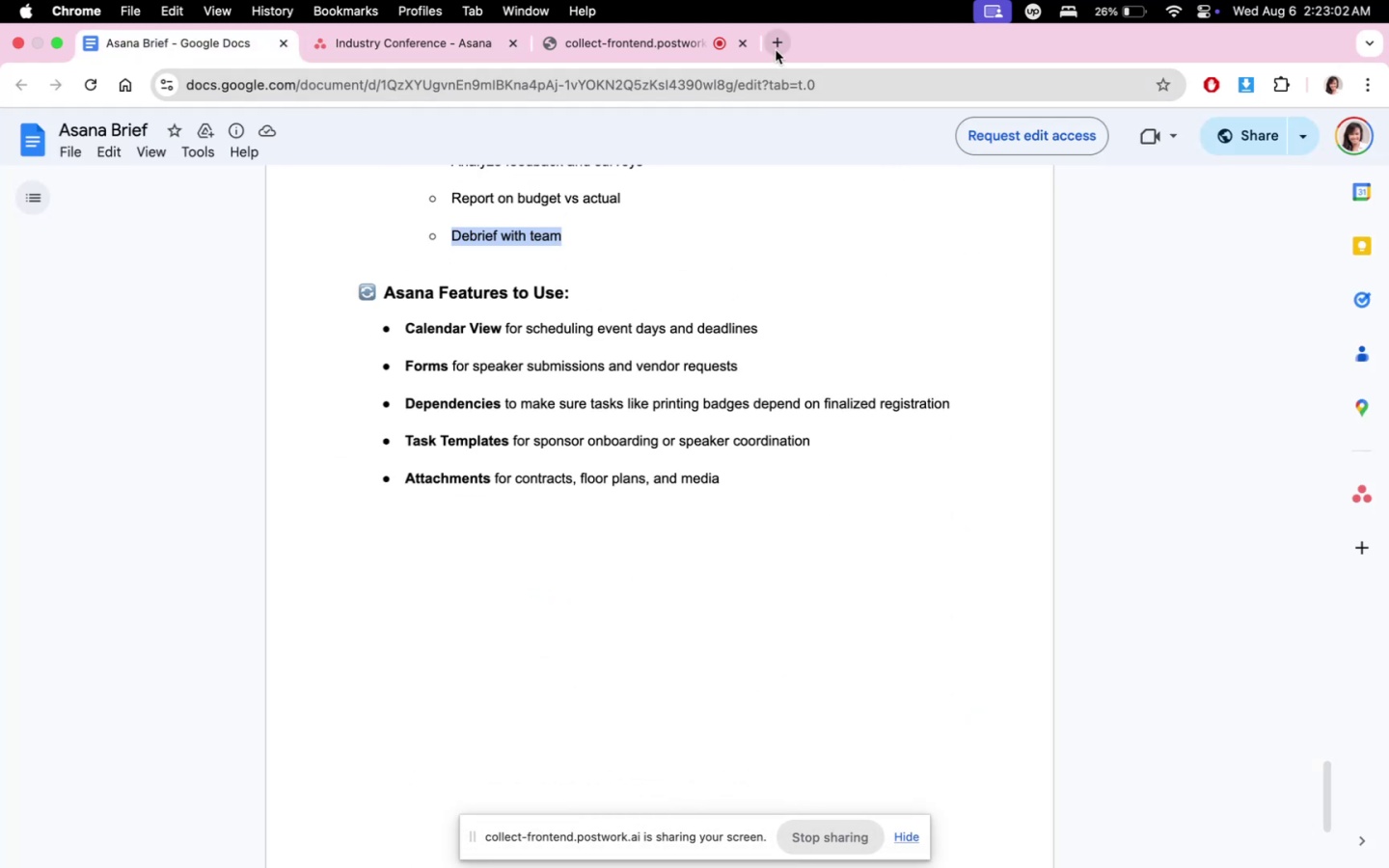 
left_click([423, 52])
 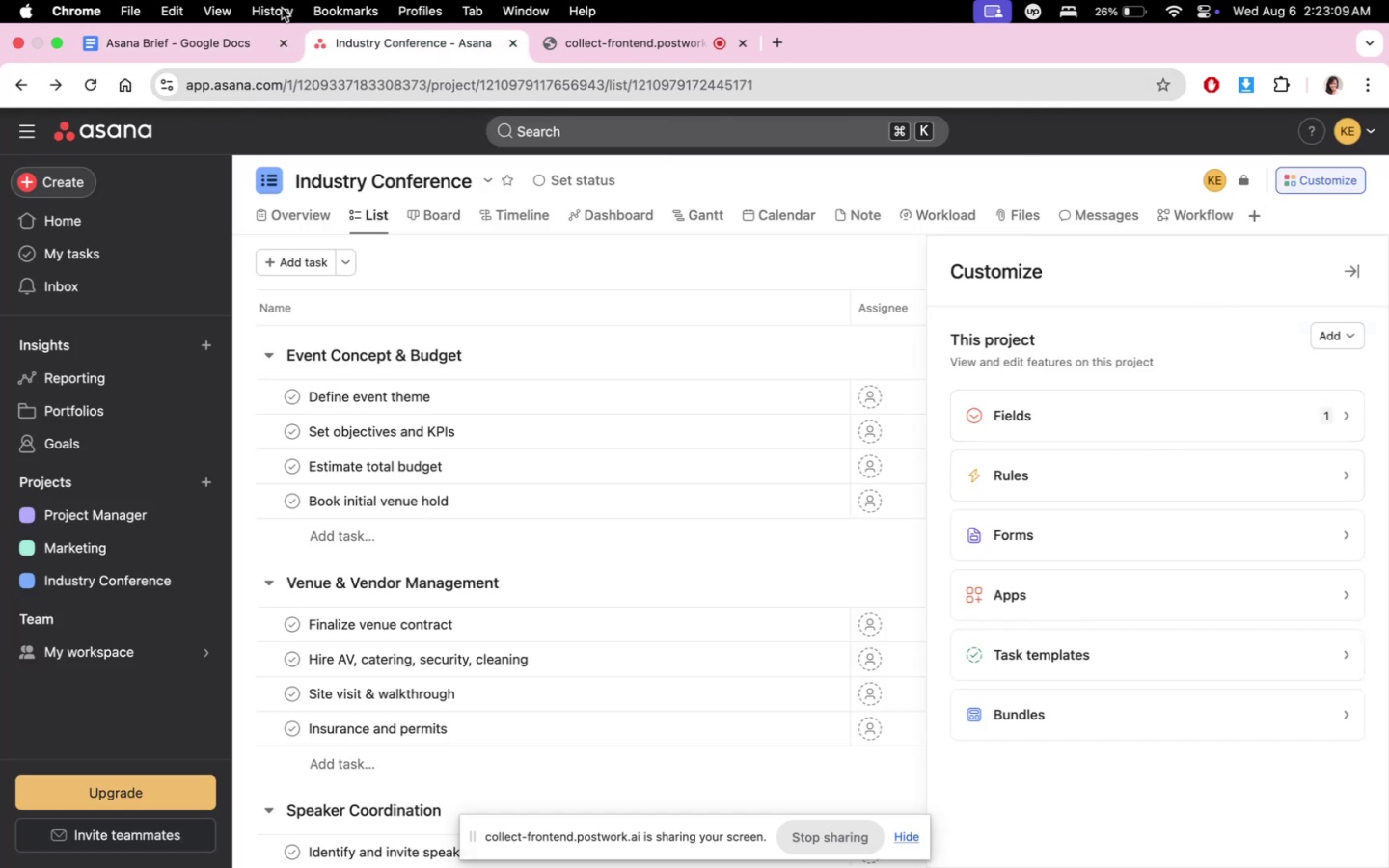 
left_click([197, 32])
 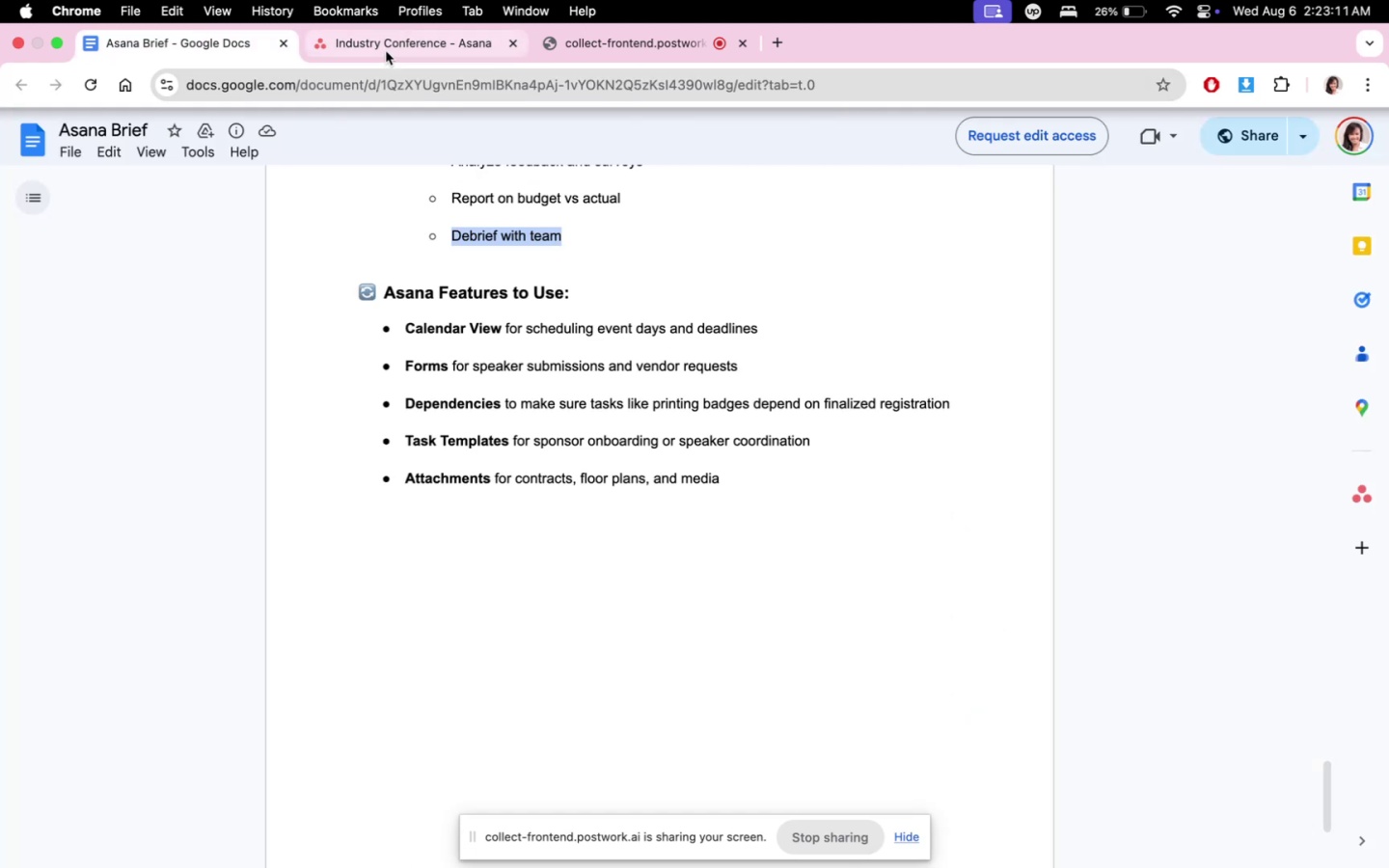 
left_click([386, 51])
 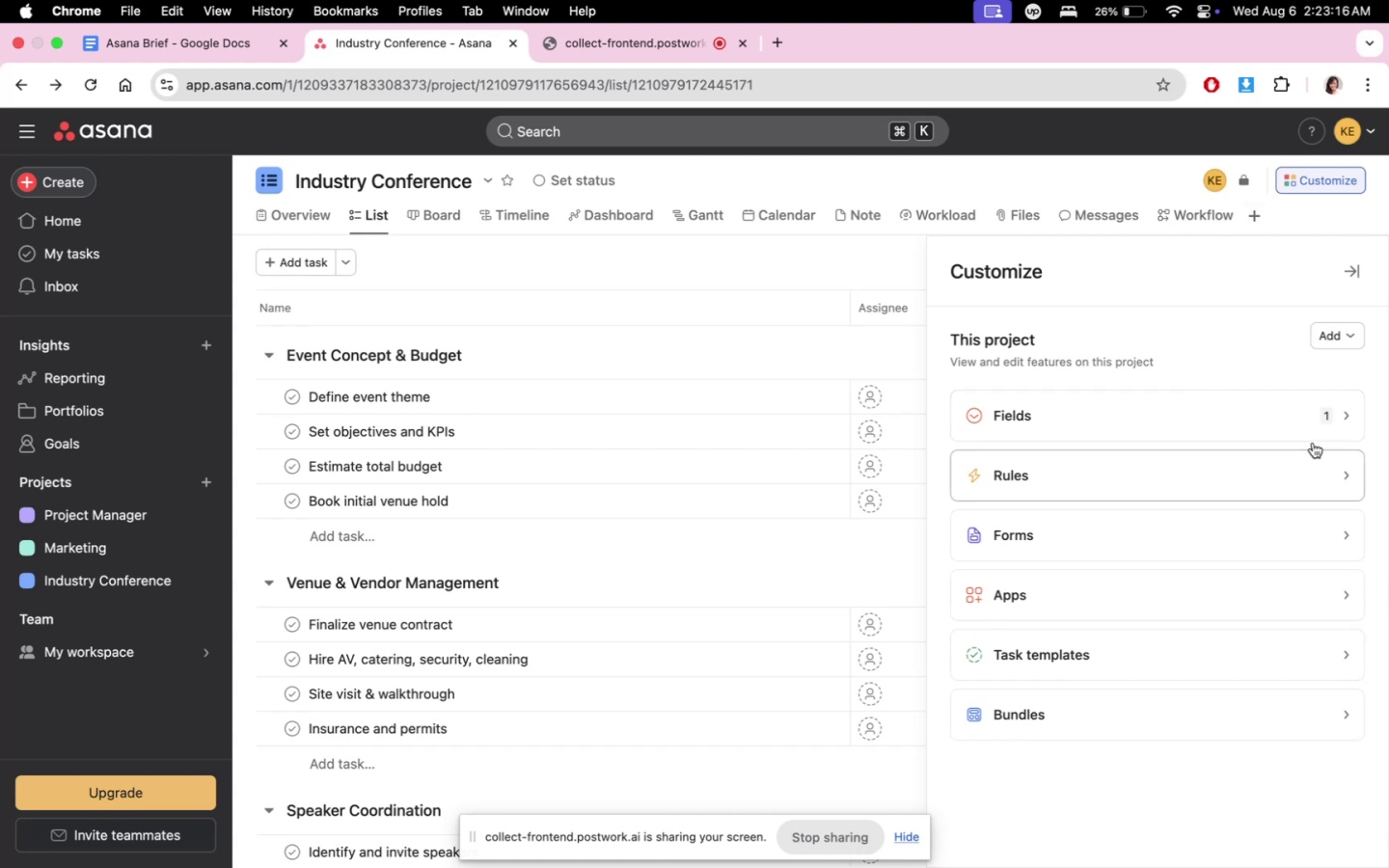 
wait(5.94)
 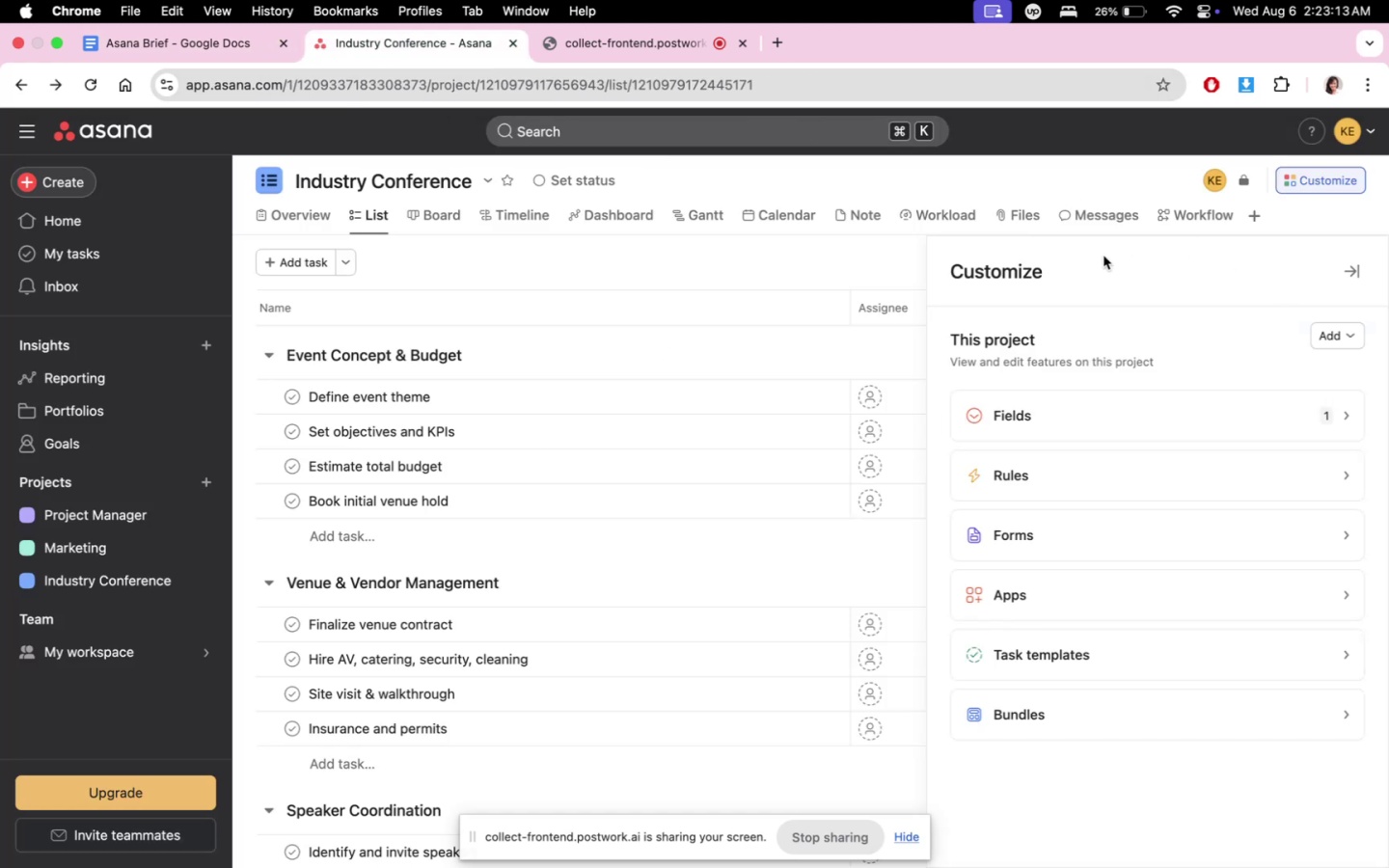 
left_click([1349, 340])
 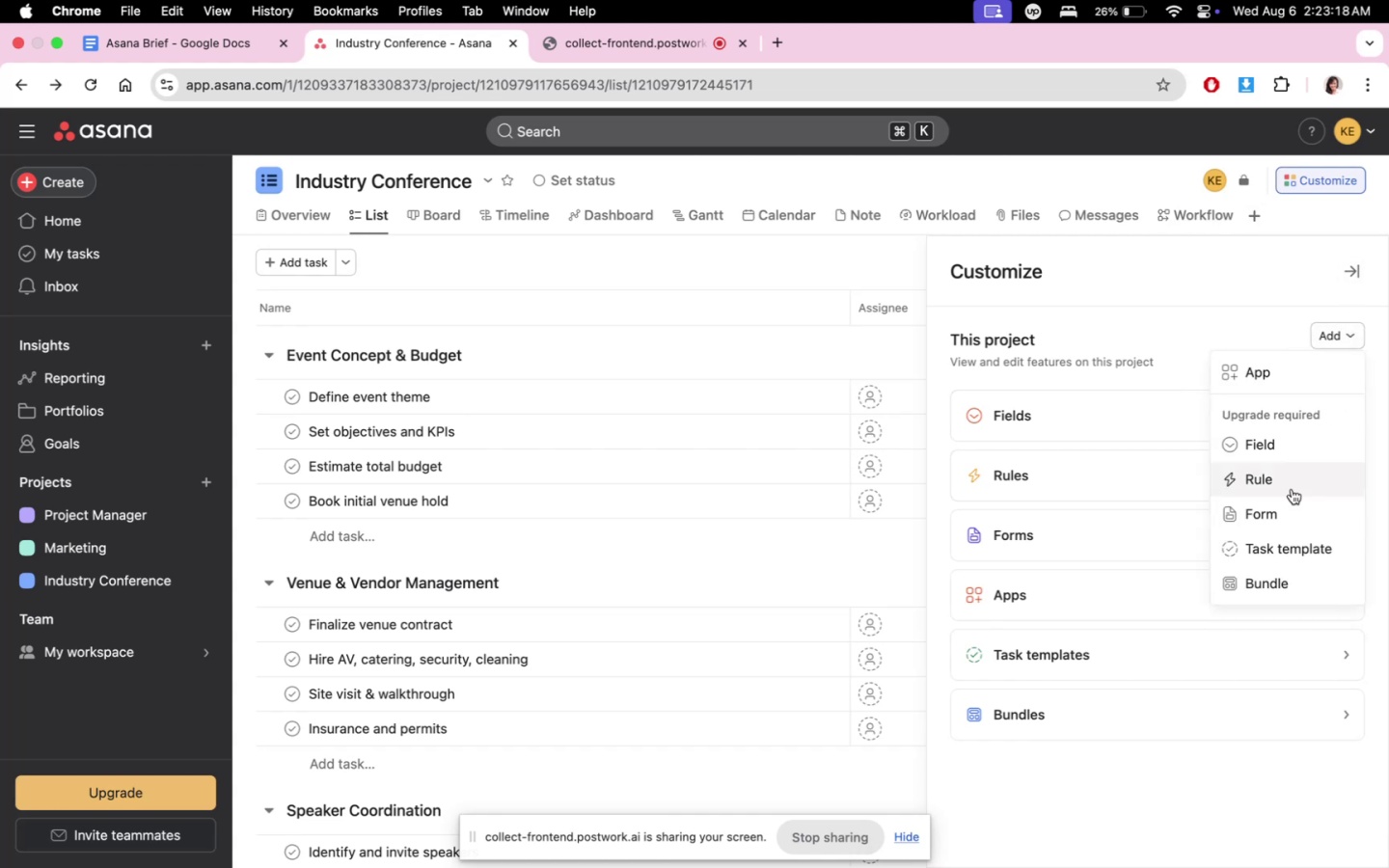 
left_click([1288, 502])
 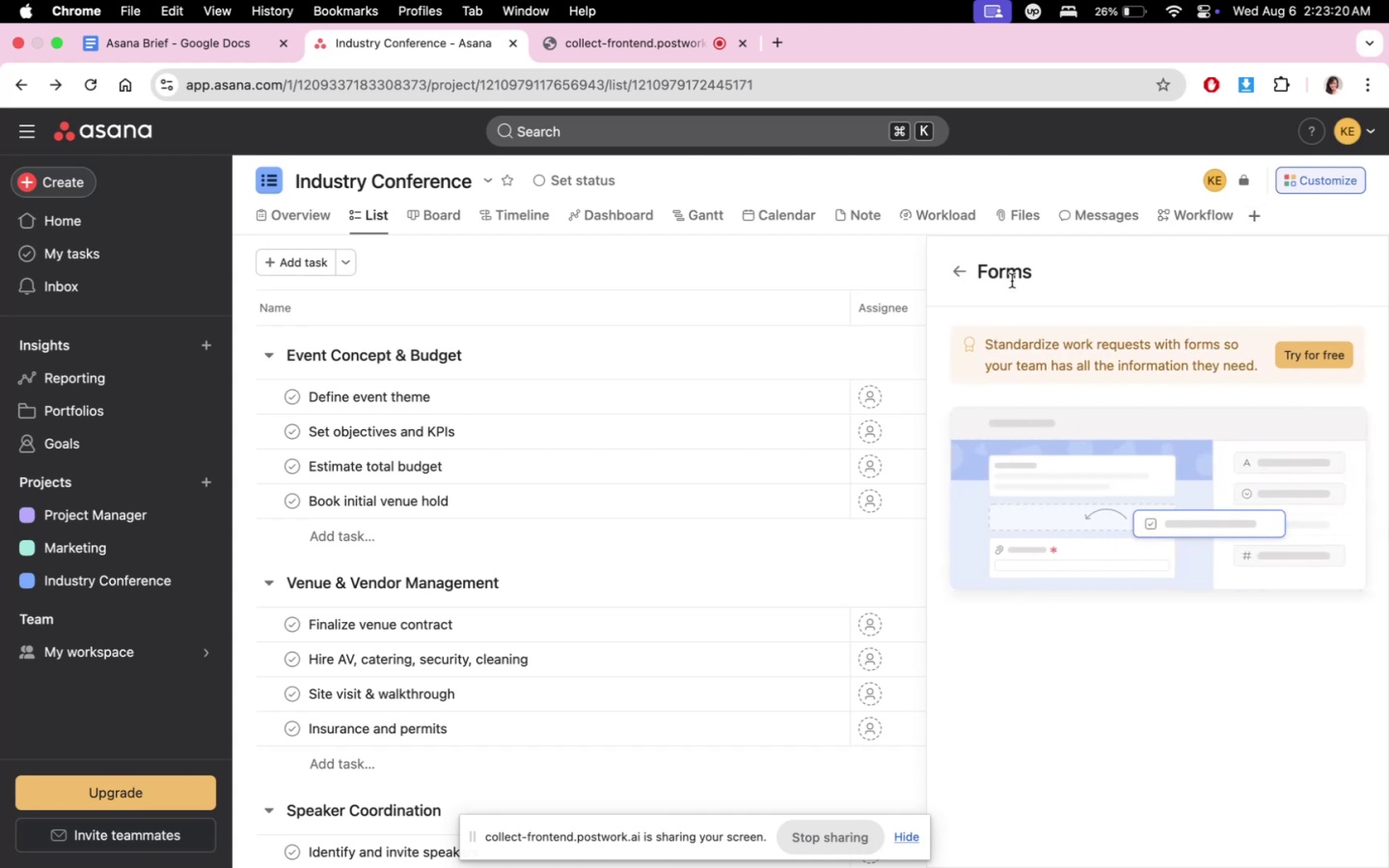 
left_click([965, 275])
 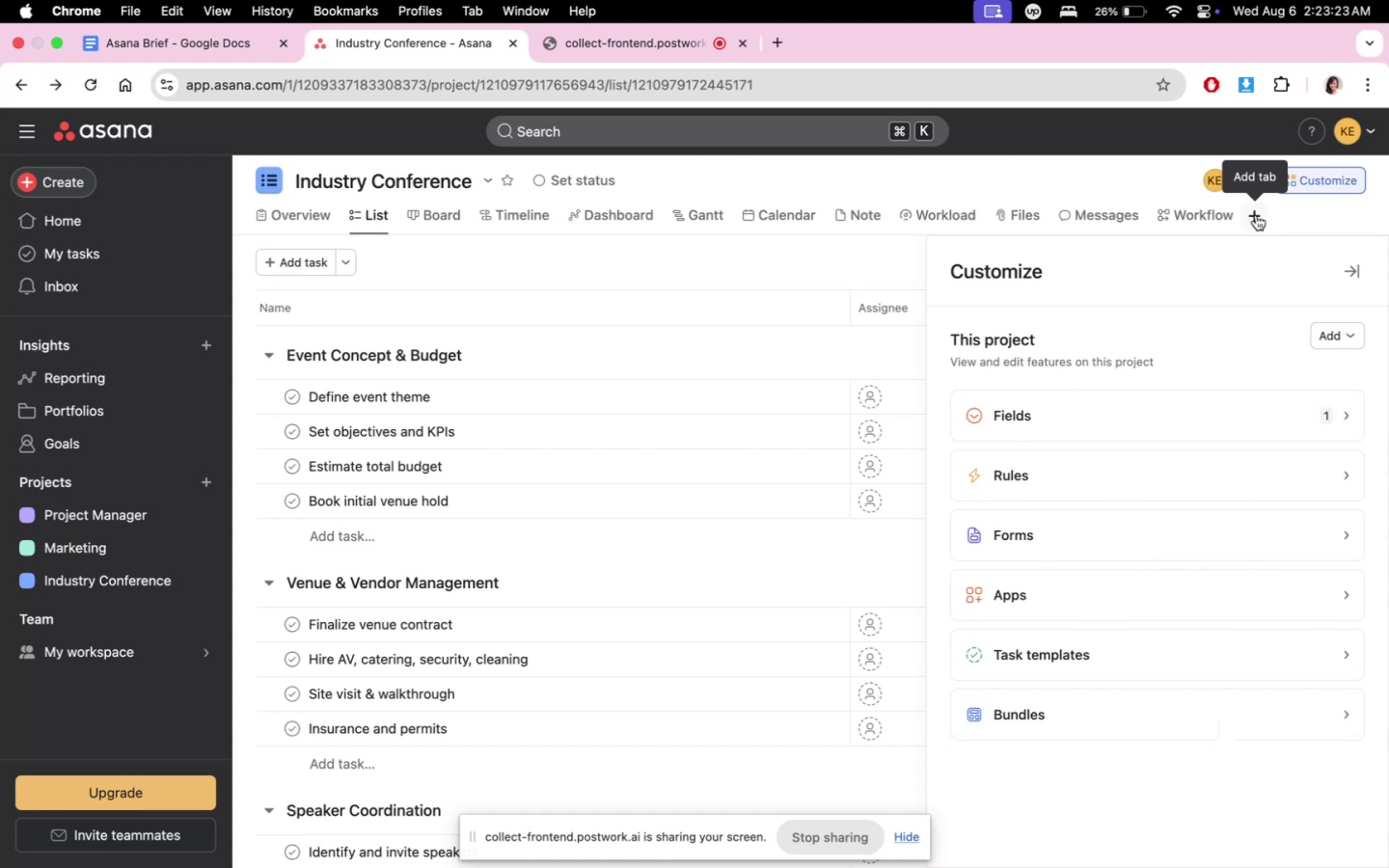 
left_click([1256, 215])
 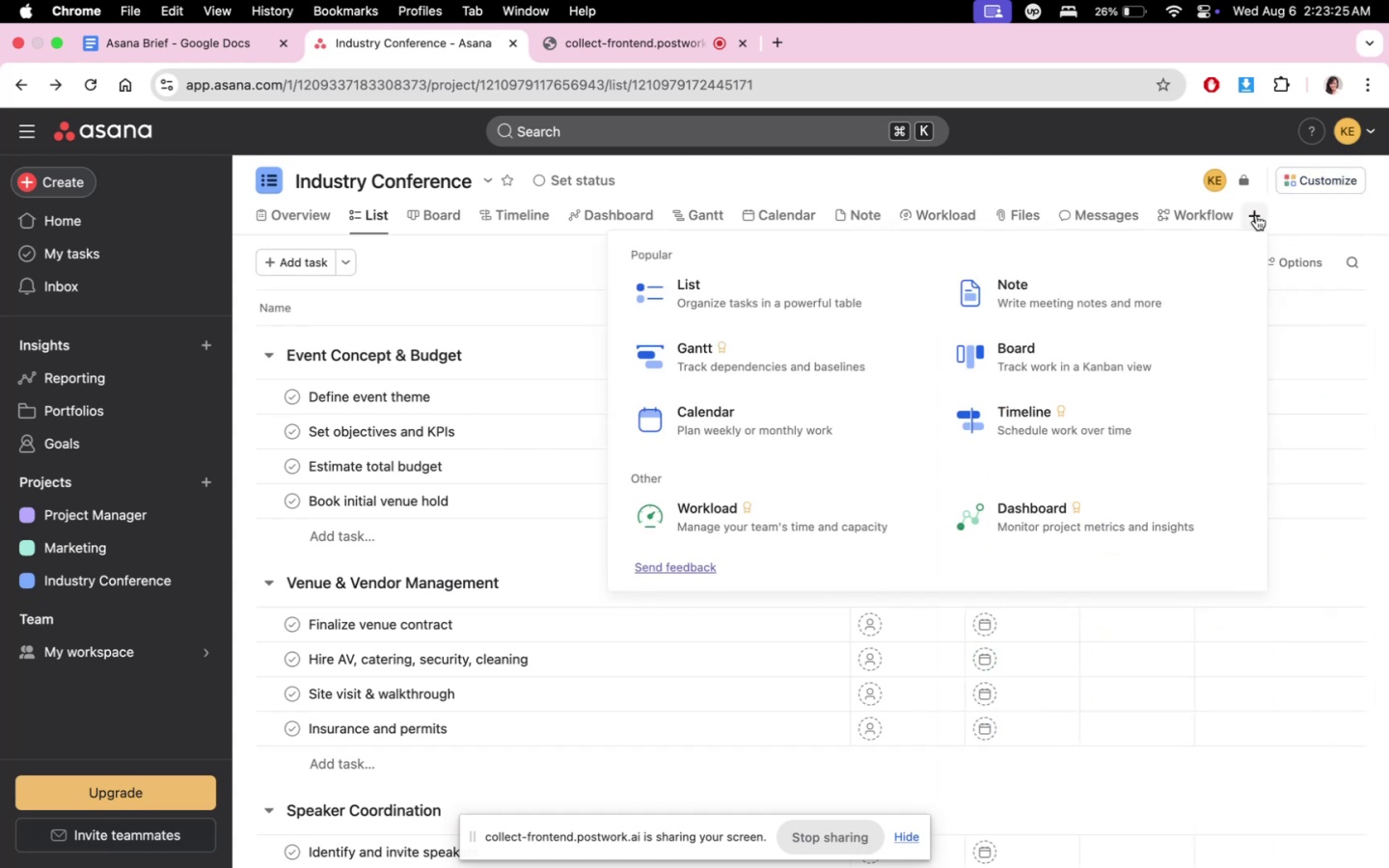 
left_click([1256, 215])
 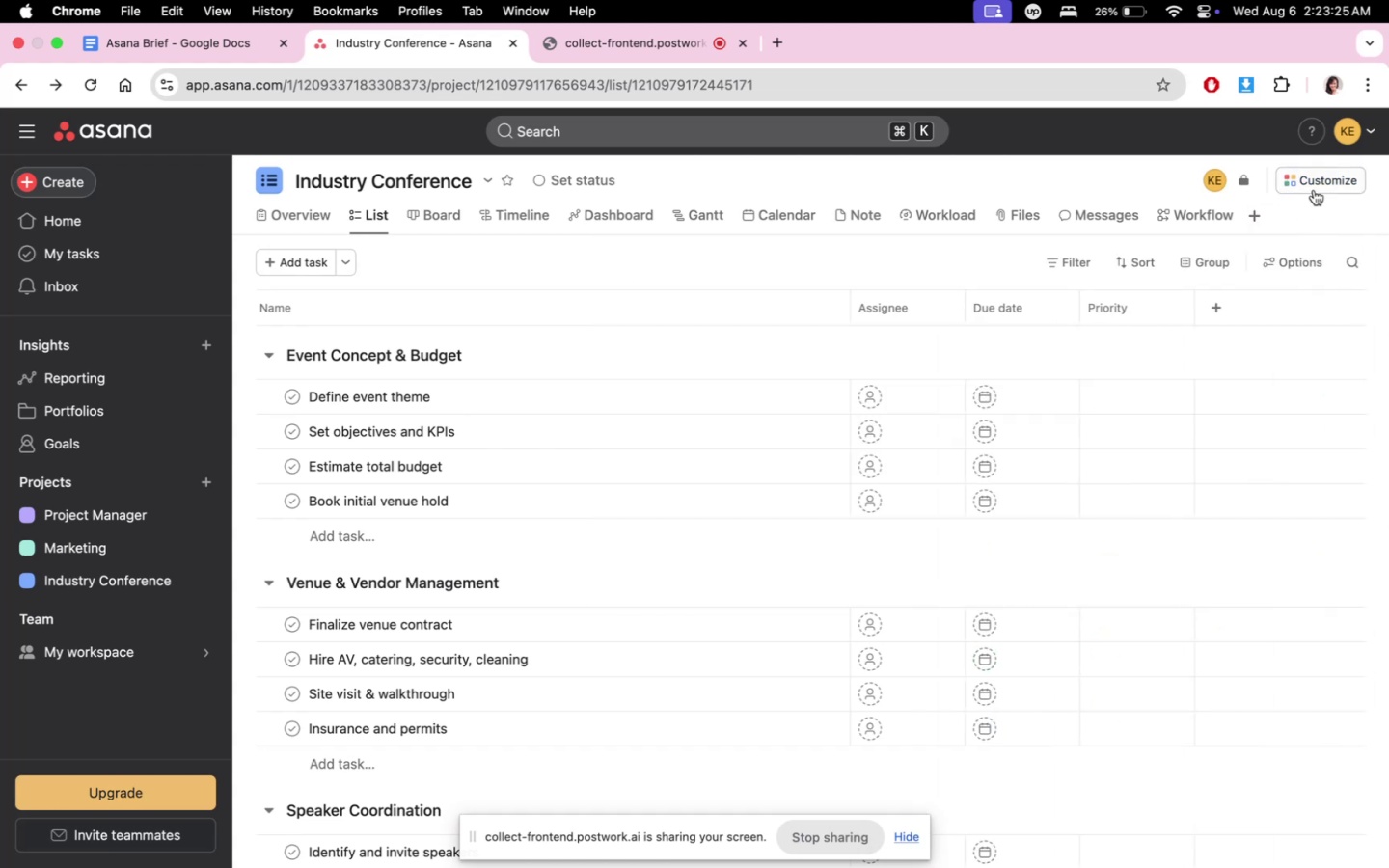 
double_click([1315, 187])
 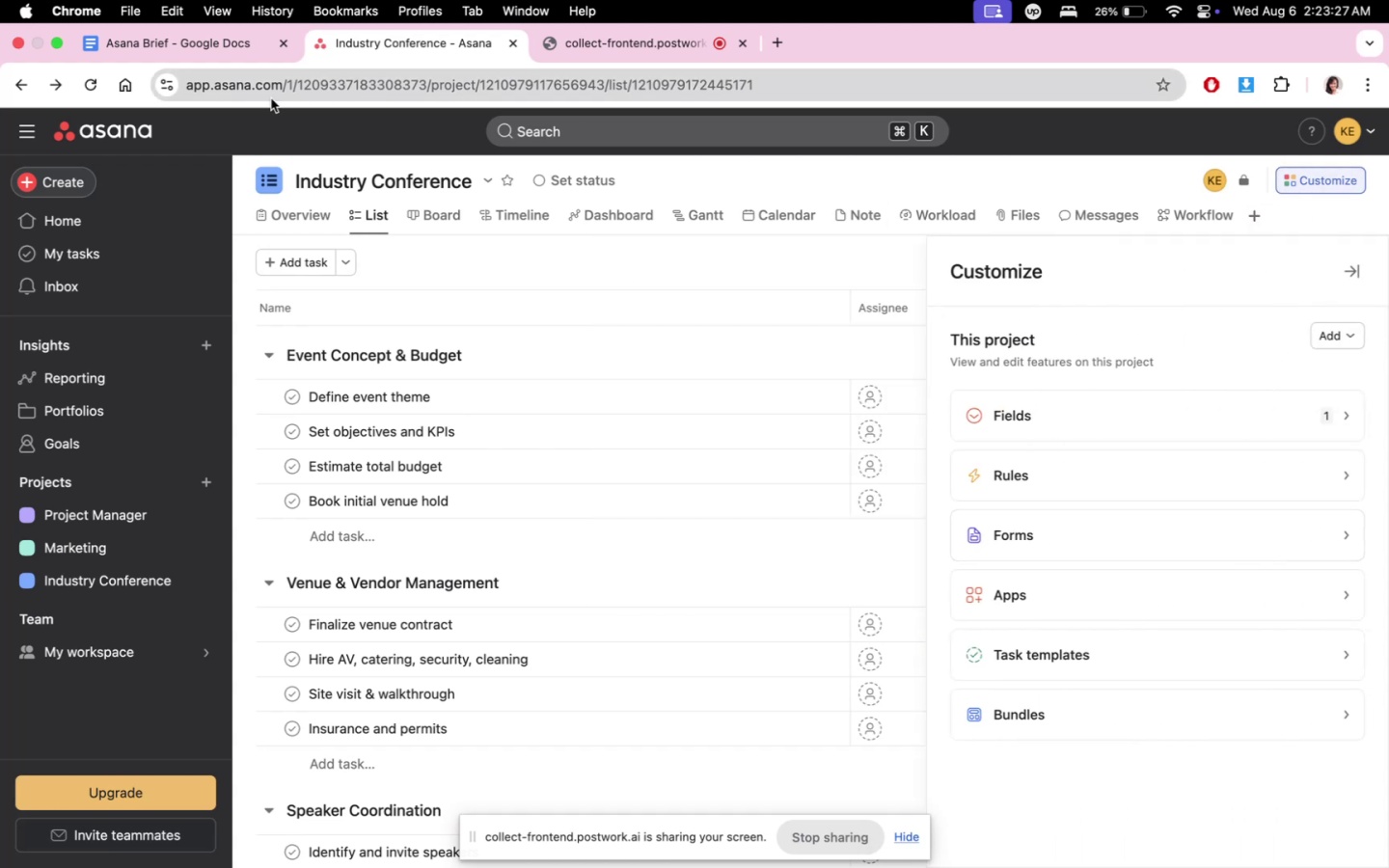 
left_click([231, 45])
 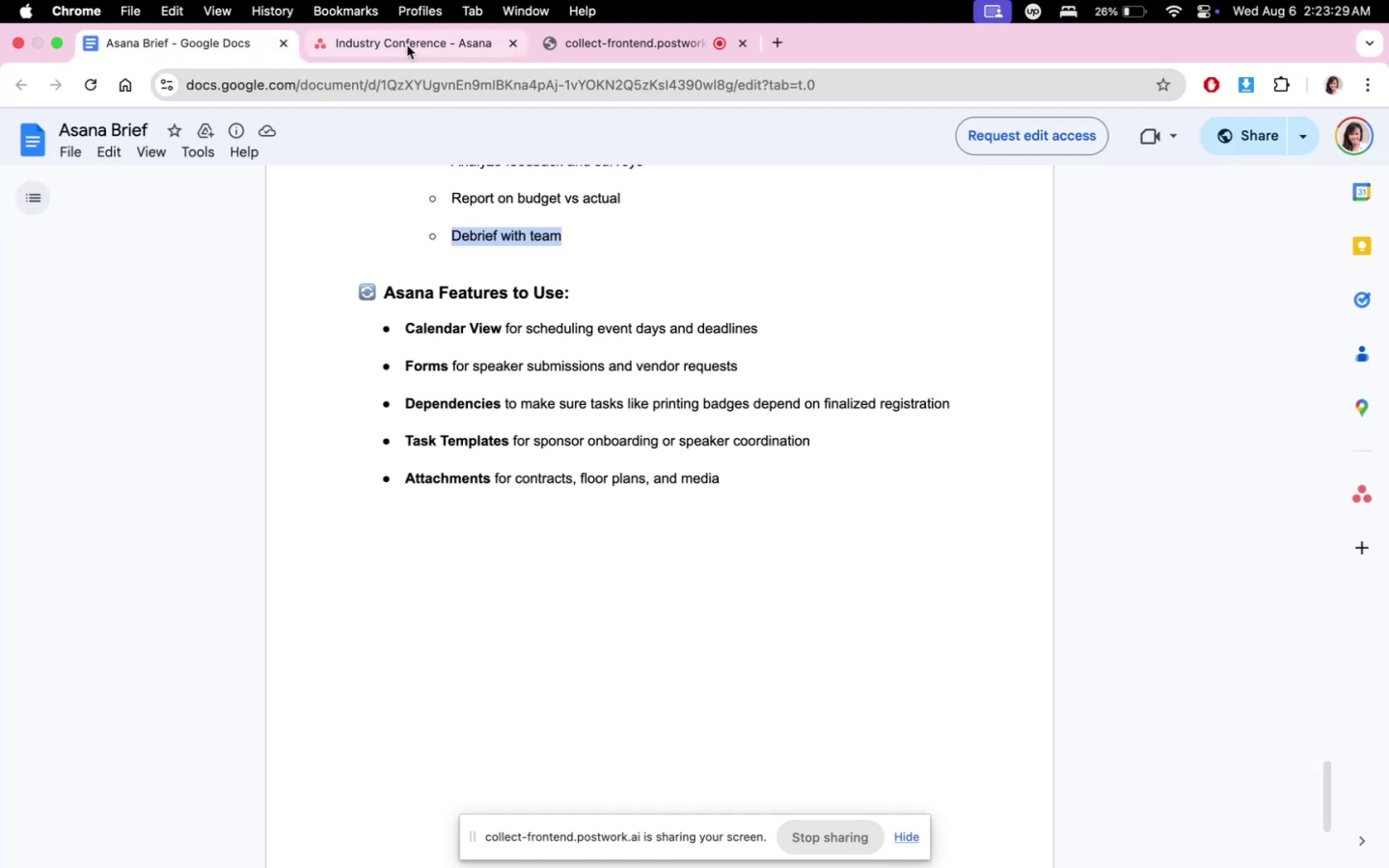 
left_click([407, 45])
 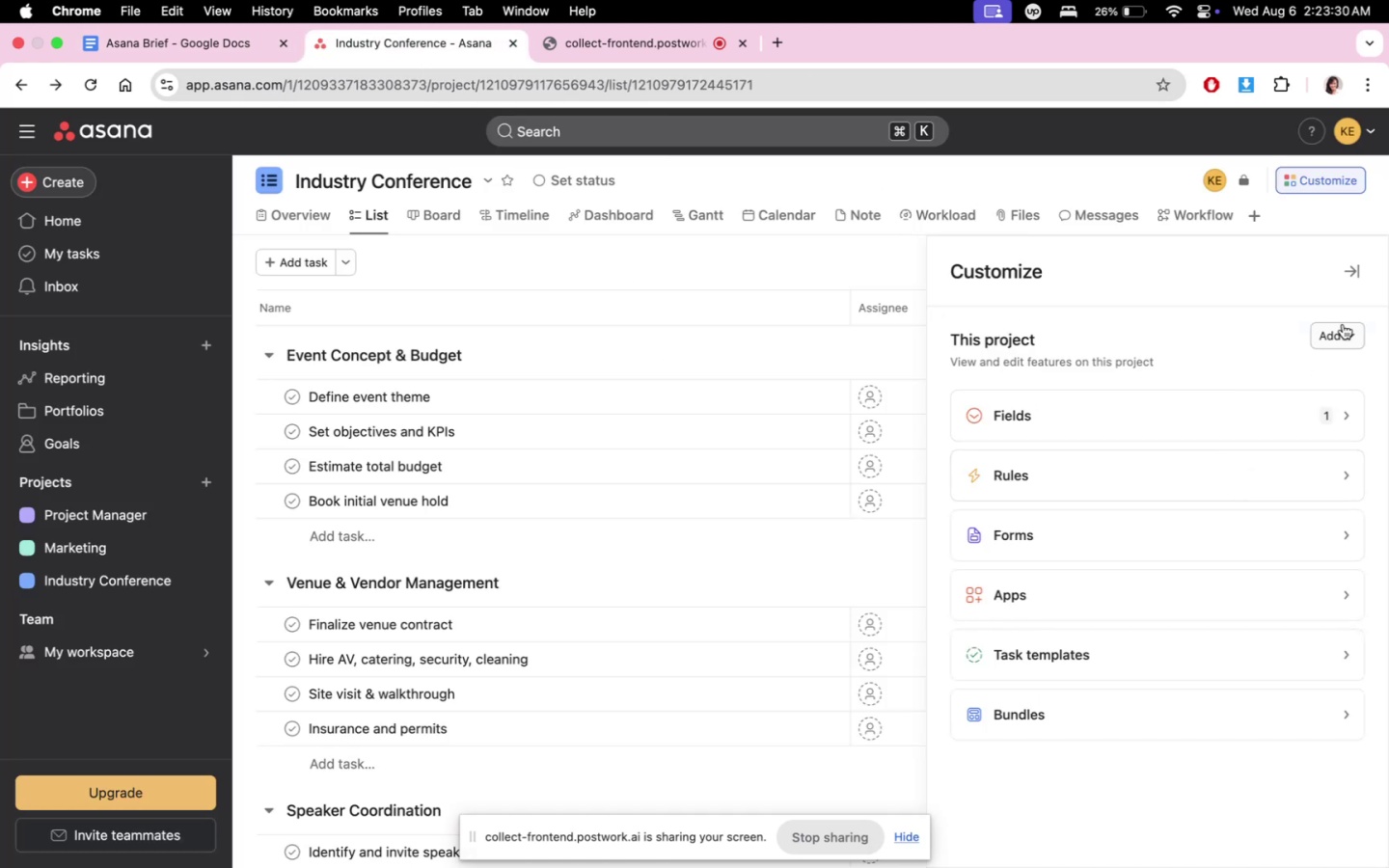 
left_click([1335, 328])
 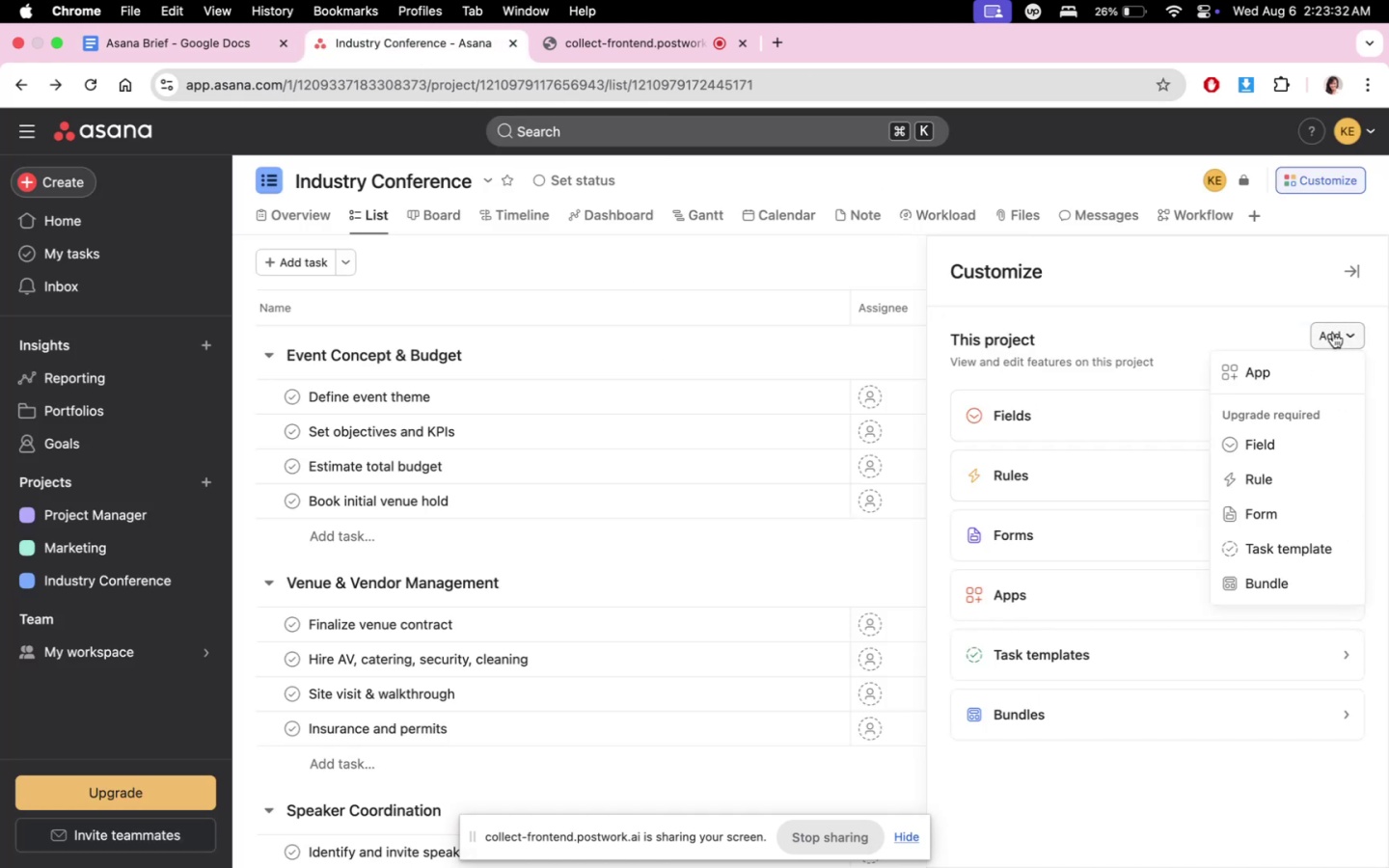 
scroll: coordinate [1286, 552], scroll_direction: down, amount: 1.0
 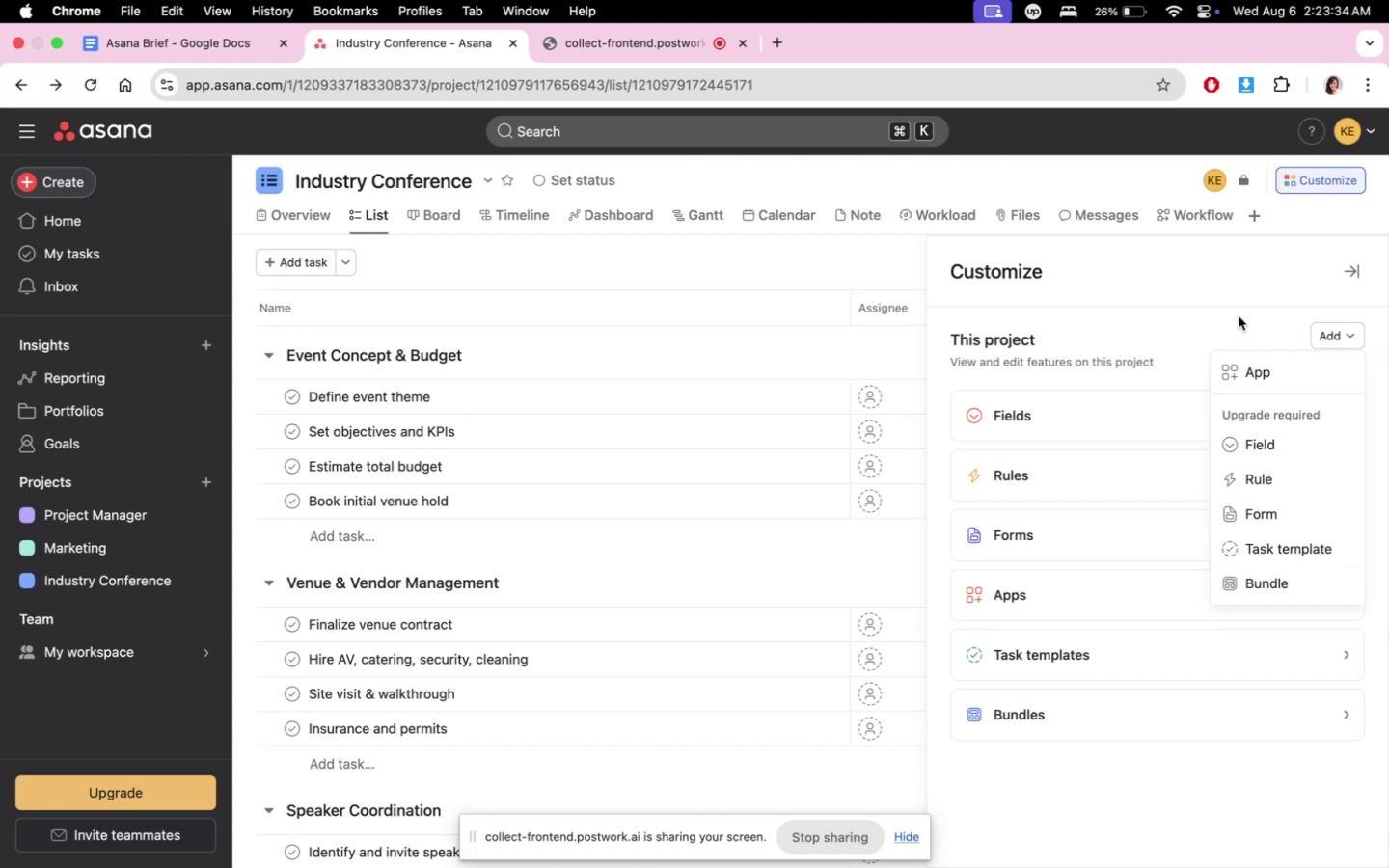 
left_click([1269, 373])
 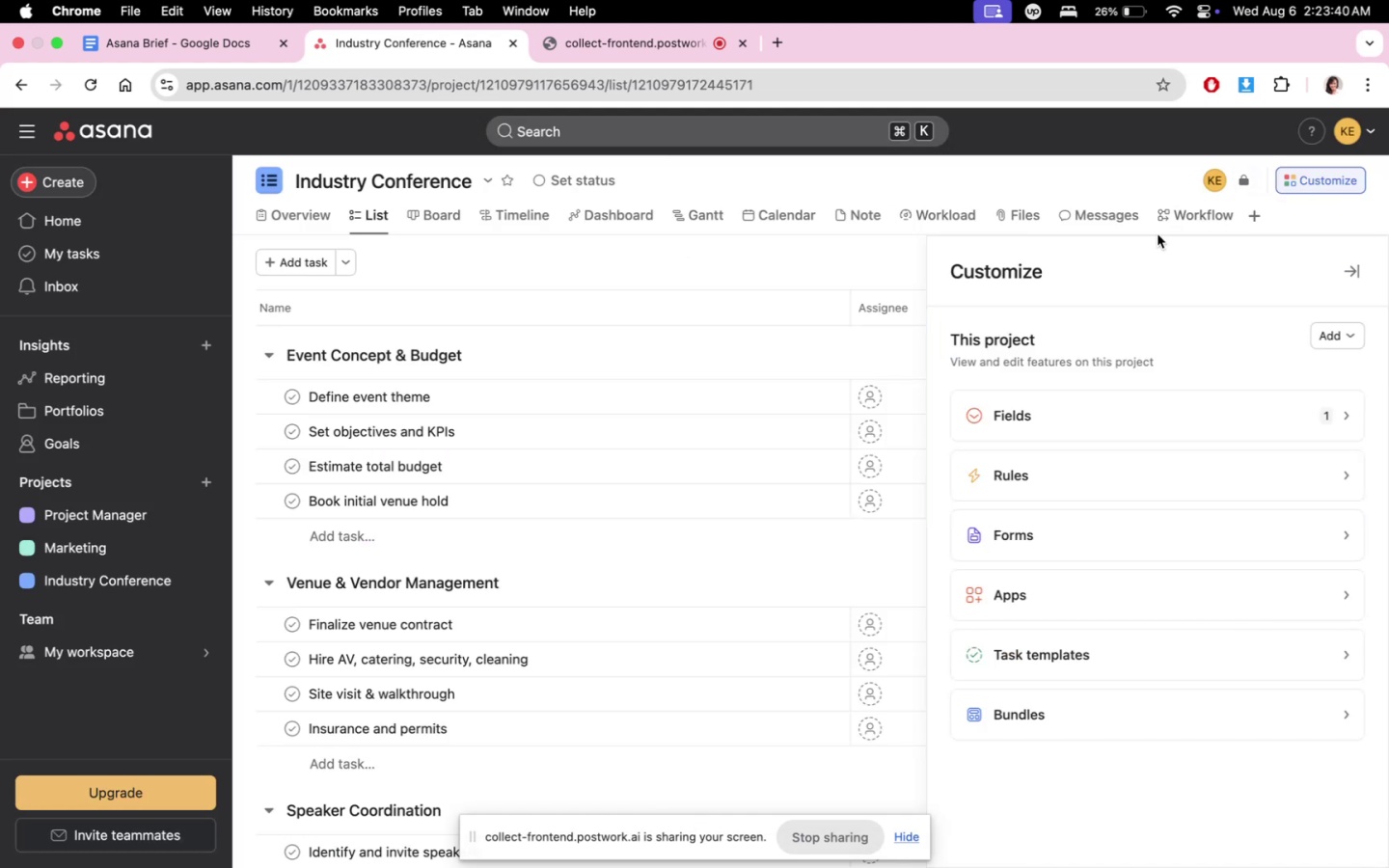 
wait(6.43)
 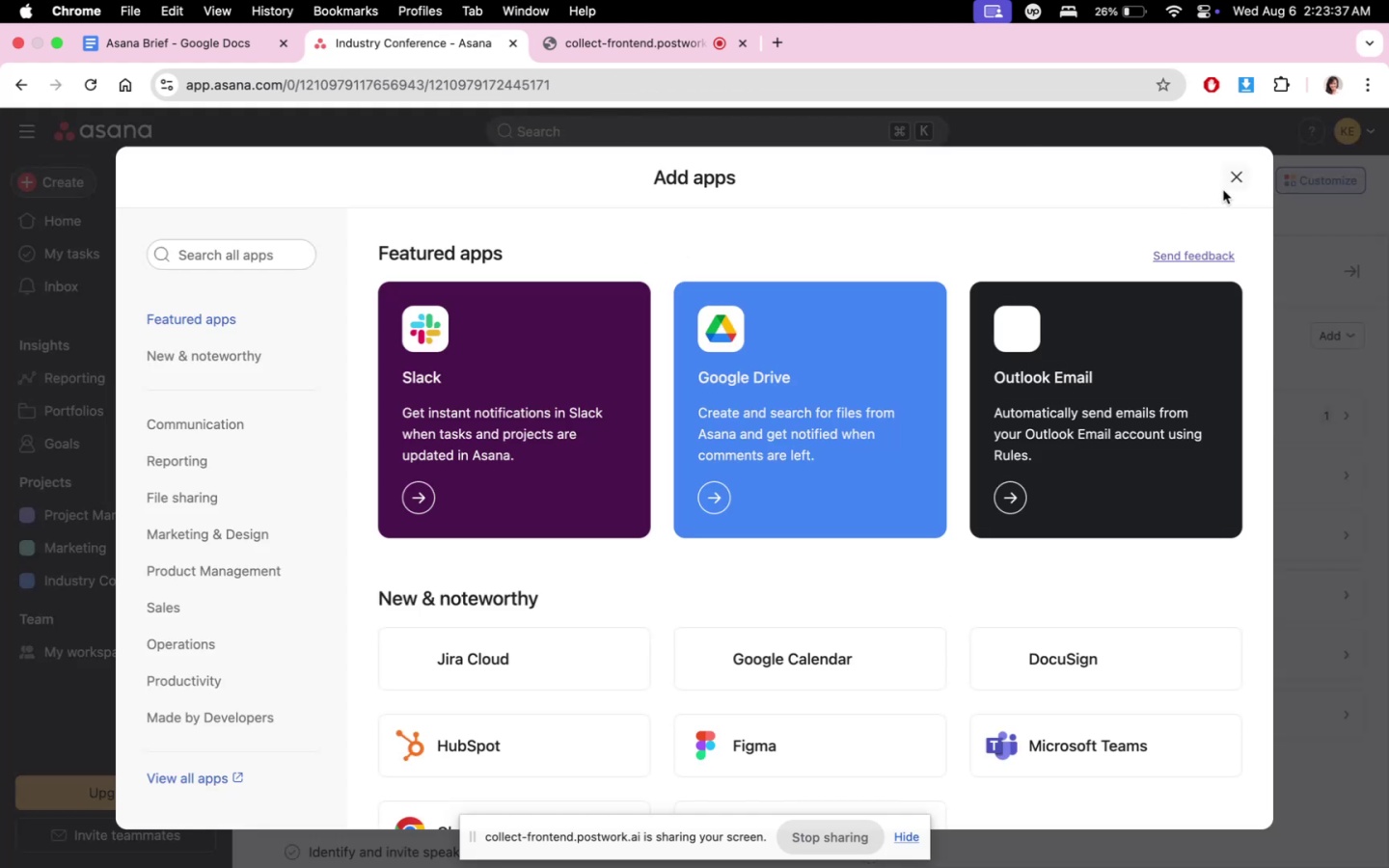 
left_click([237, 35])
 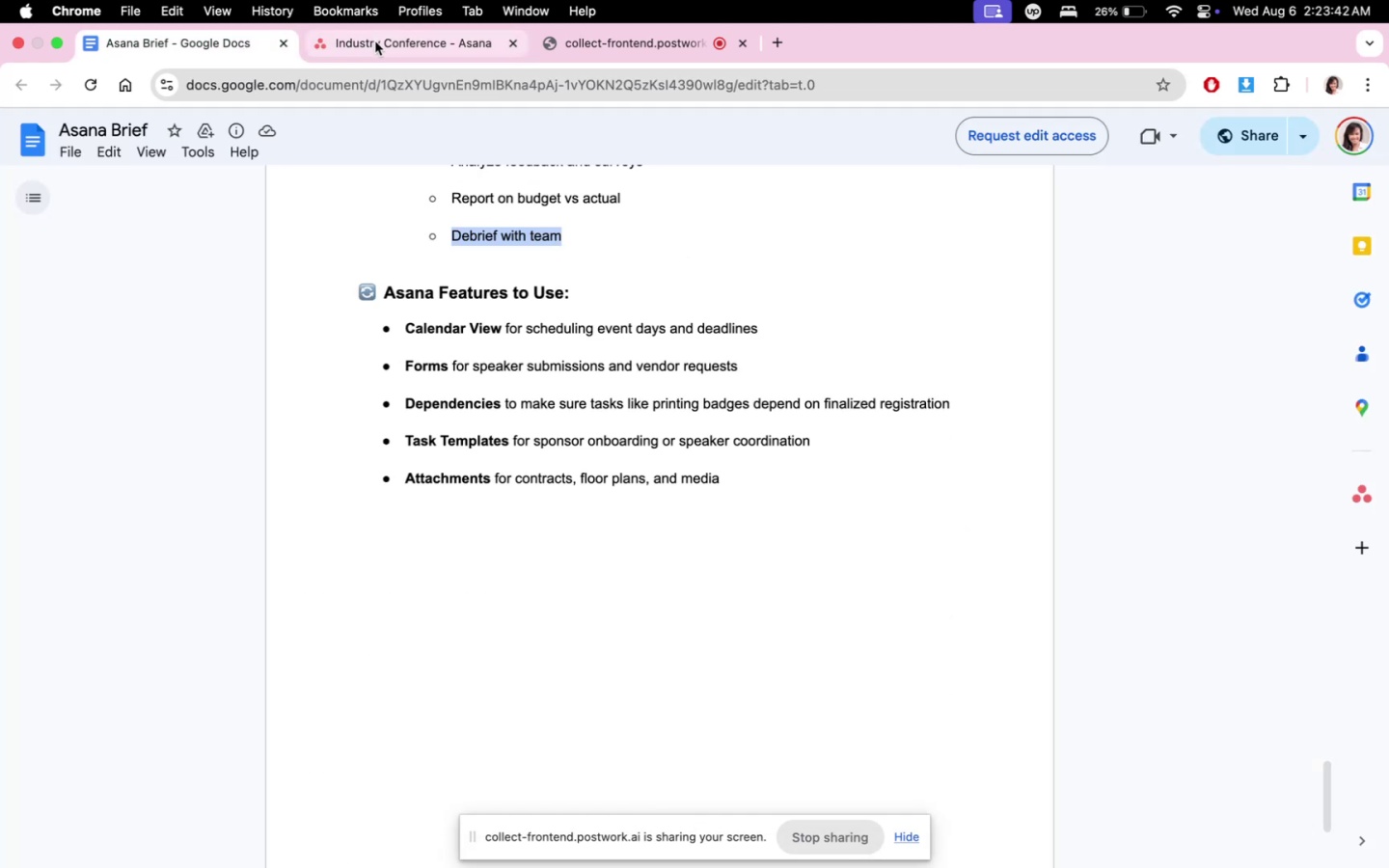 
left_click([375, 42])
 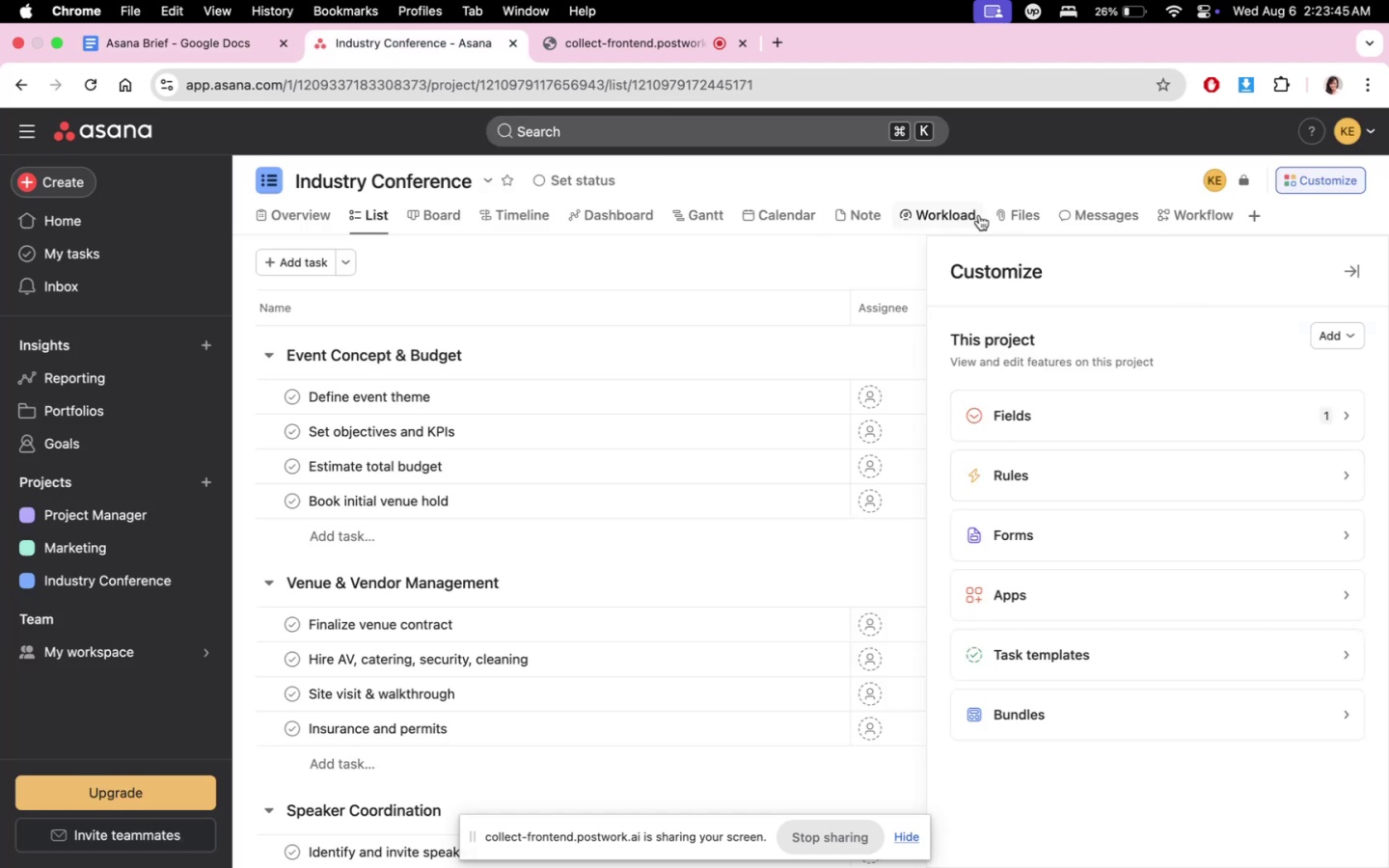 
right_click([1083, 215])
 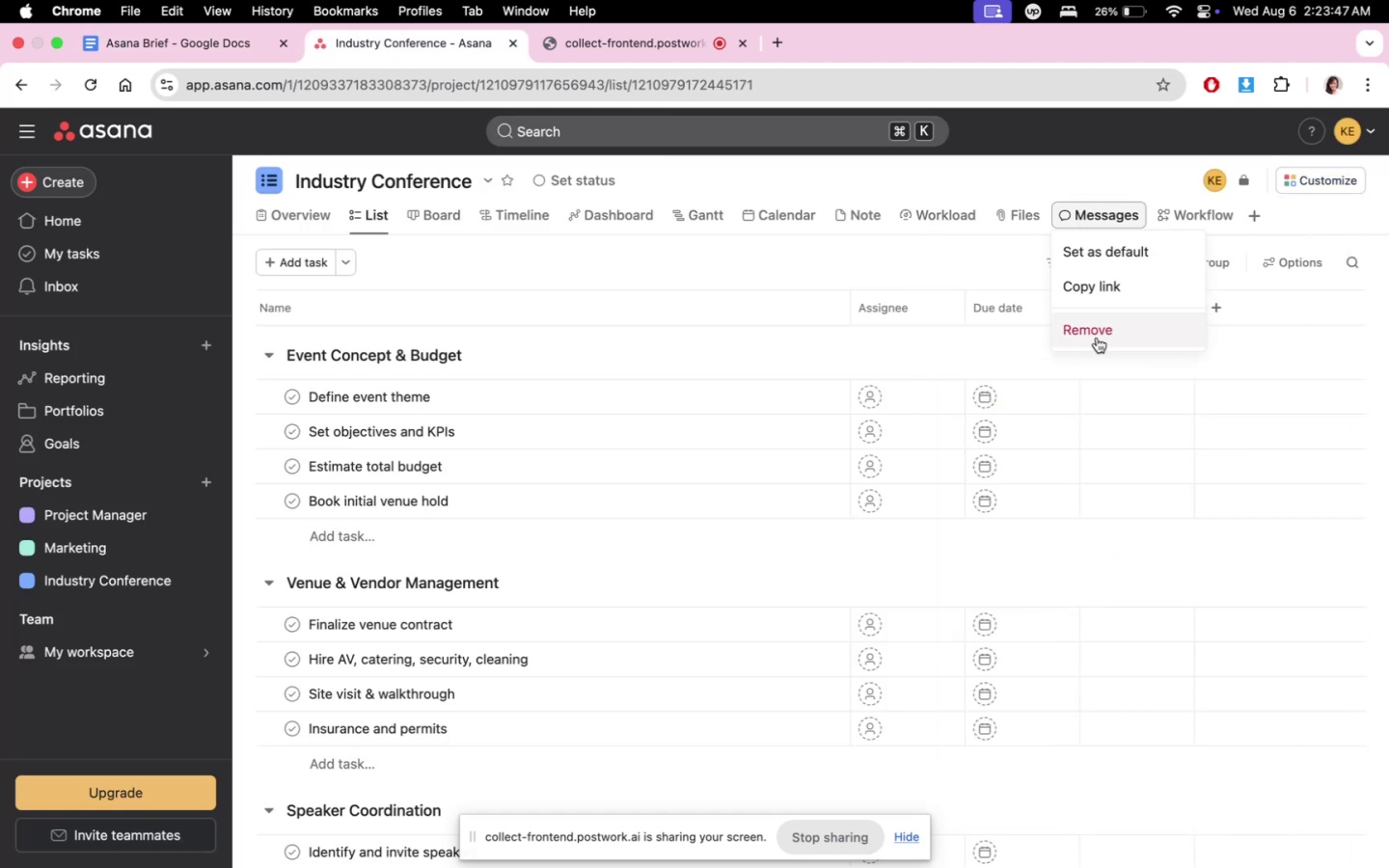 
left_click([1096, 337])
 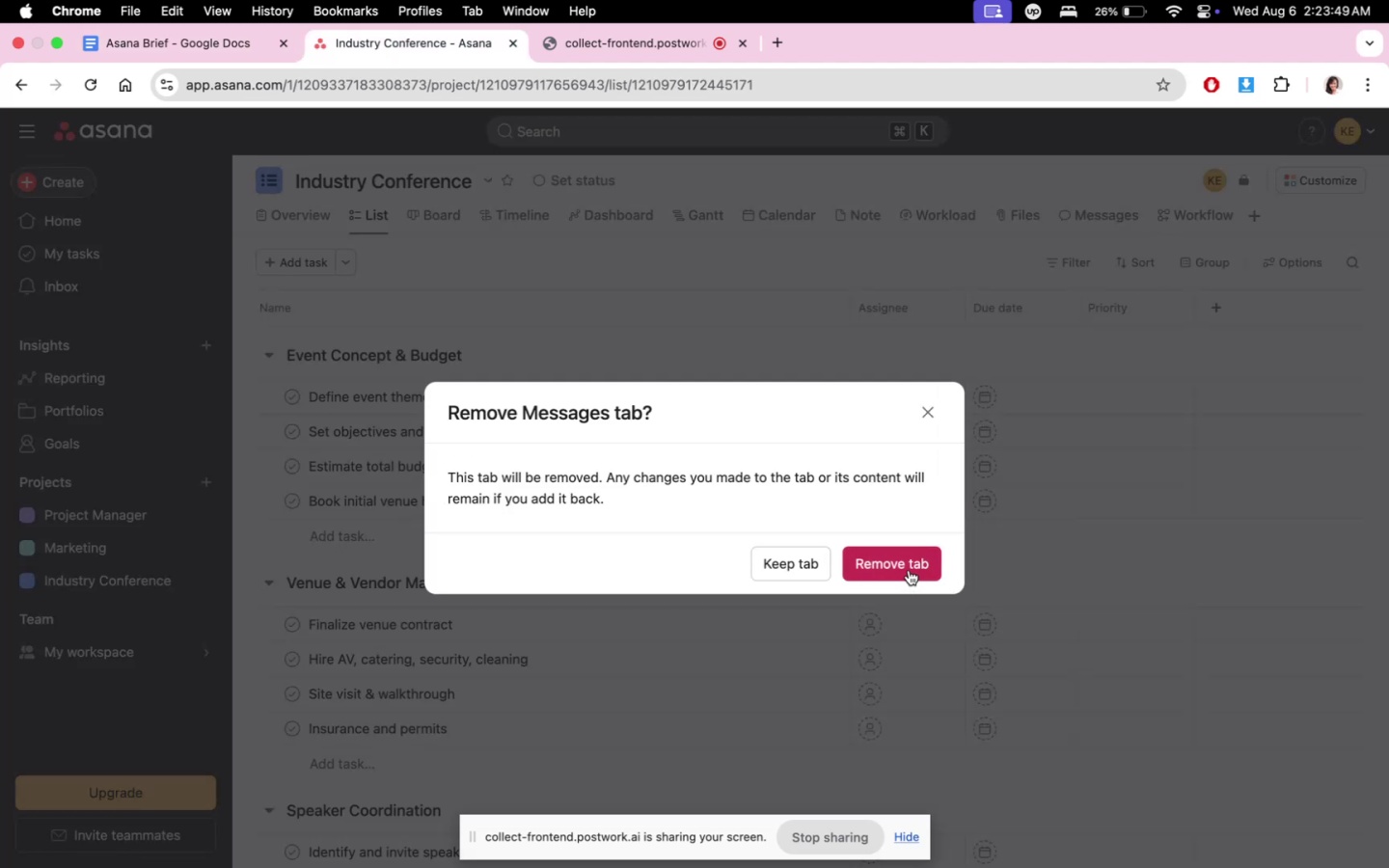 
left_click([909, 569])
 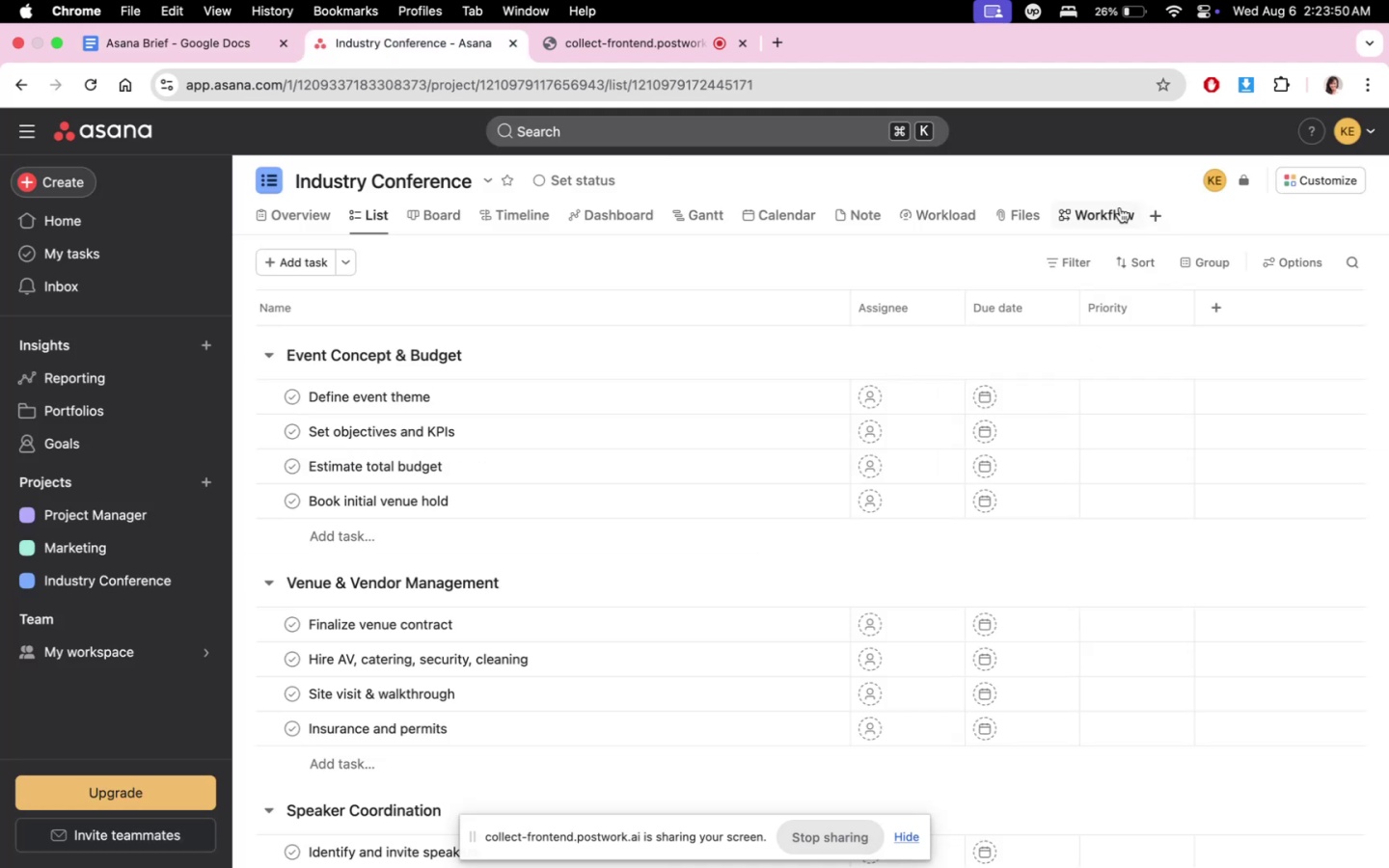 
right_click([1116, 210])
 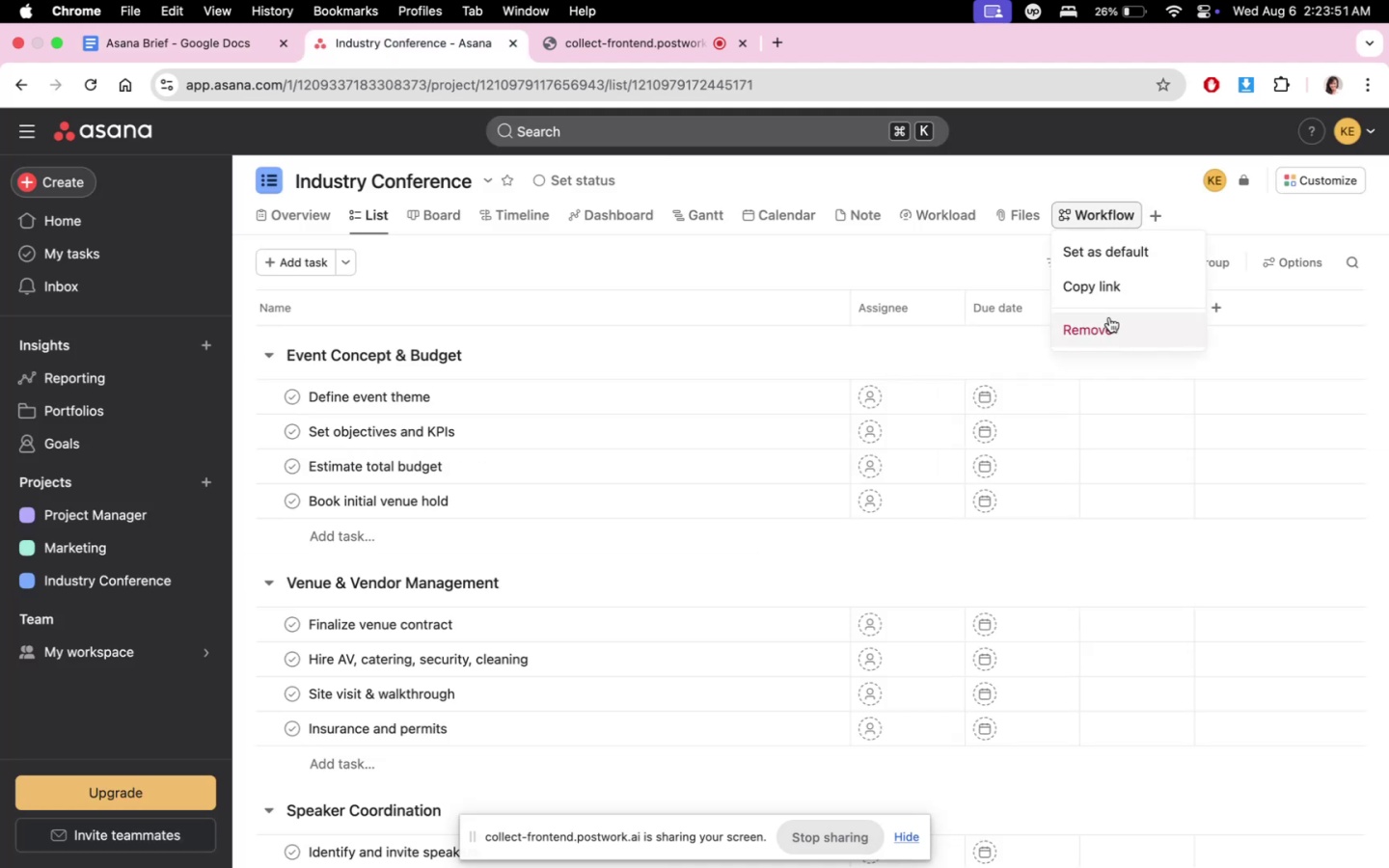 
left_click([1109, 327])
 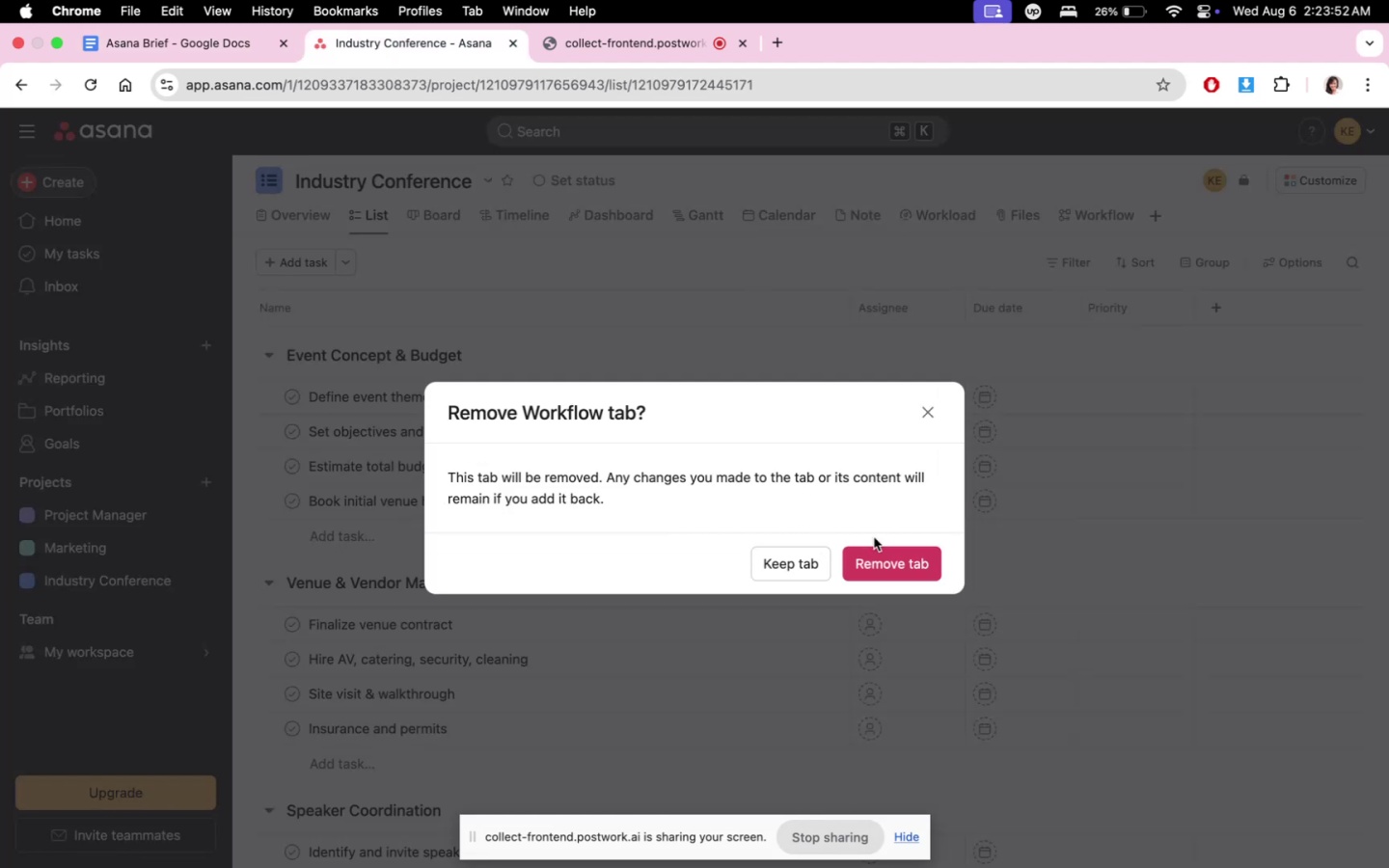 
left_click([882, 554])
 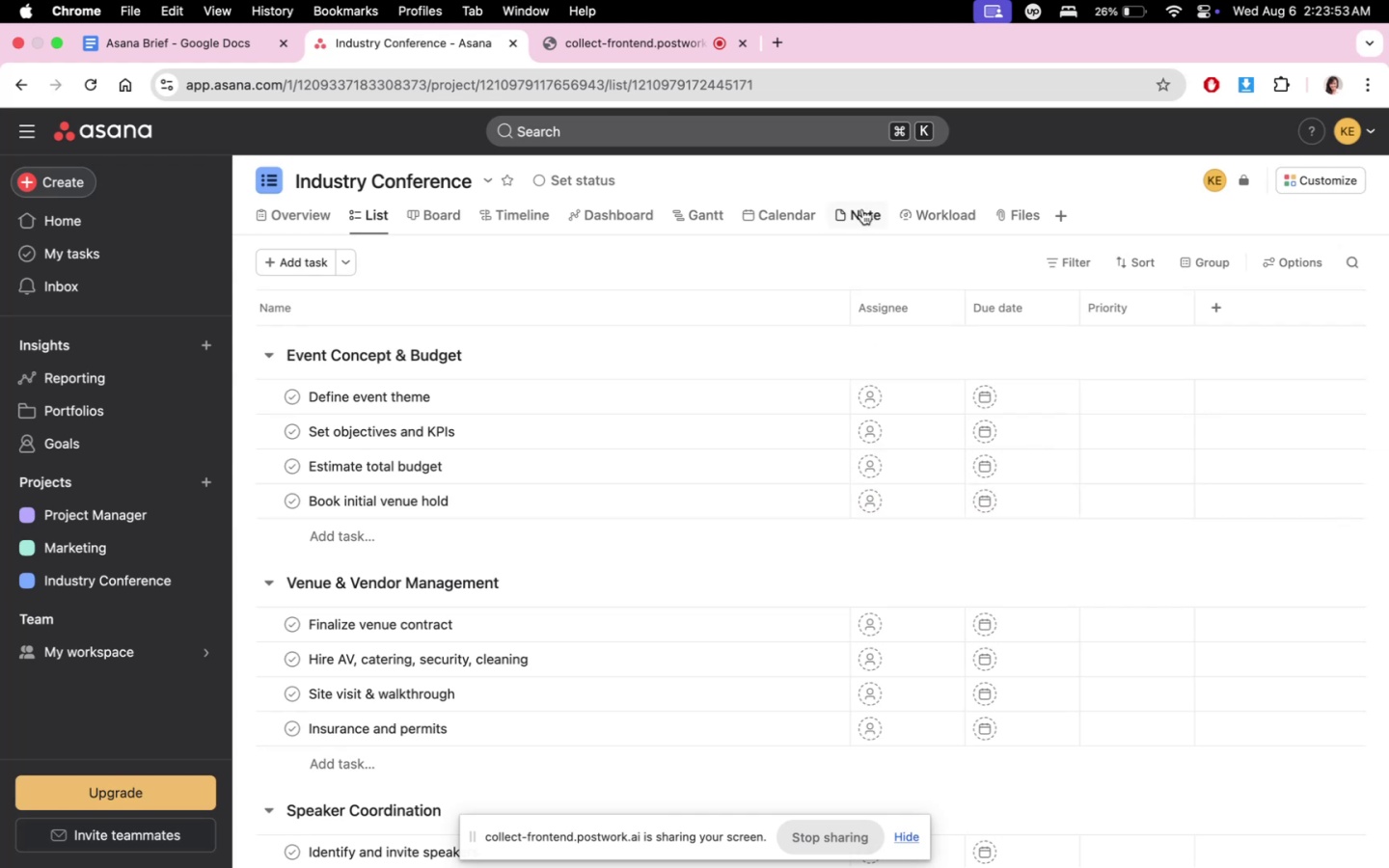 
left_click([862, 211])
 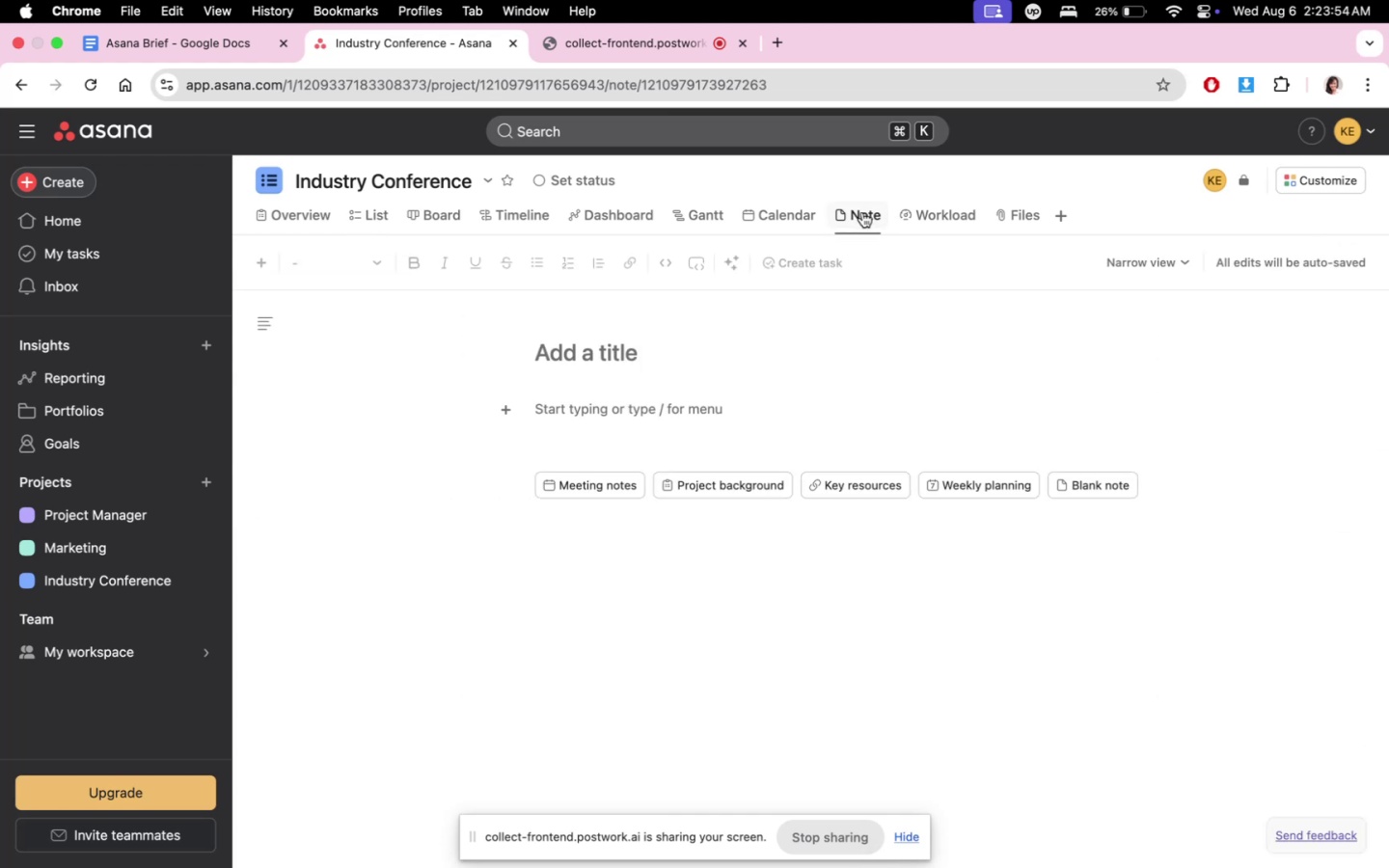 
left_click([764, 216])
 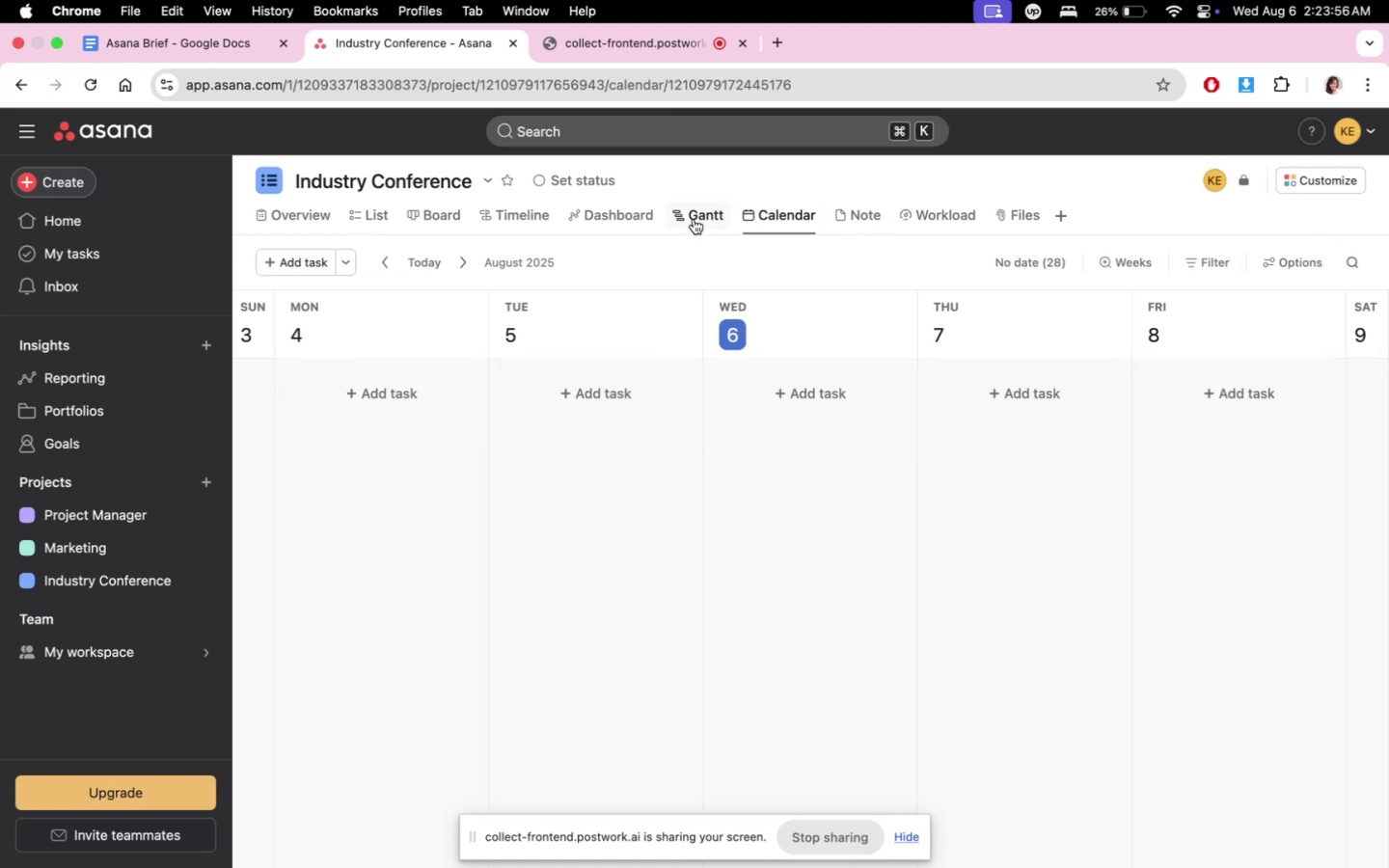 
left_click([694, 219])
 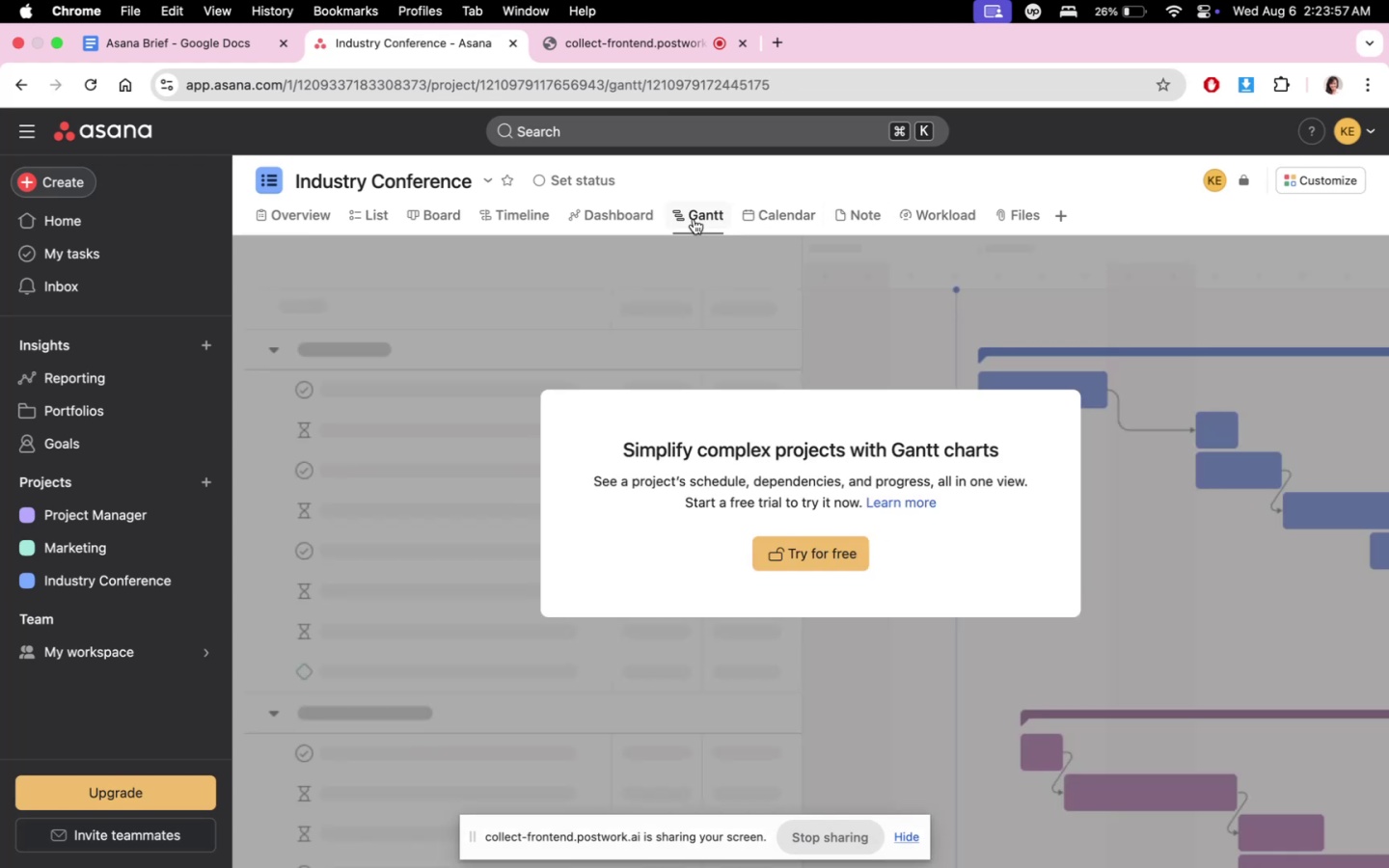 
right_click([694, 219])
 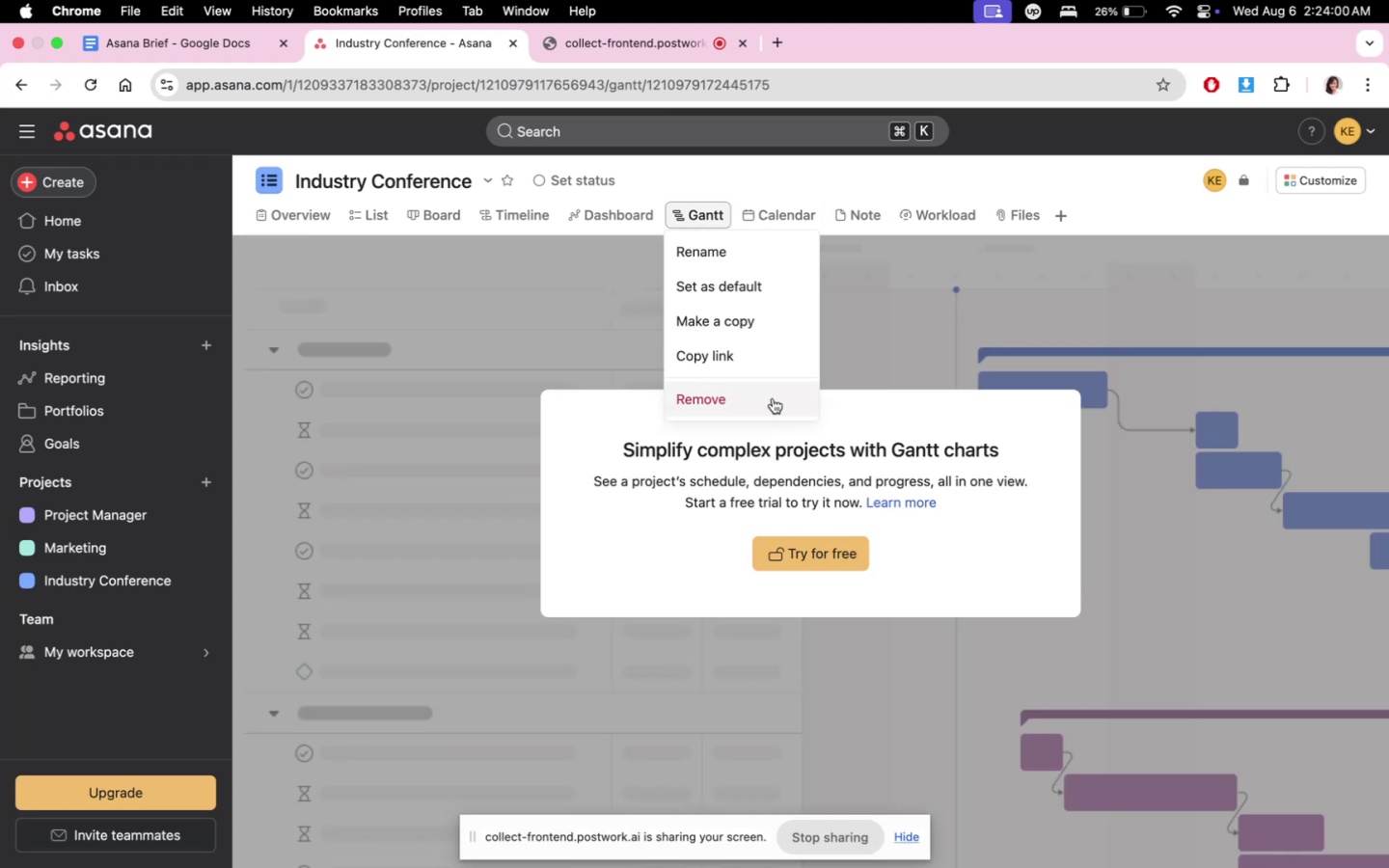 
left_click([773, 398])
 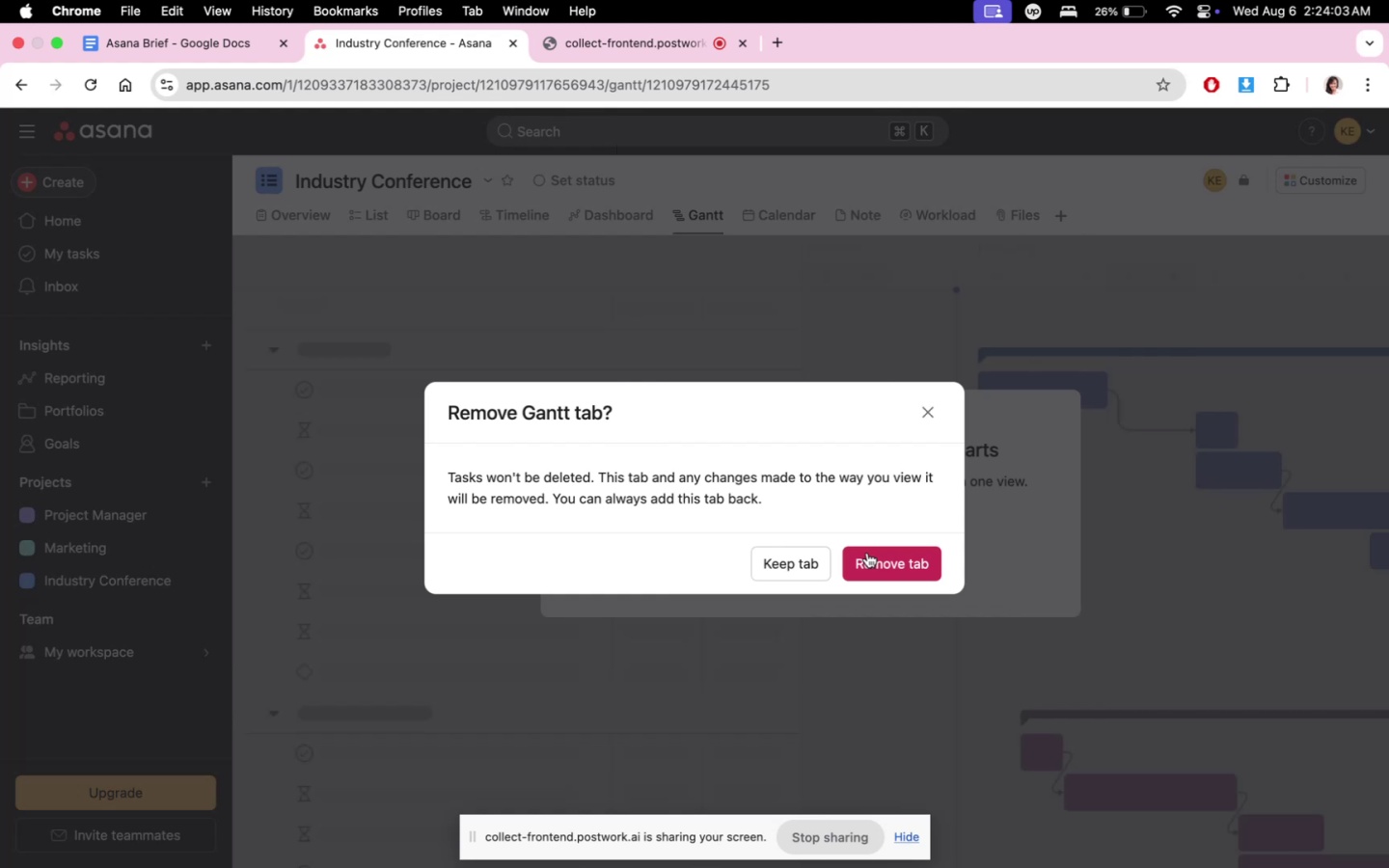 
left_click([867, 553])
 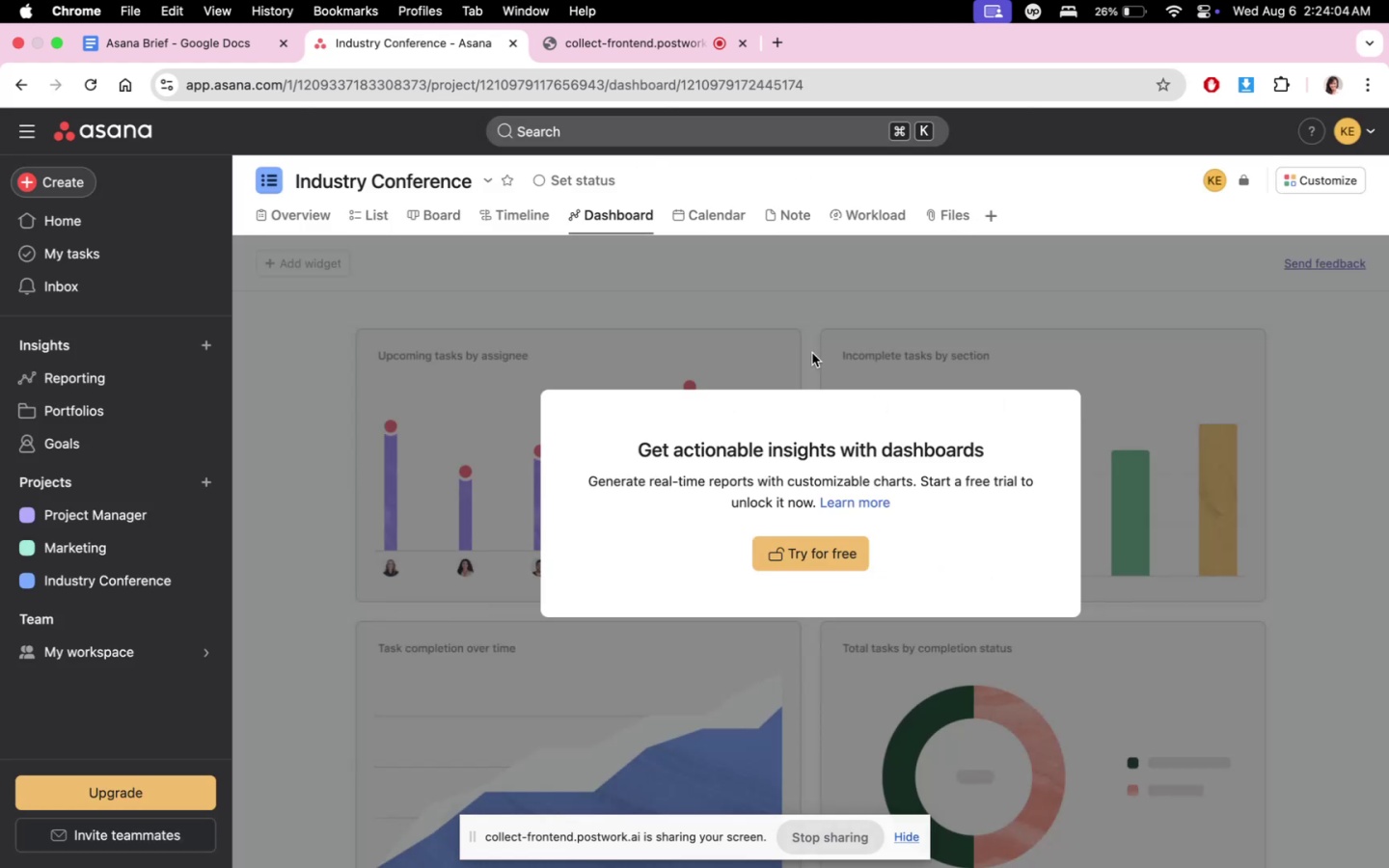 
left_click([822, 358])
 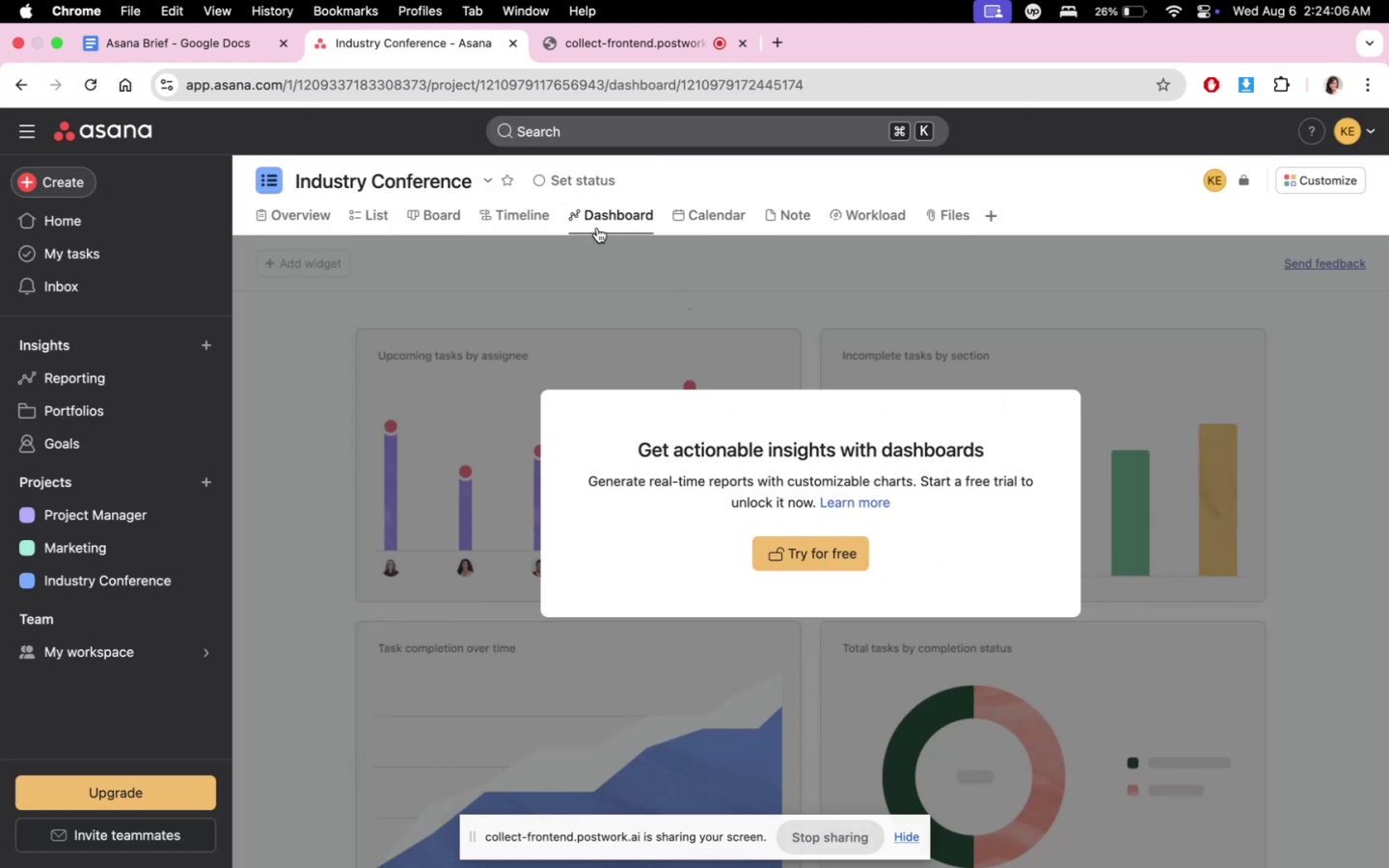 
left_click([528, 220])
 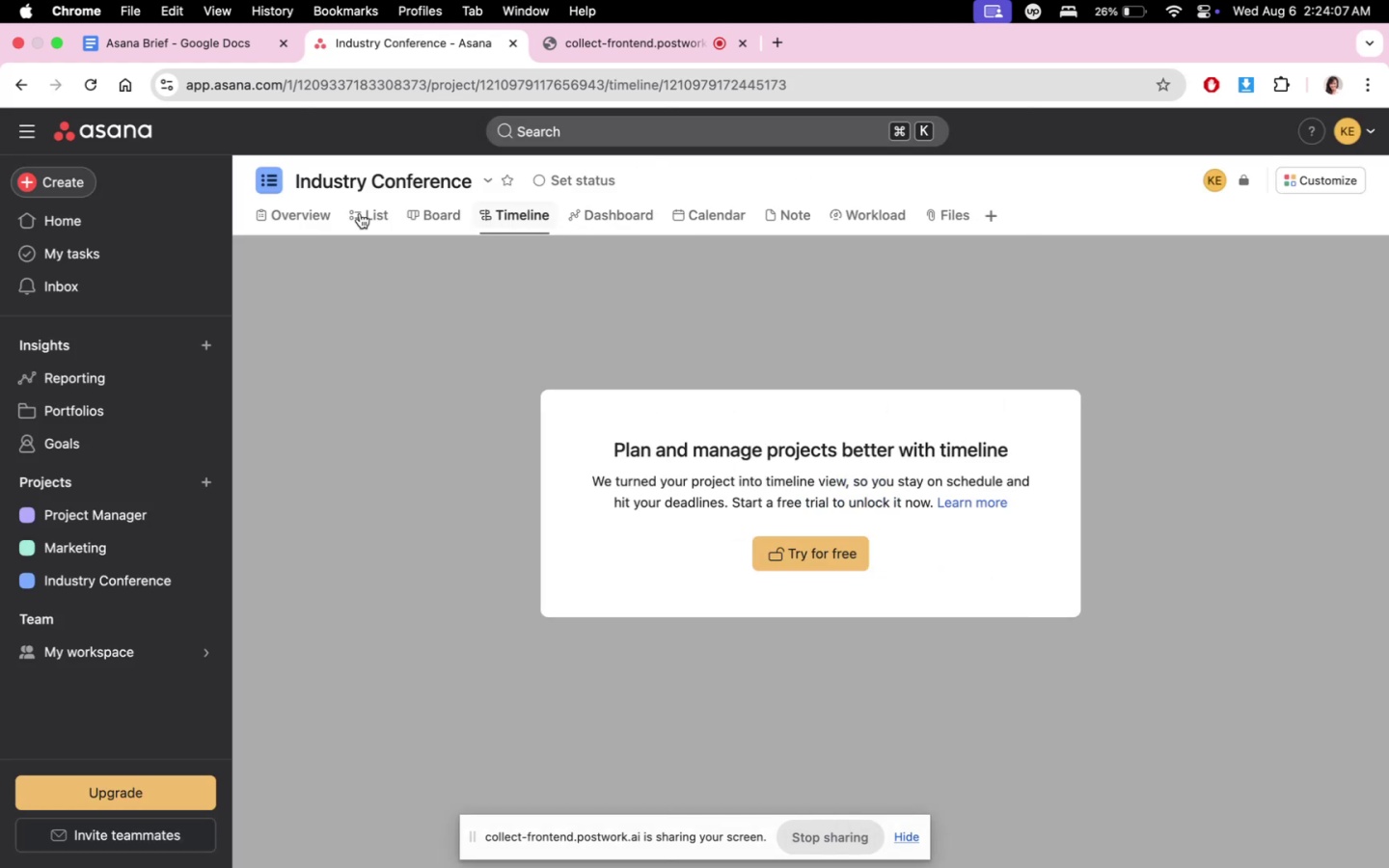 
left_click([406, 219])
 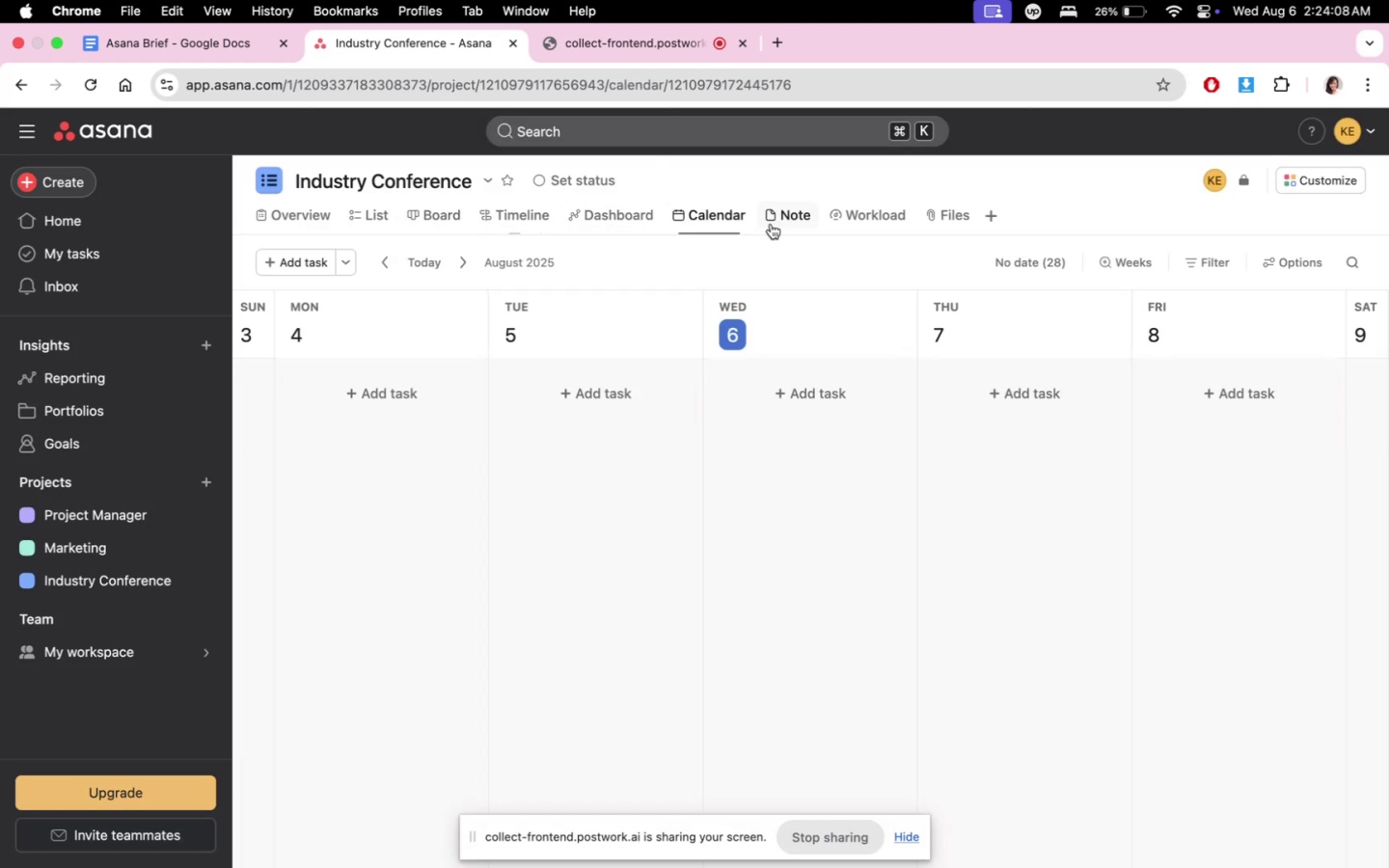 
scroll: coordinate [610, 537], scroll_direction: up, amount: 7.0
 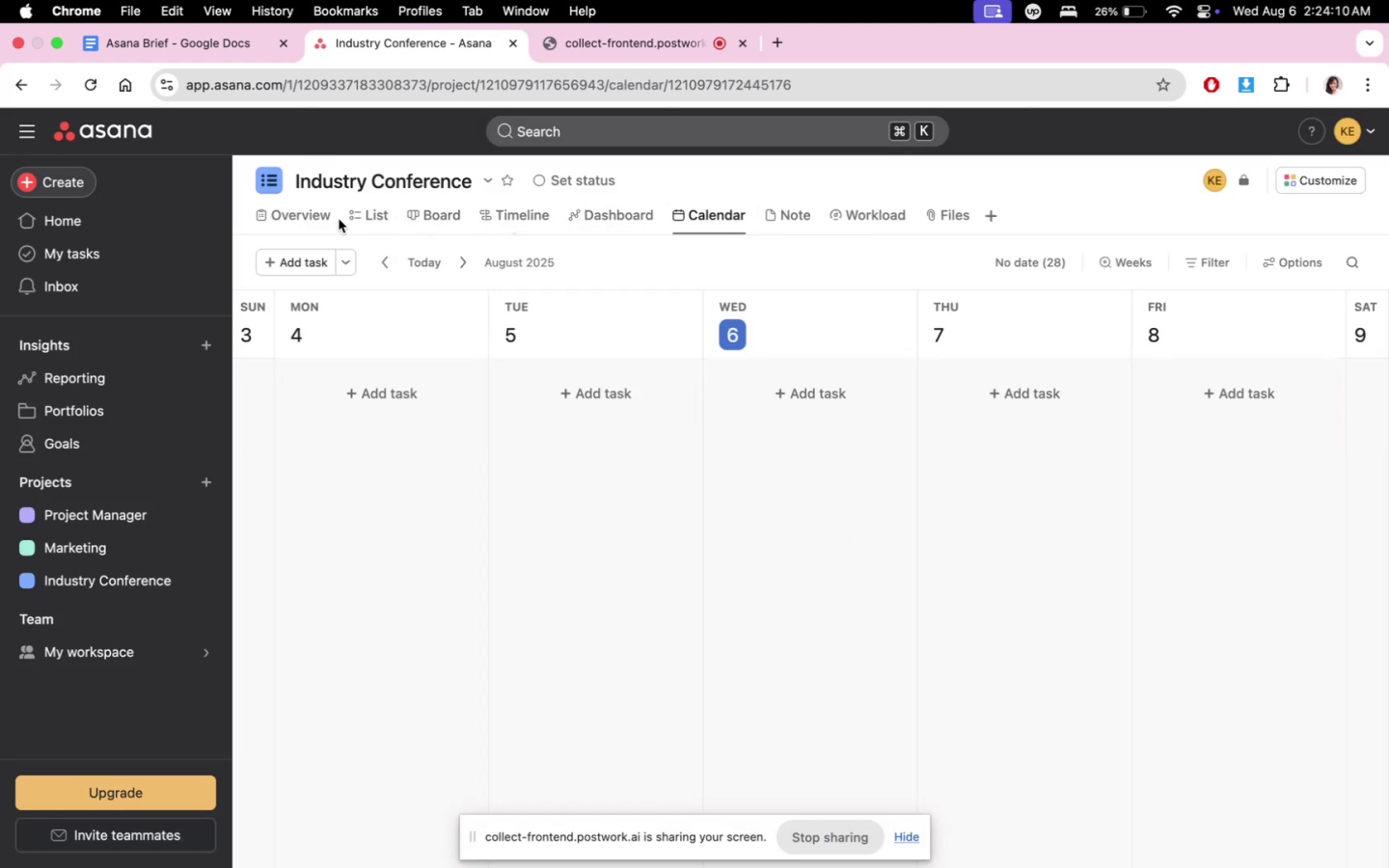 
left_click([320, 219])
 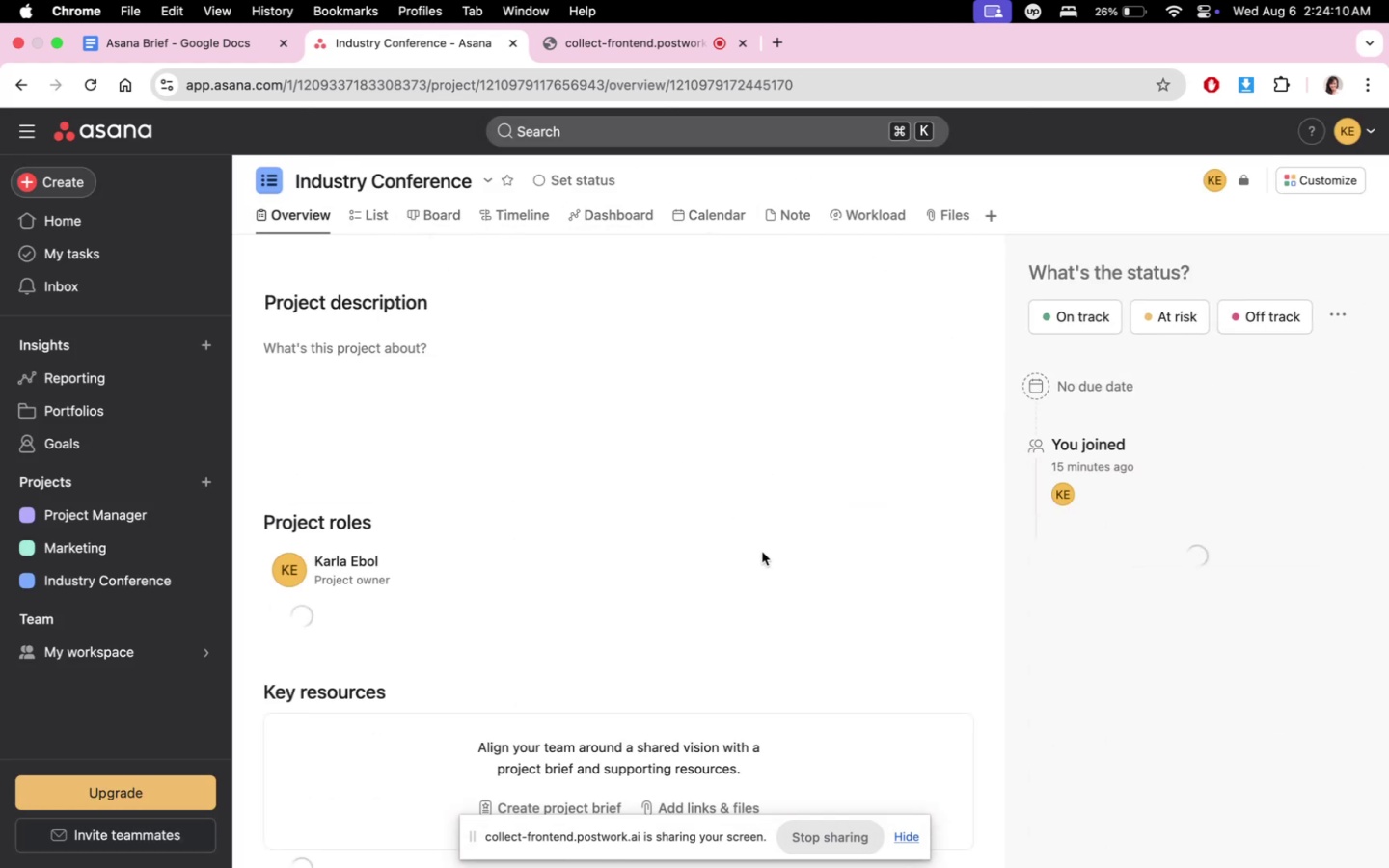 
scroll: coordinate [749, 540], scroll_direction: down, amount: 1.0
 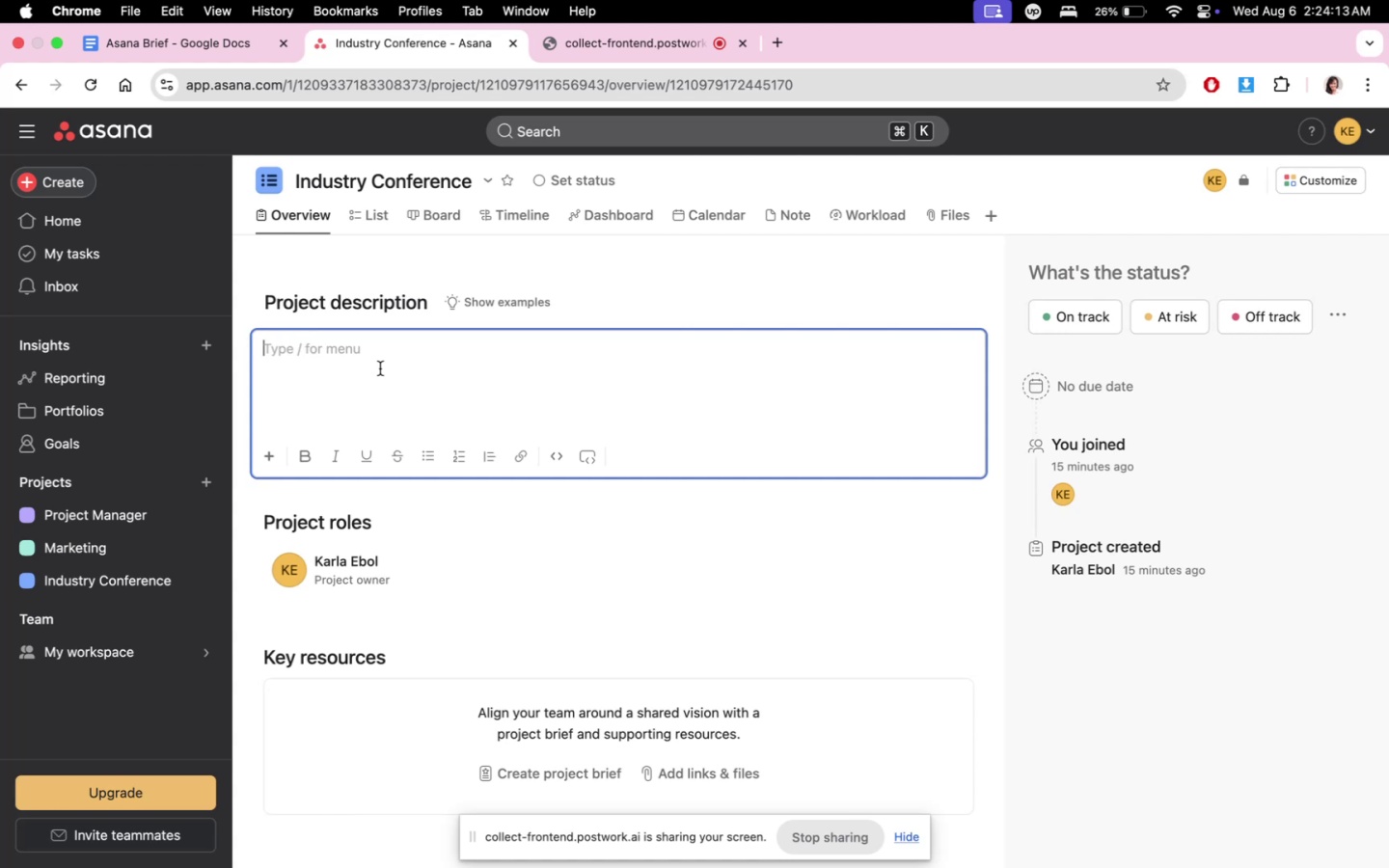 
left_click([207, 40])
 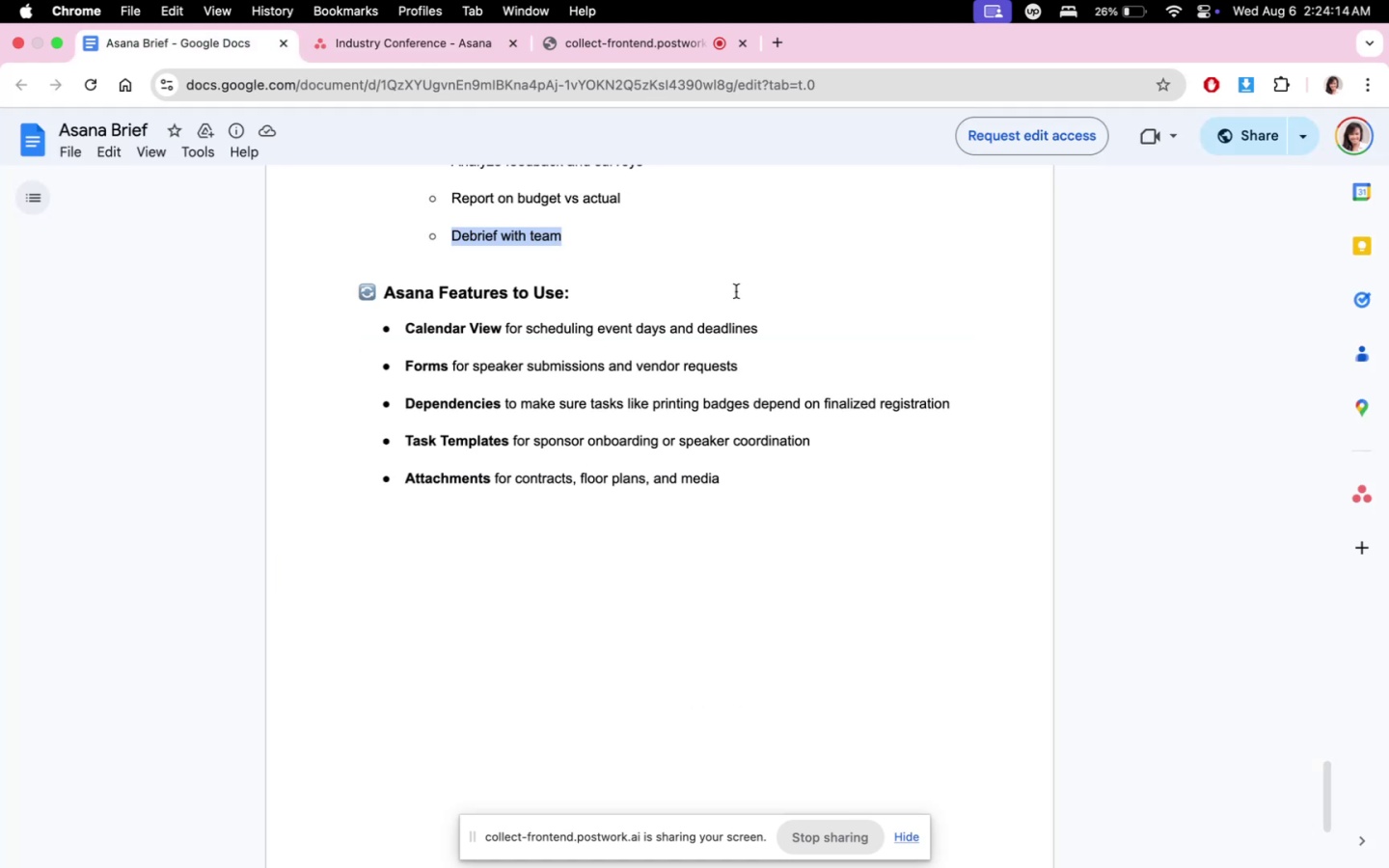 
scroll: coordinate [800, 414], scroll_direction: up, amount: 56.0
 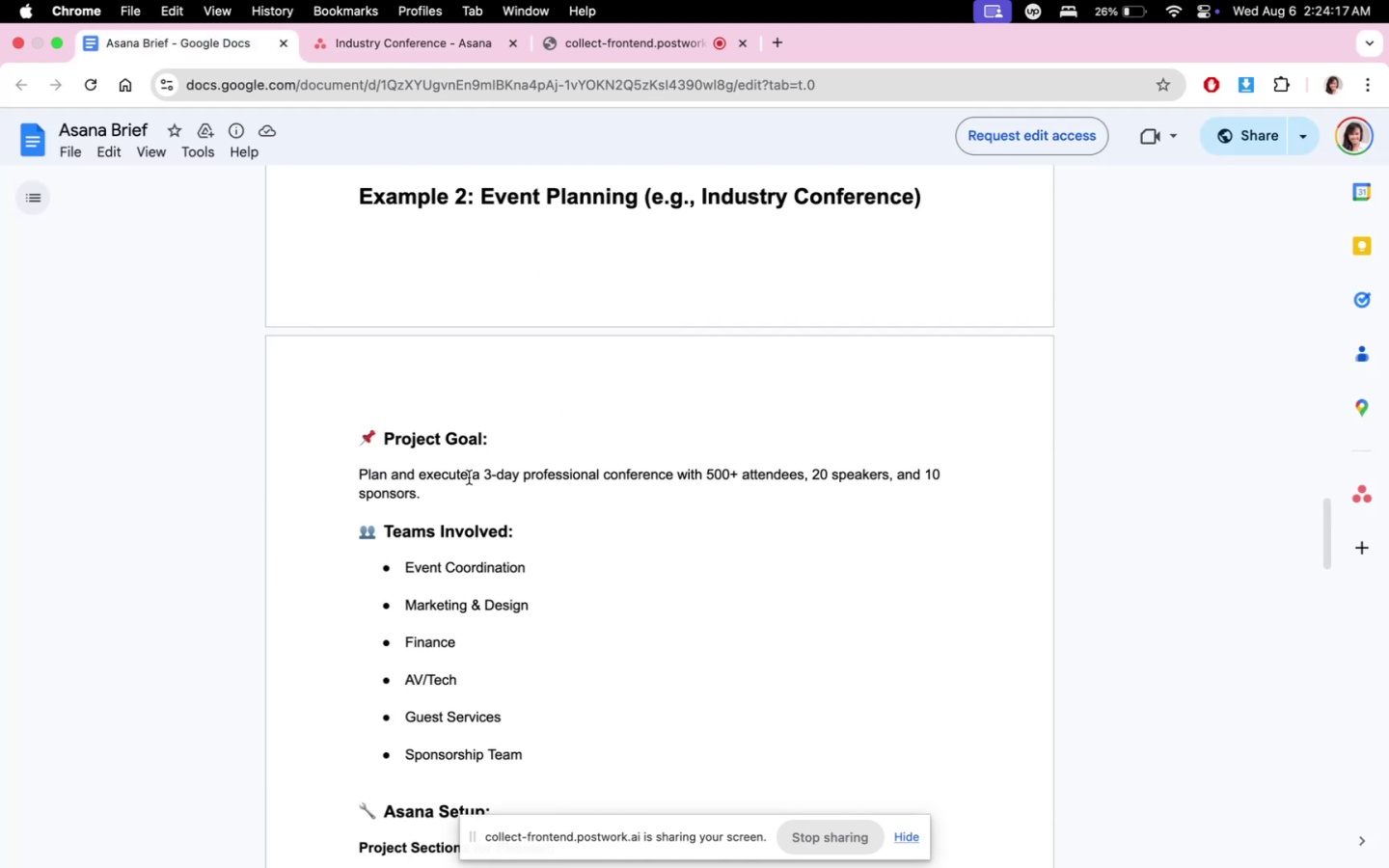 
left_click_drag(start_coordinate=[473, 476], to_coordinate=[496, 494])
 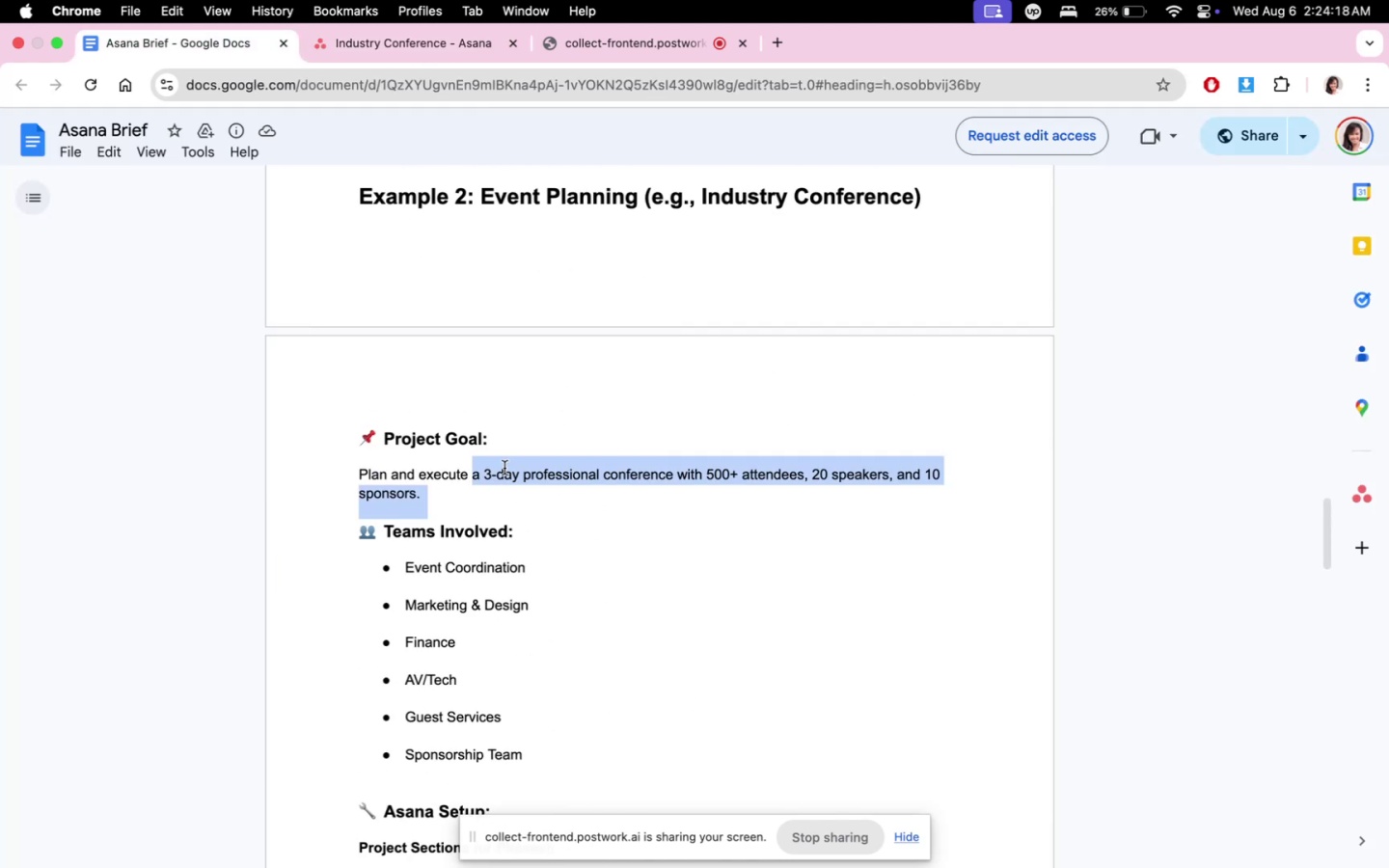 
key(Meta+CommandLeft)
 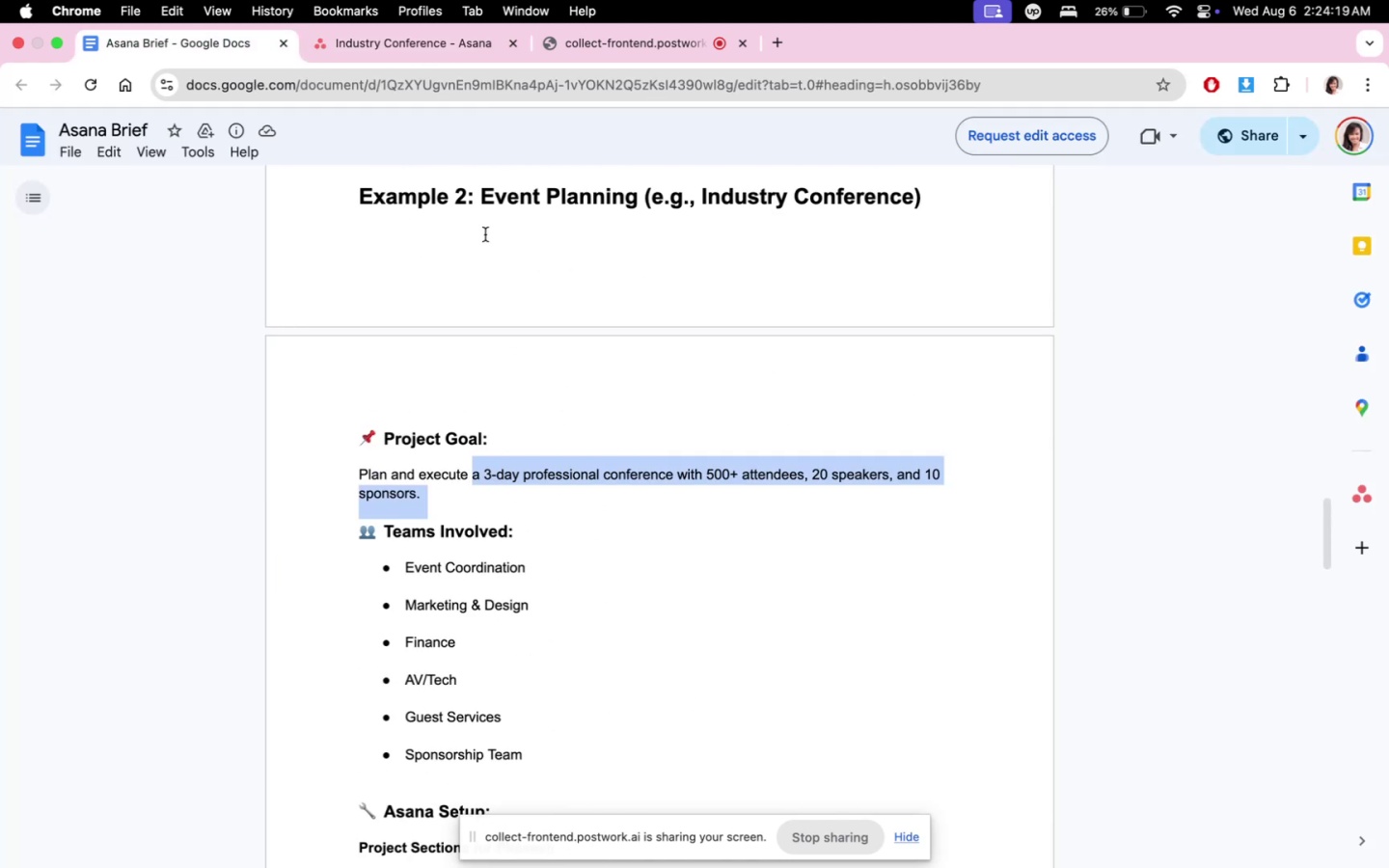 
key(Meta+C)
 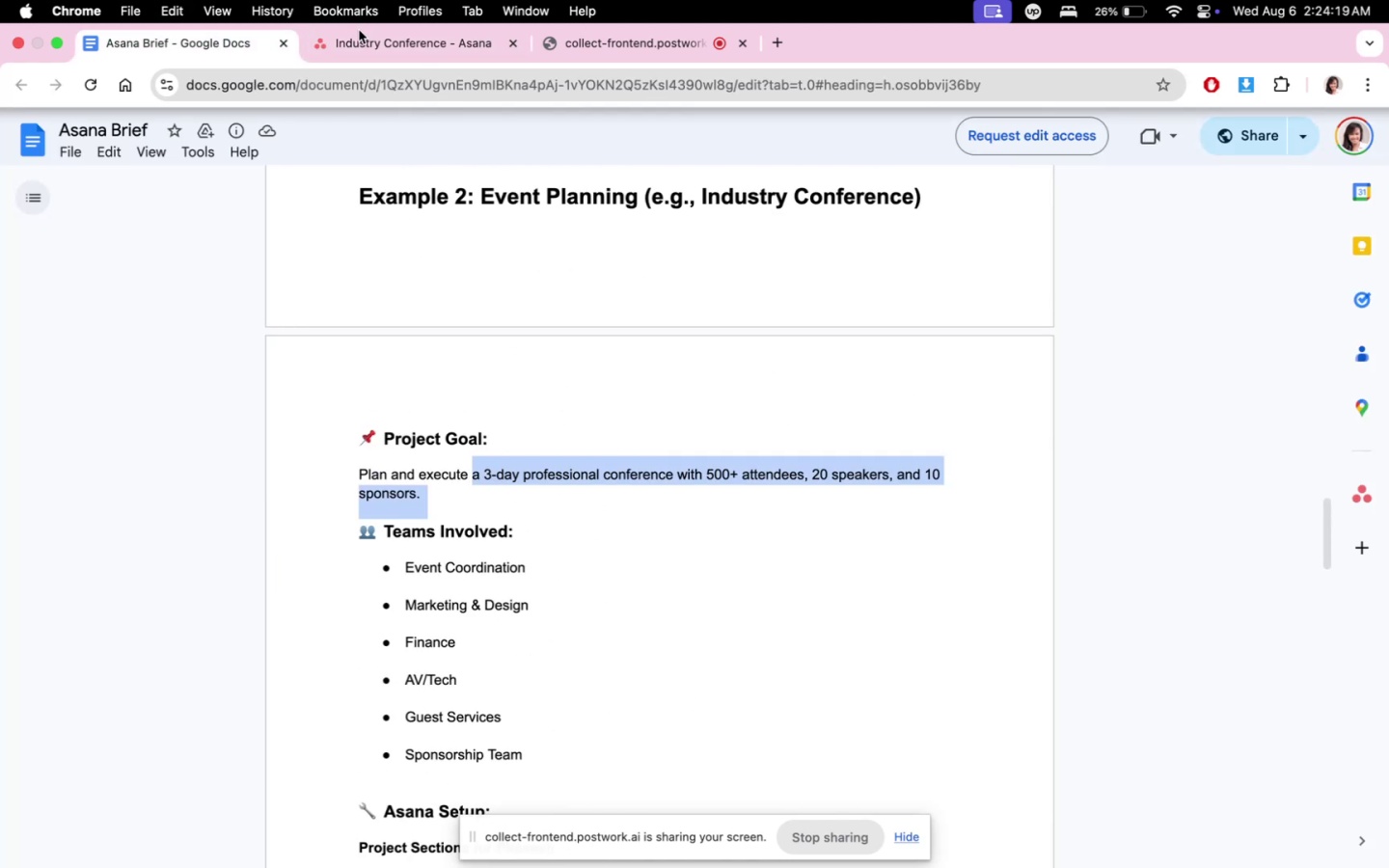 
left_click([360, 37])
 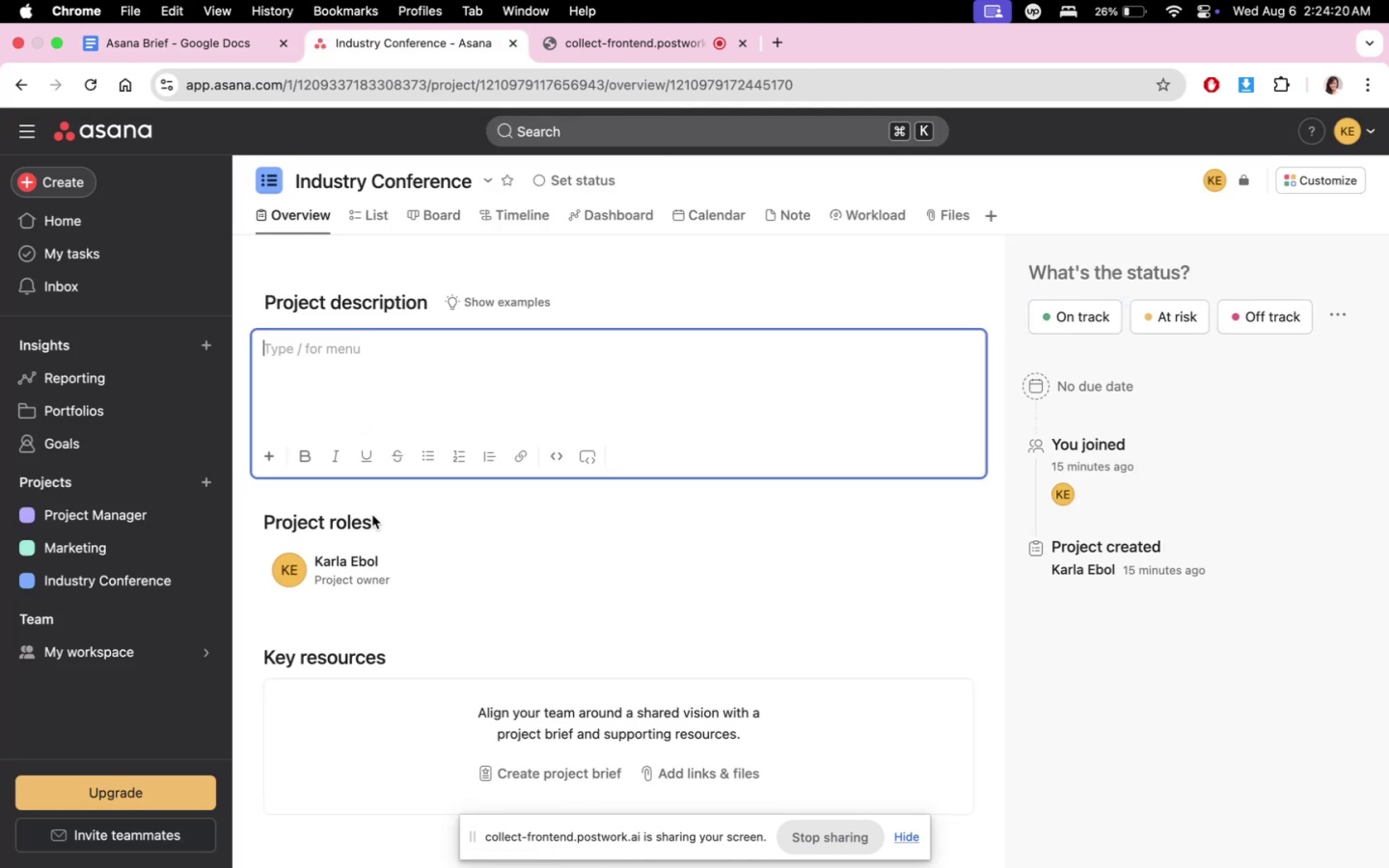 
key(Meta+CommandLeft)
 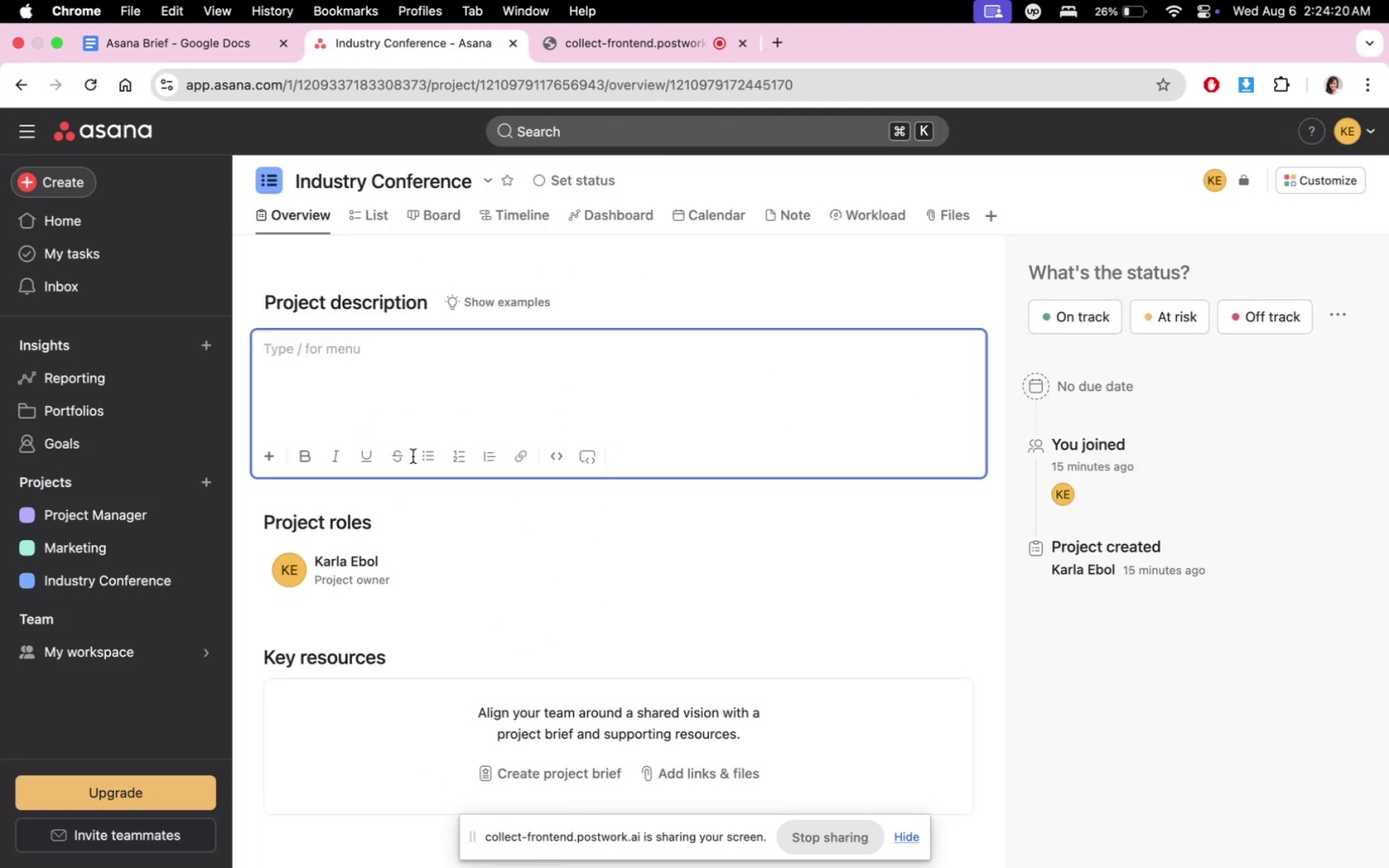 
key(Meta+V)
 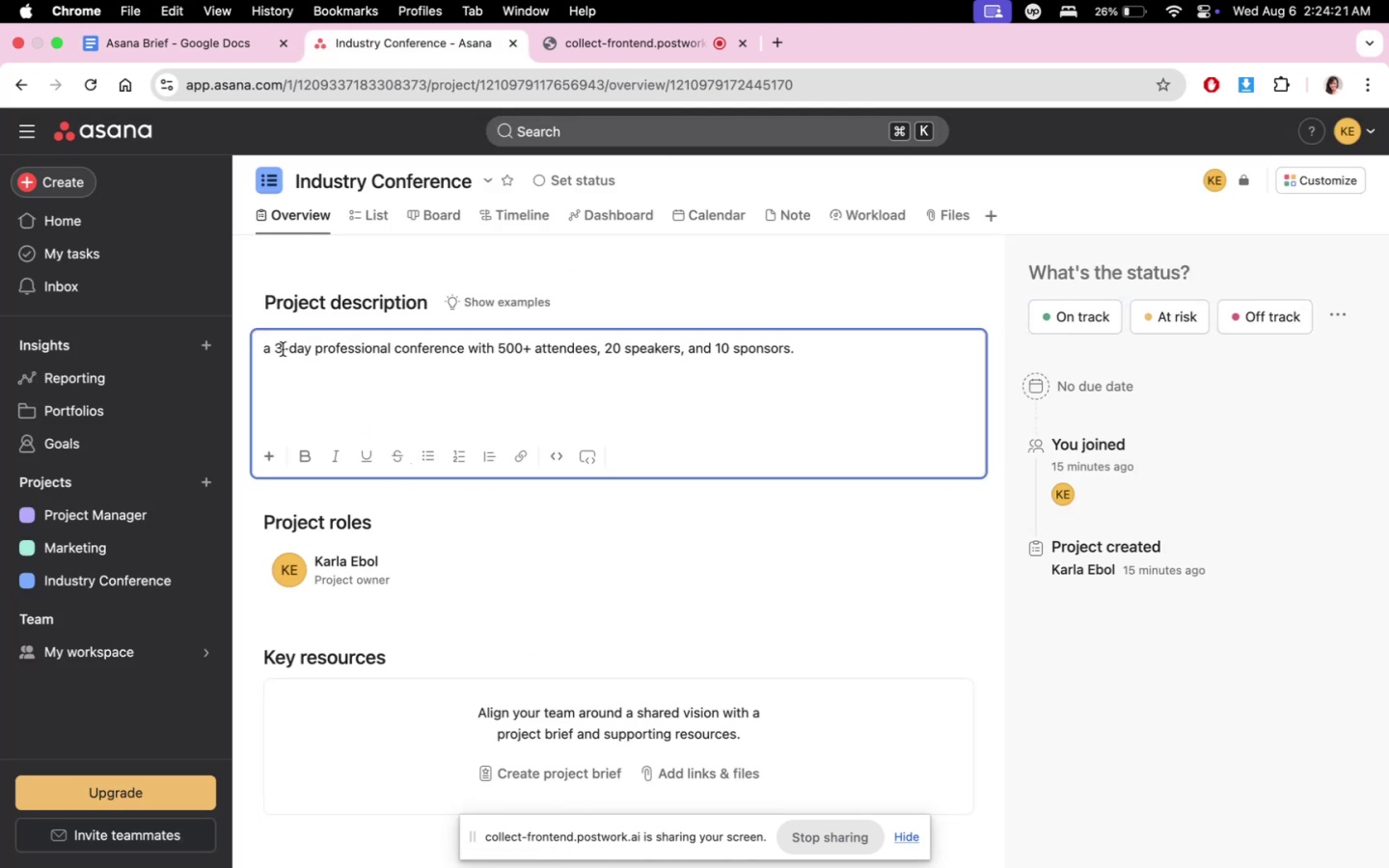 
left_click_drag(start_coordinate=[273, 351], to_coordinate=[256, 356])
 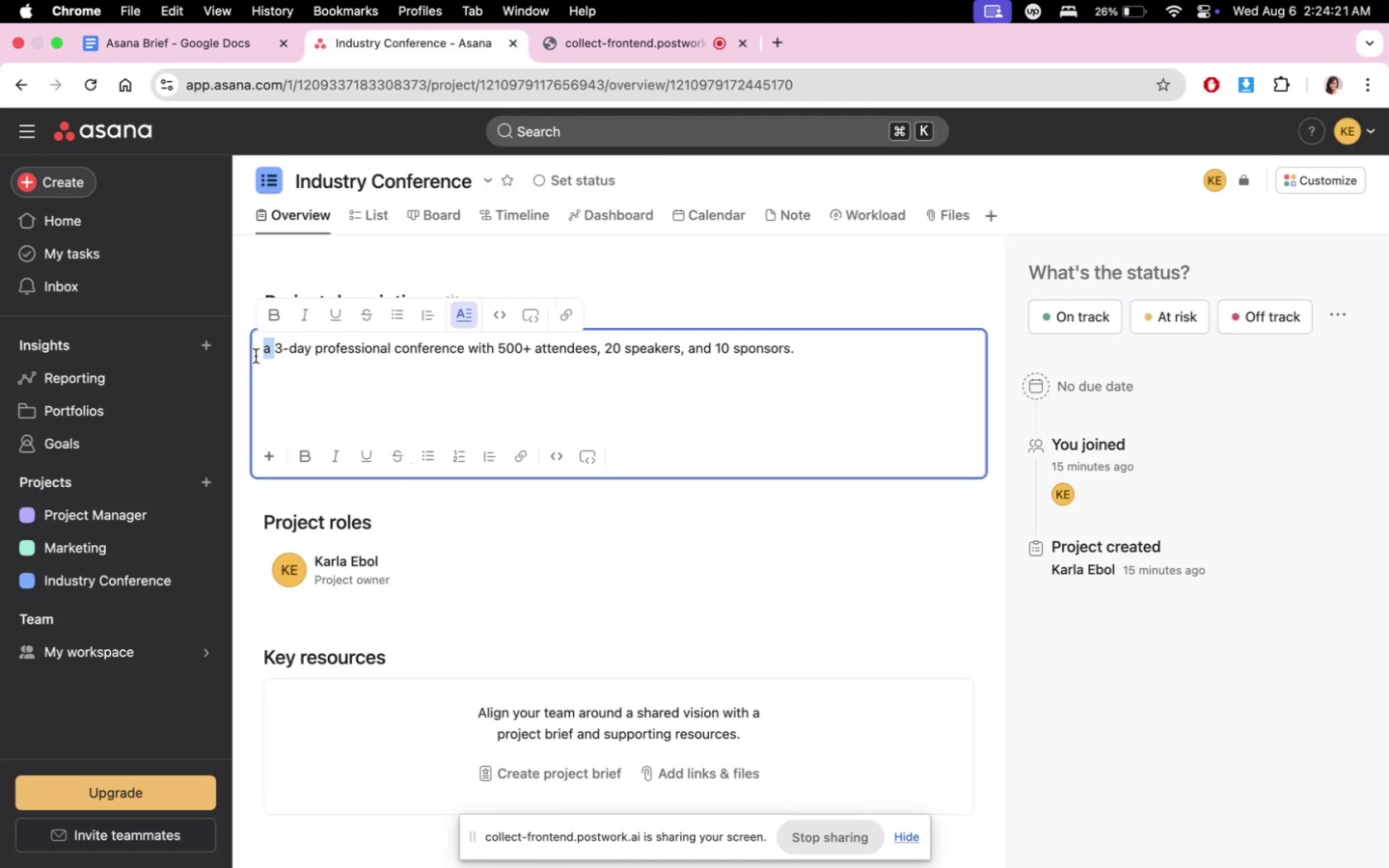 
key(Shift+ShiftLeft)
 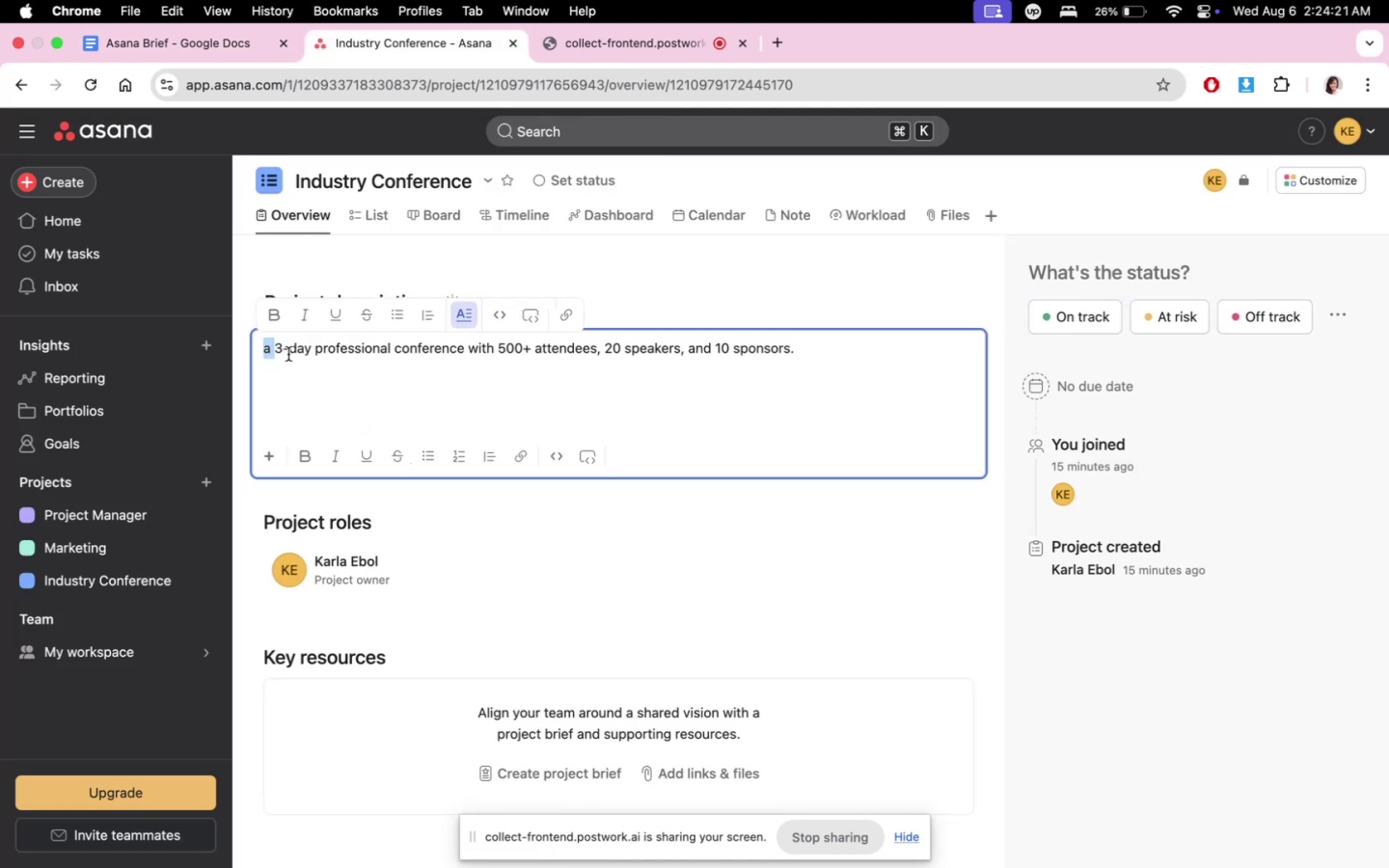 
key(Shift+A)
 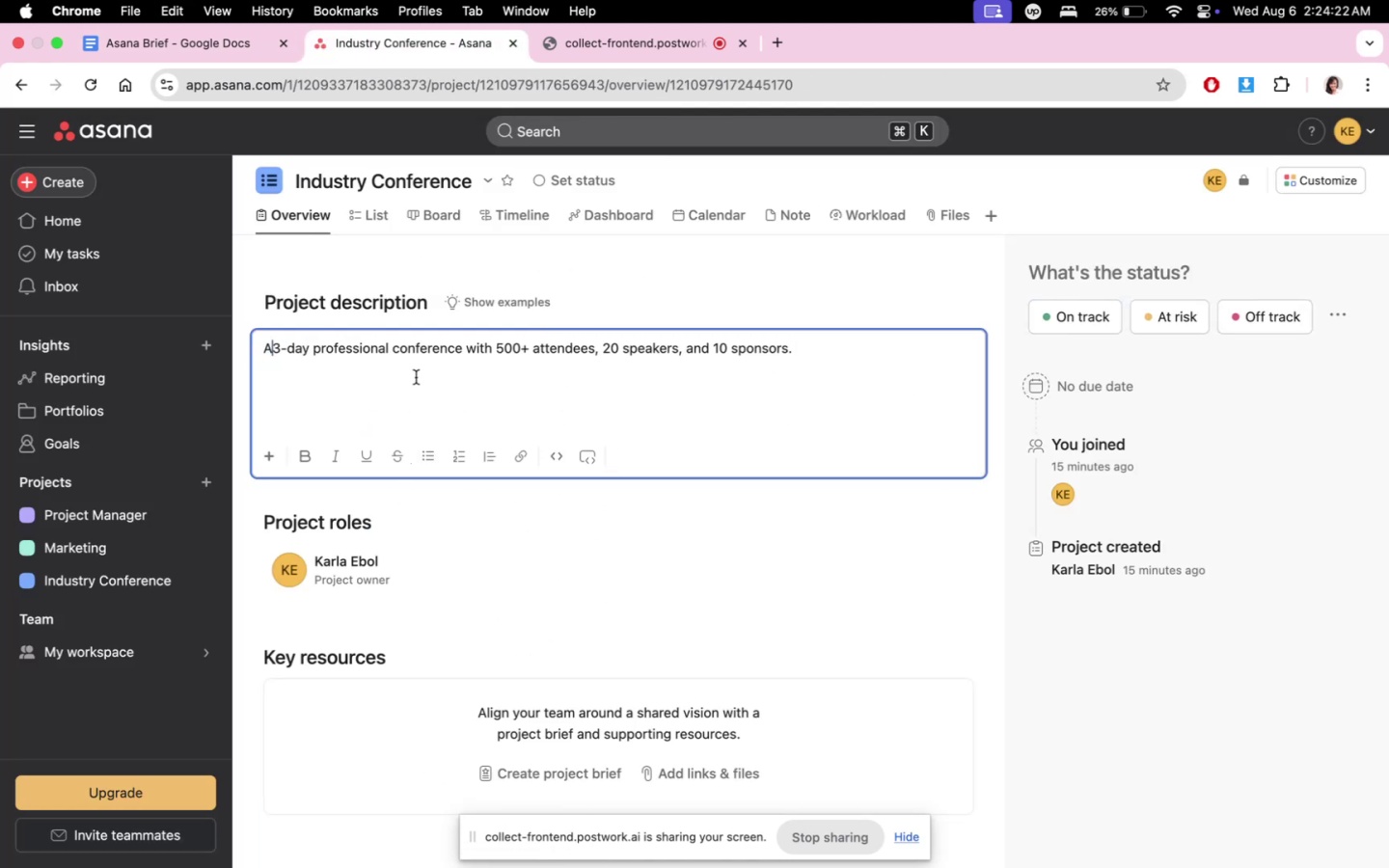 
key(Space)
 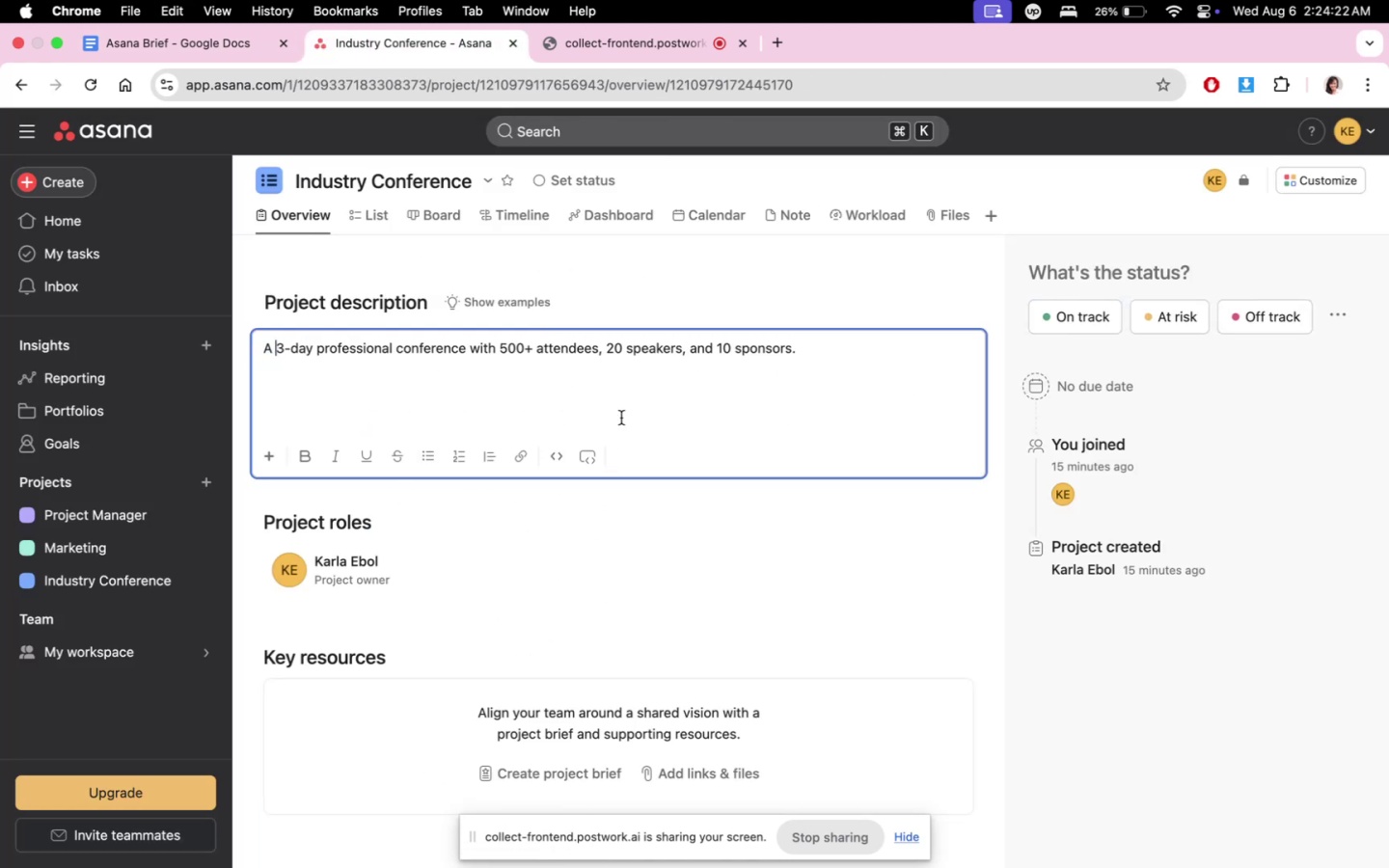 
left_click([637, 412])
 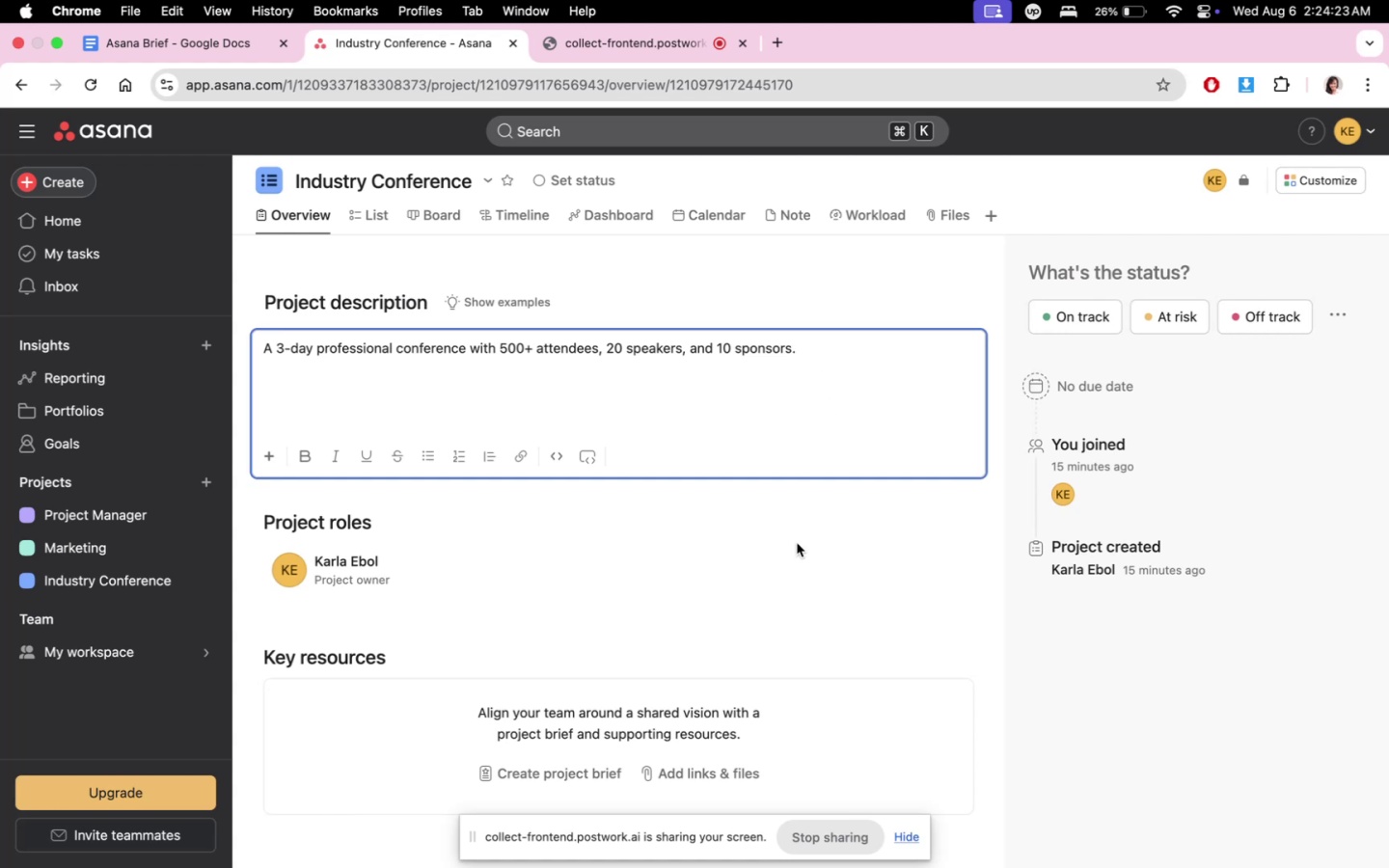 
left_click([776, 604])
 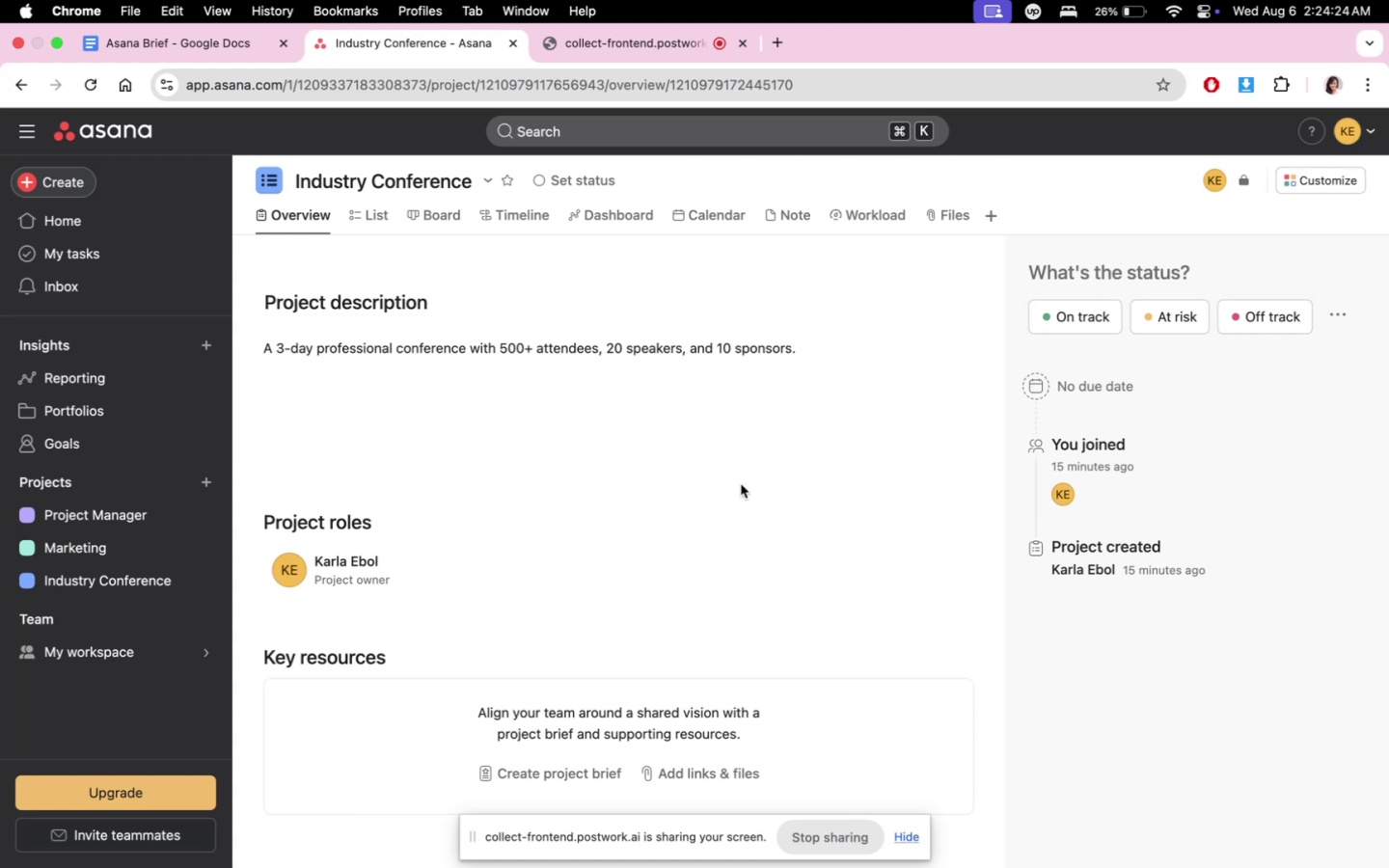 
scroll: coordinate [603, 555], scroll_direction: down, amount: 8.0
 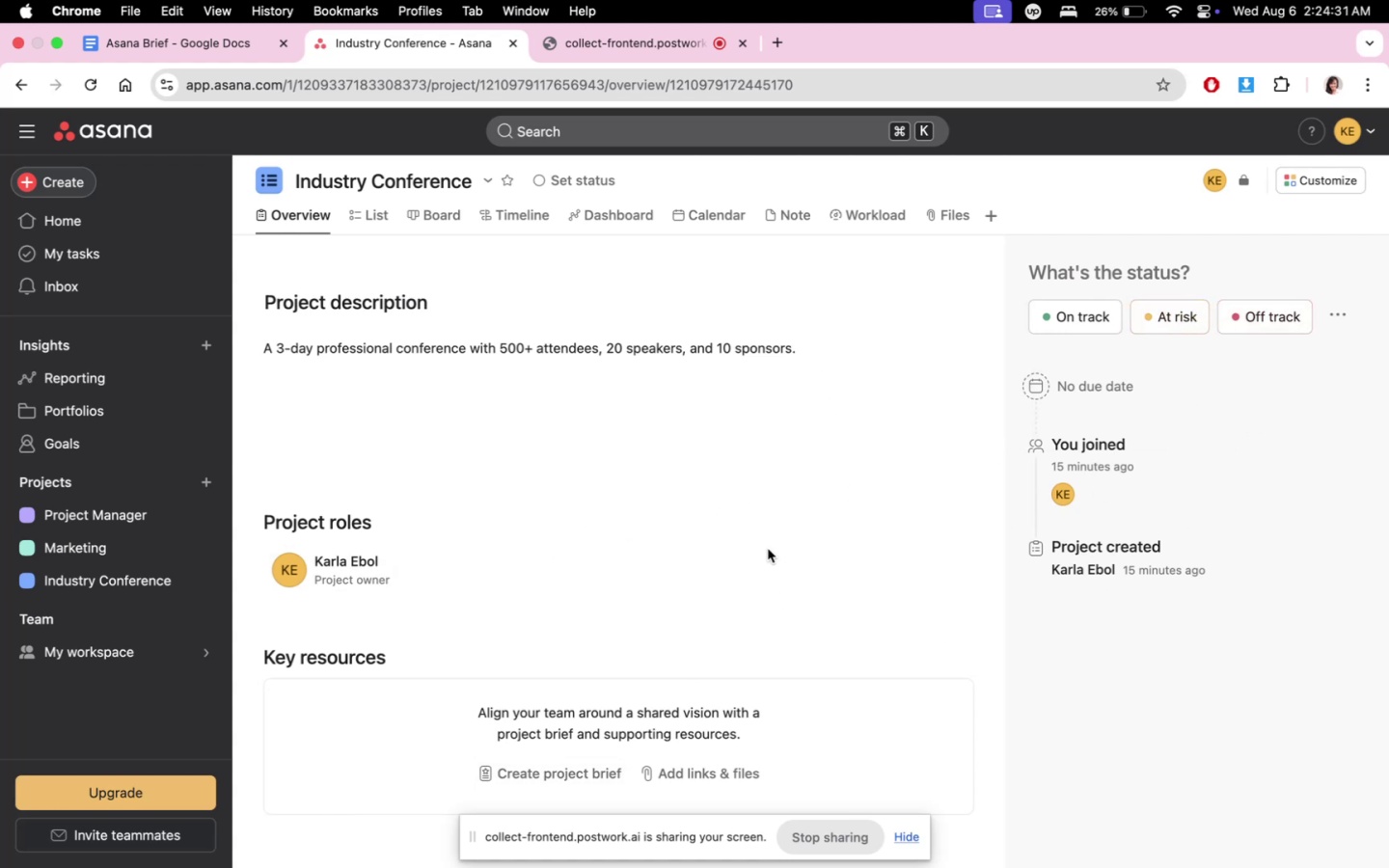 
wait(7.33)
 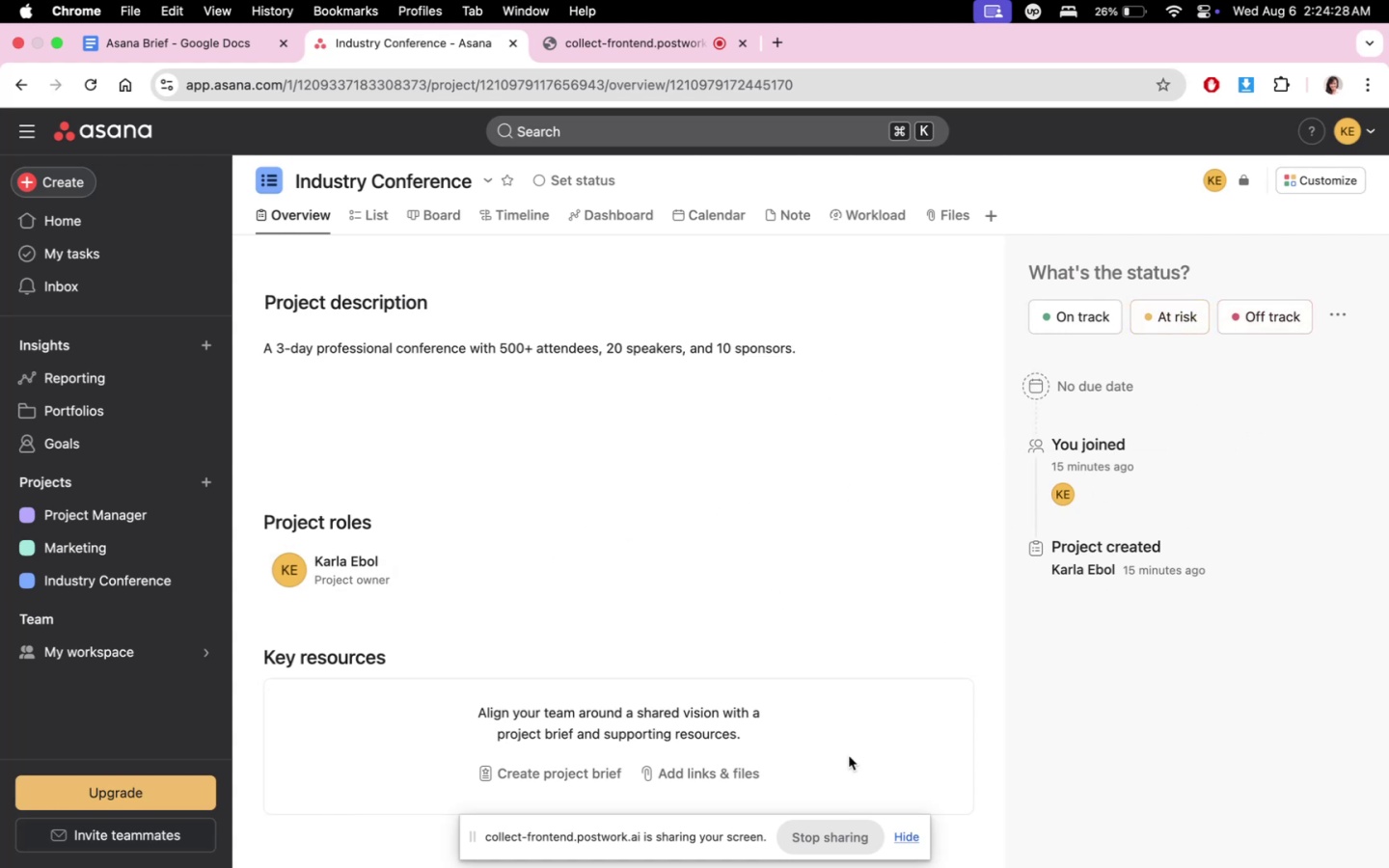 
left_click([566, 769])
 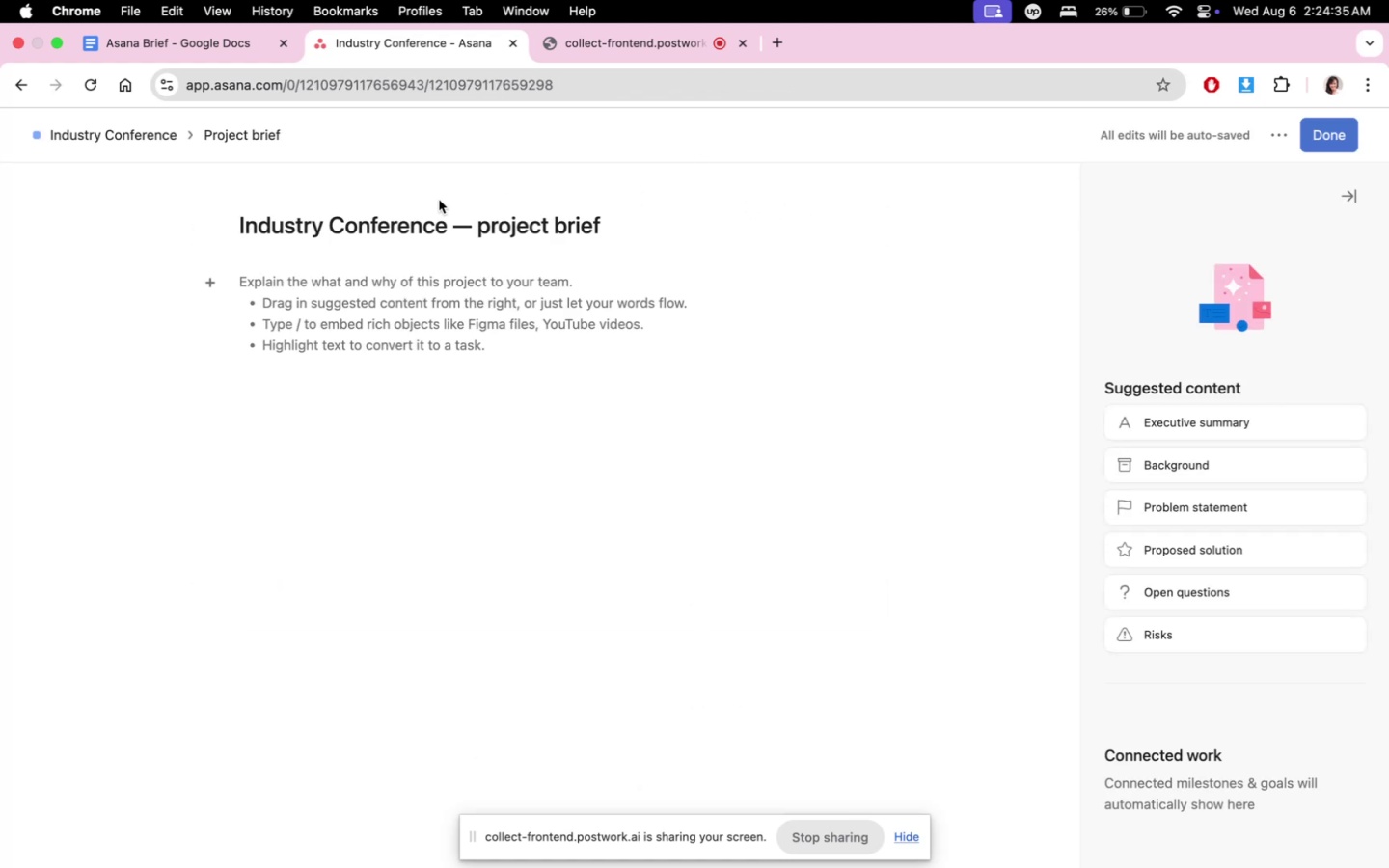 
scroll: coordinate [713, 484], scroll_direction: down, amount: 3.0
 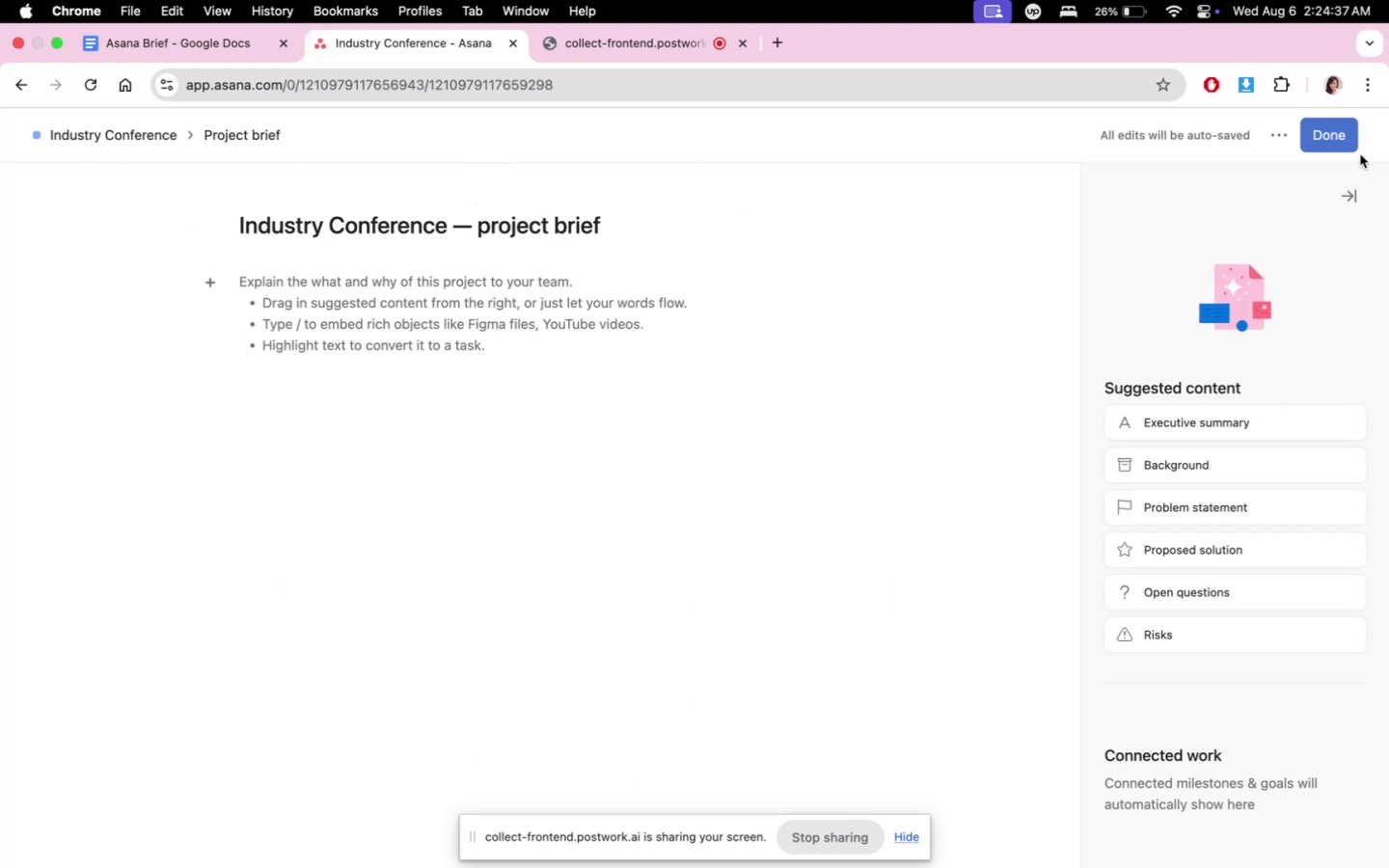 
left_click([1339, 145])
 